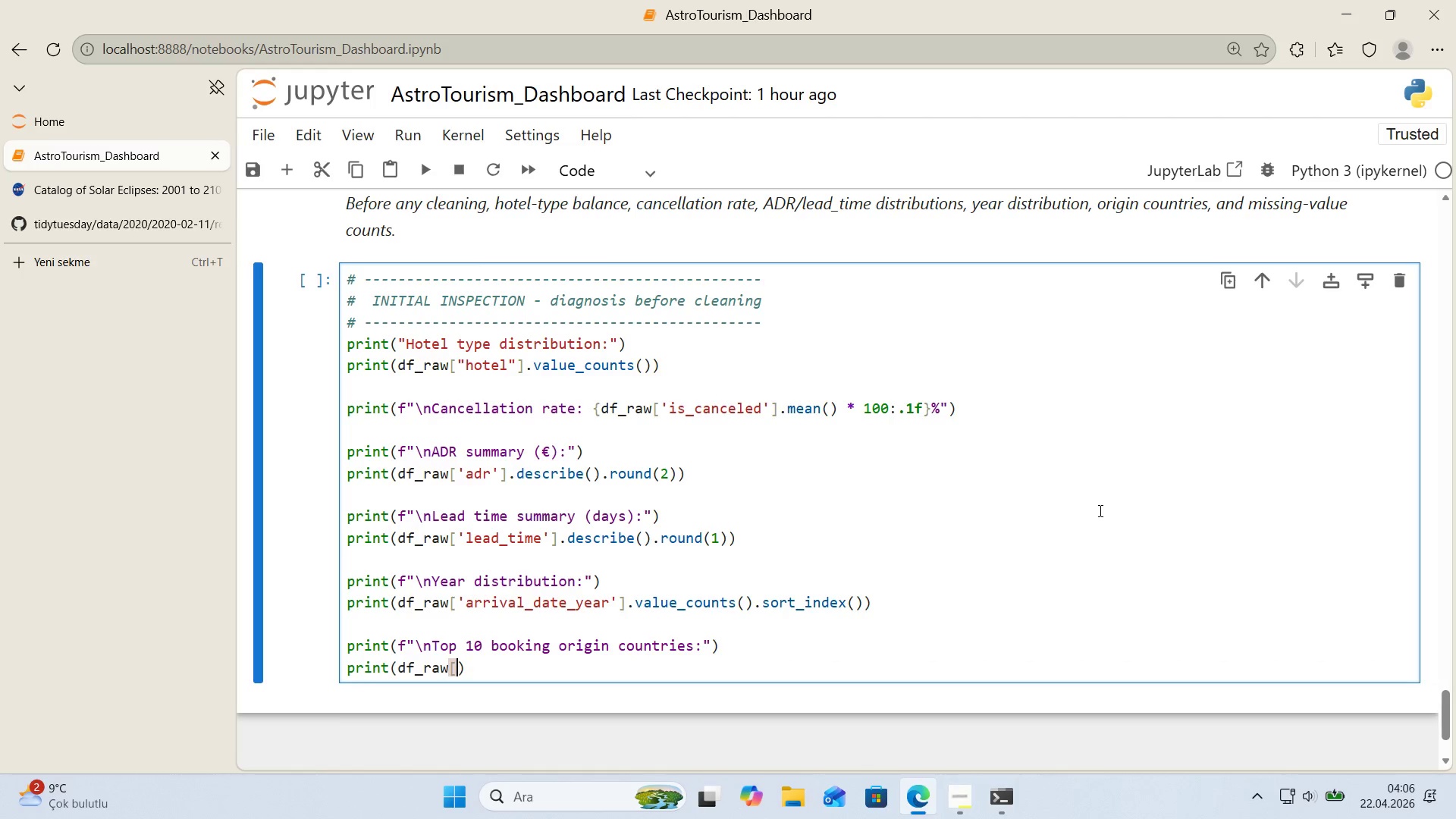 
key(Alt+Control+9)
 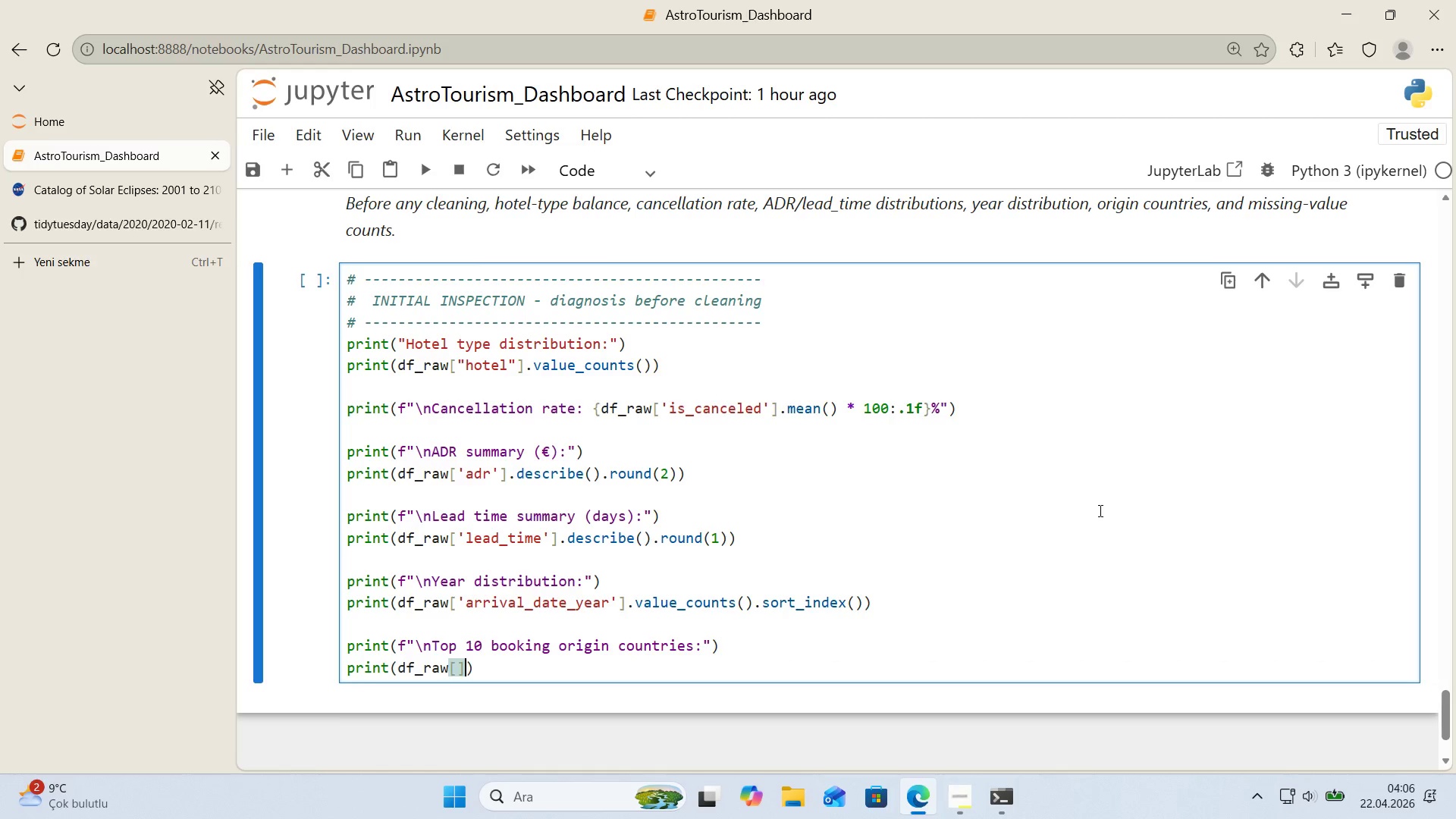 
key(ArrowLeft)
 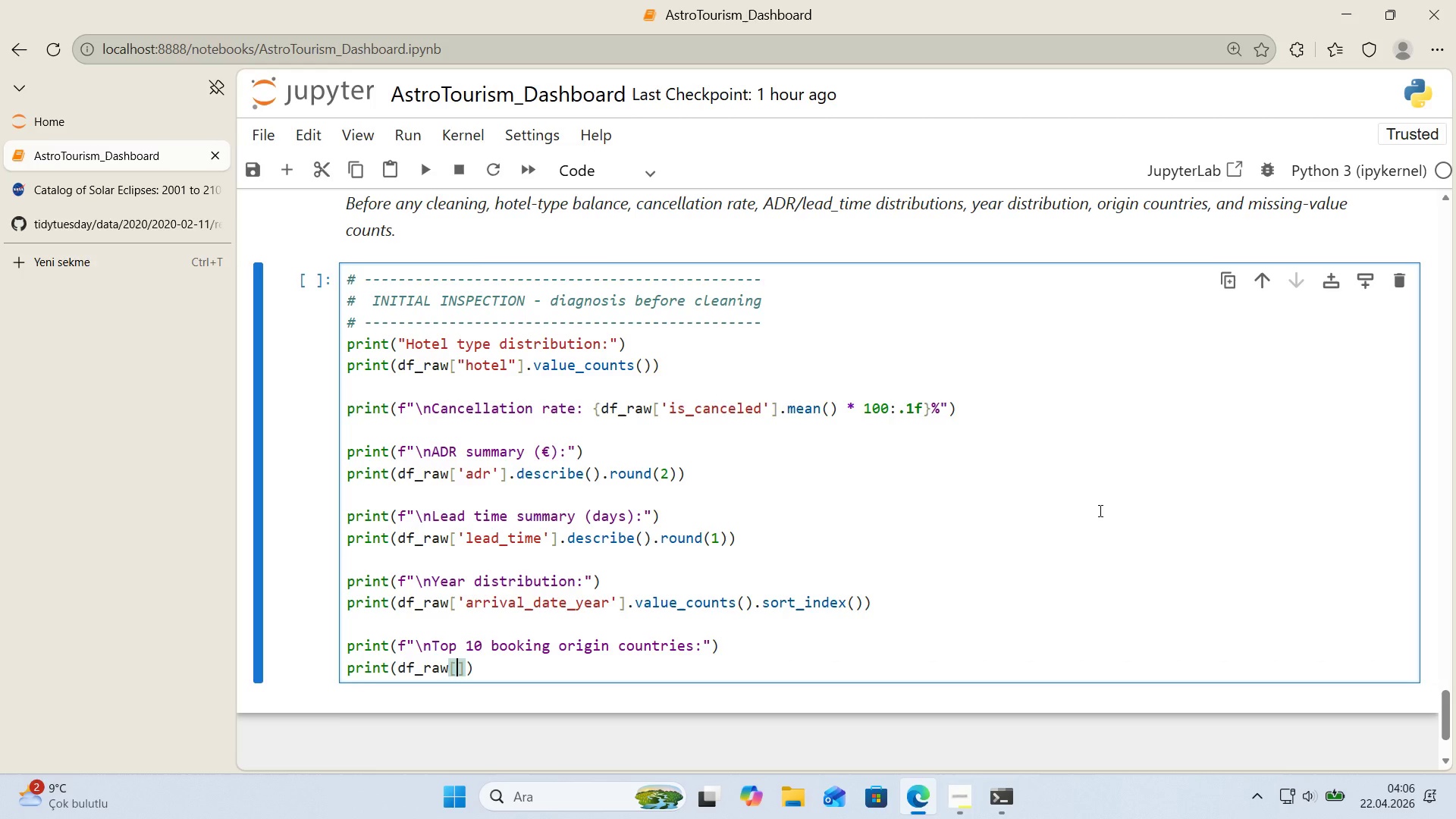 
type(@@)
 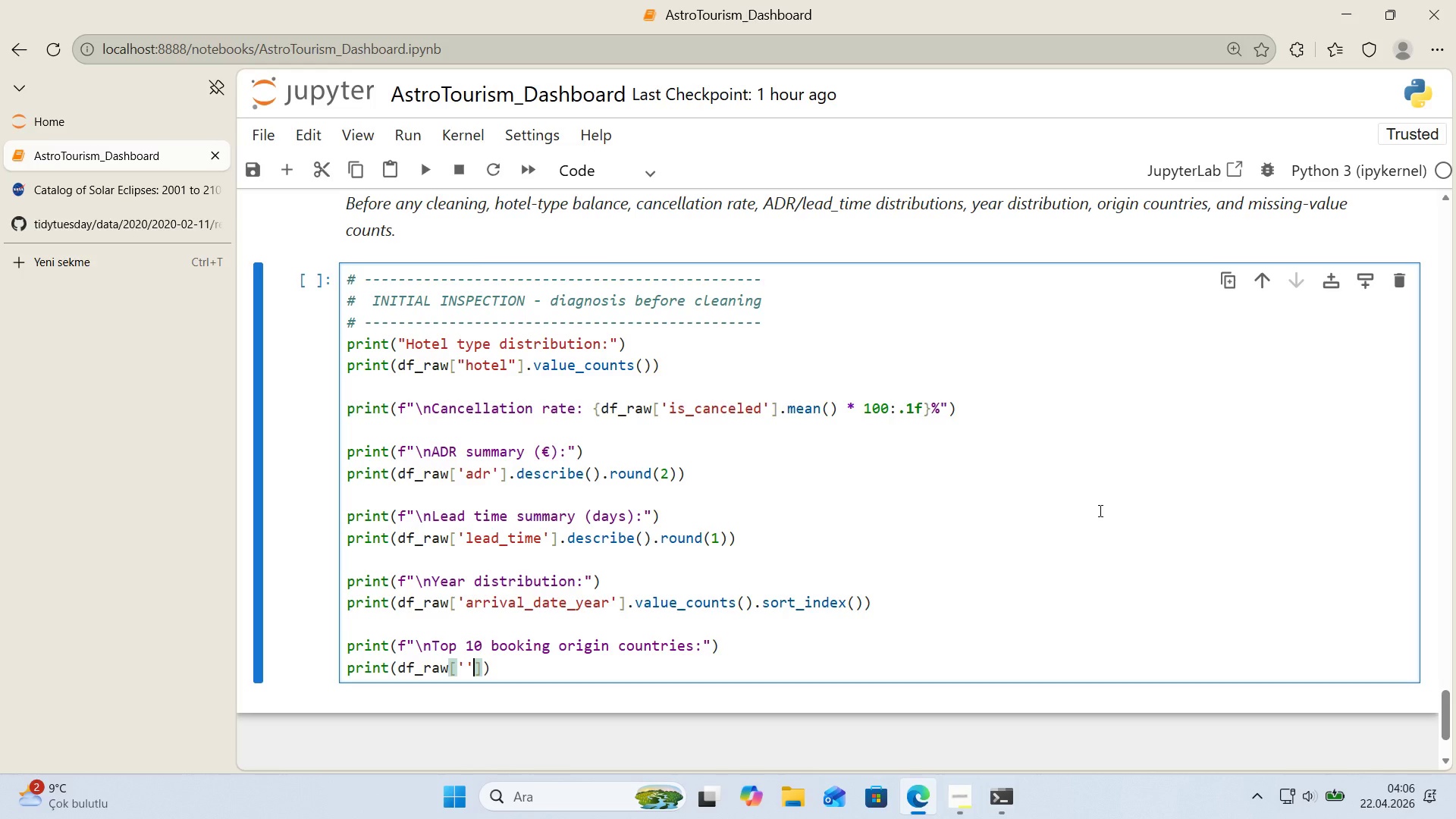 
key(ArrowLeft)
 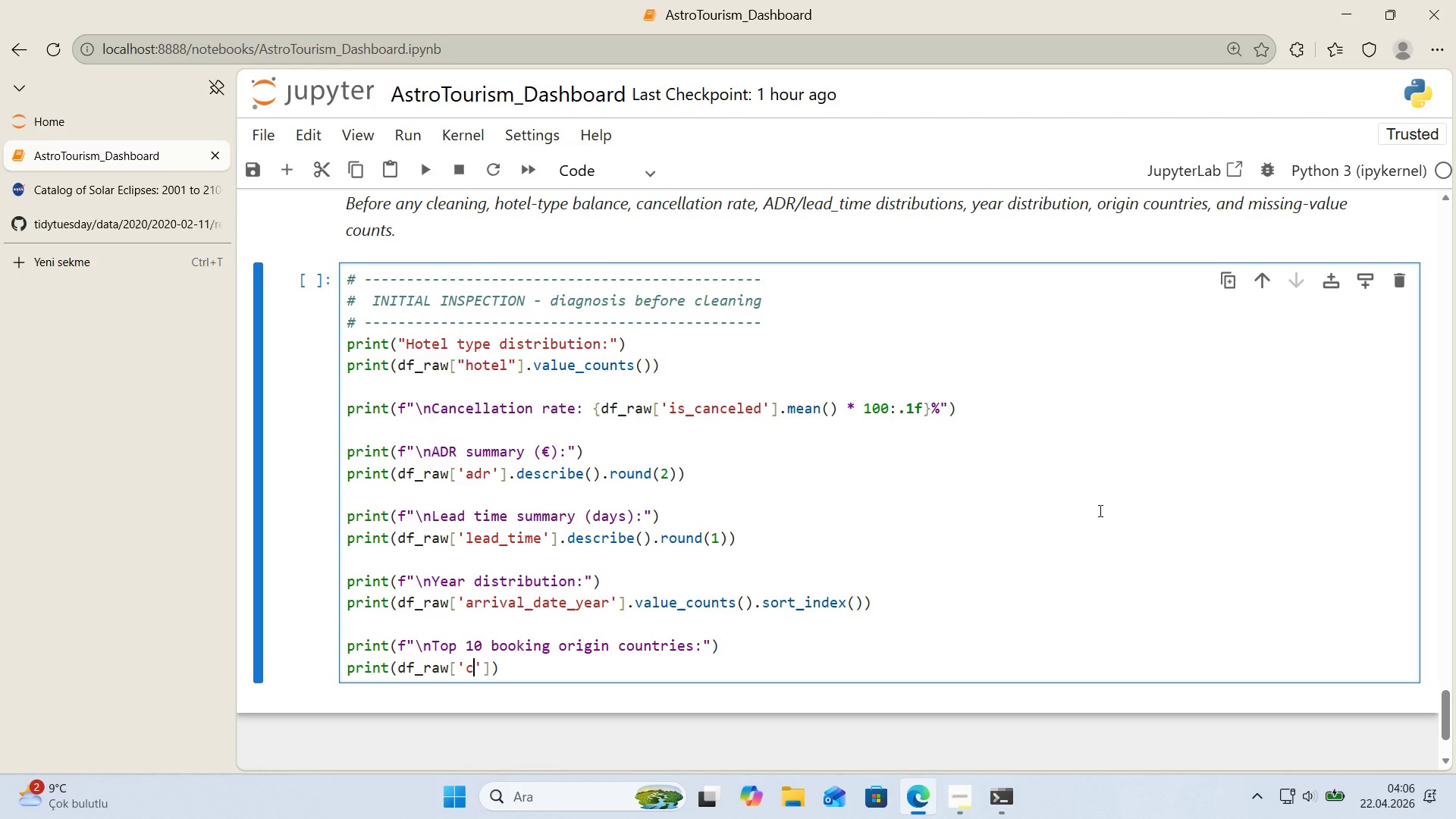 
type(COUNTRY)
 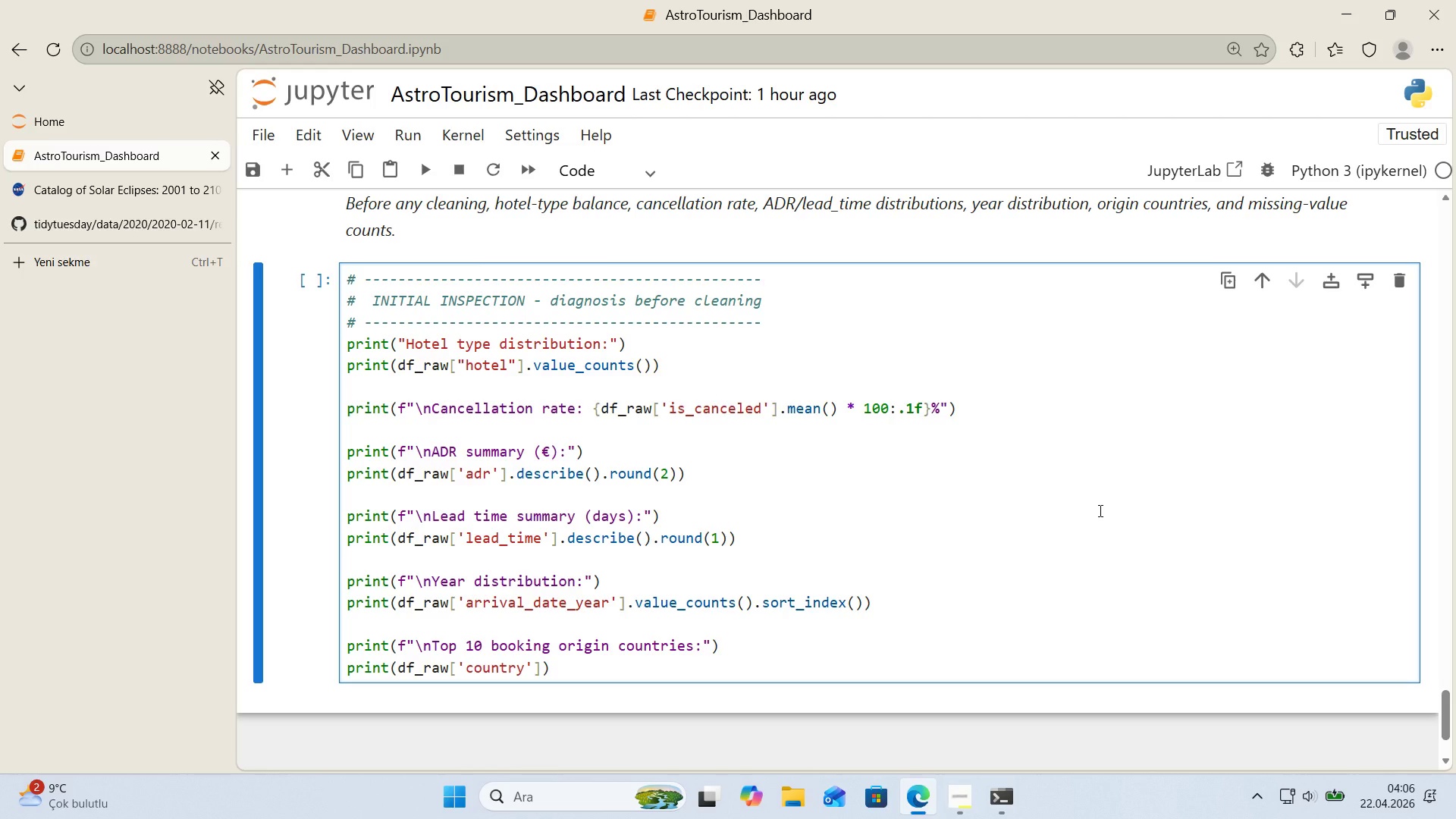 
key(ArrowRight)
 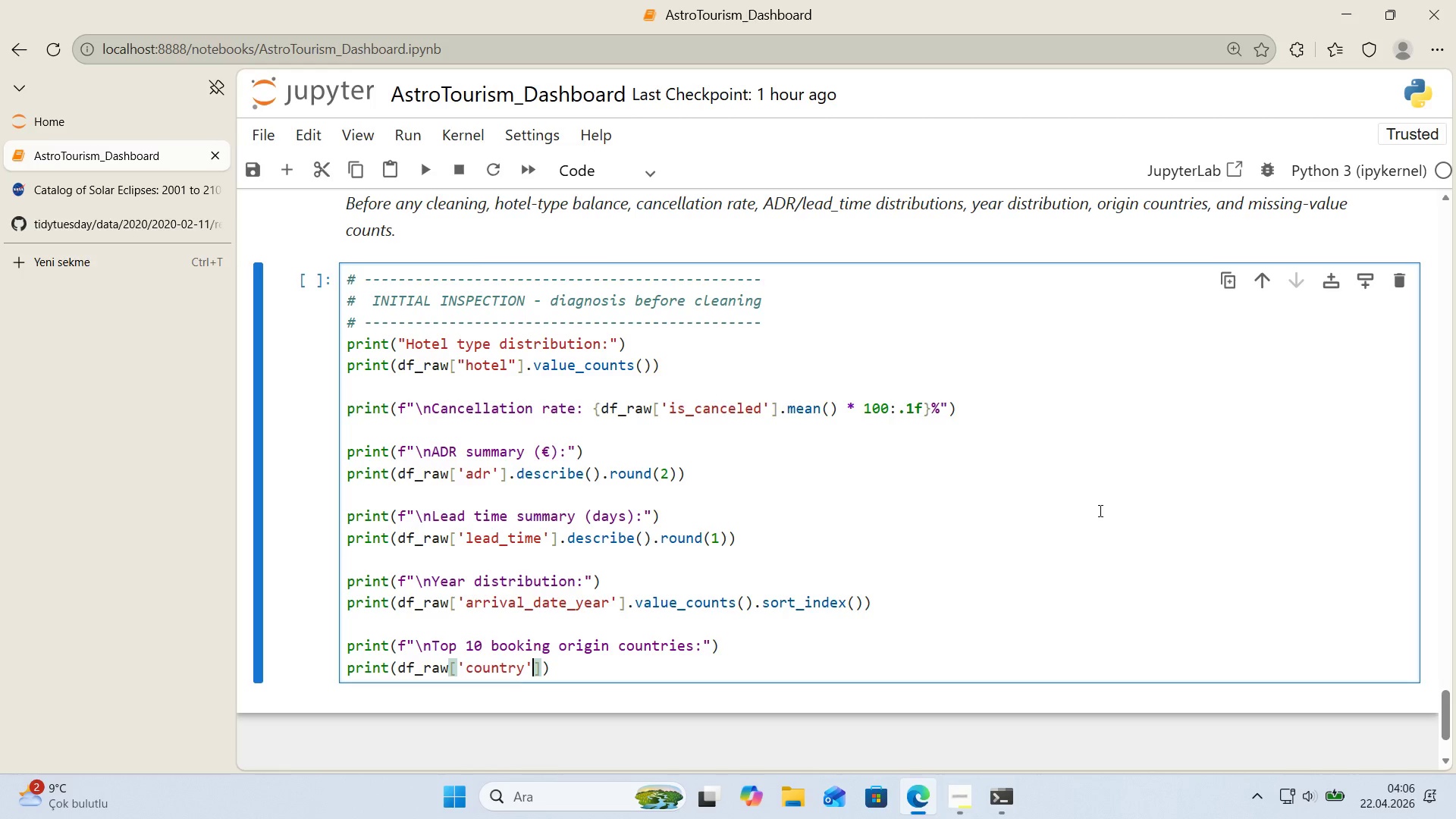 
key(ArrowRight)
 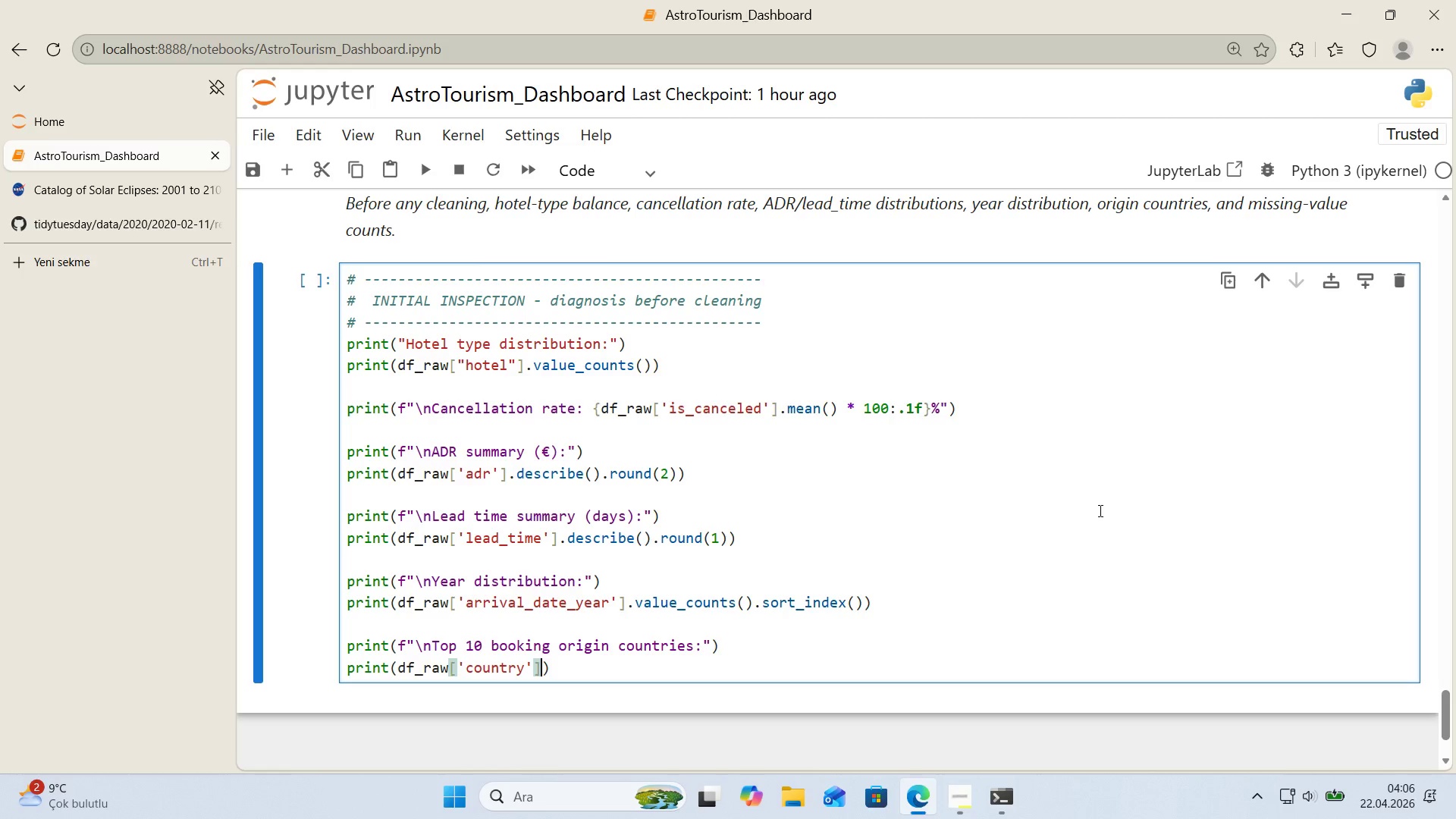 
type(.VALUE_COUNTS*(>HEAD*()
 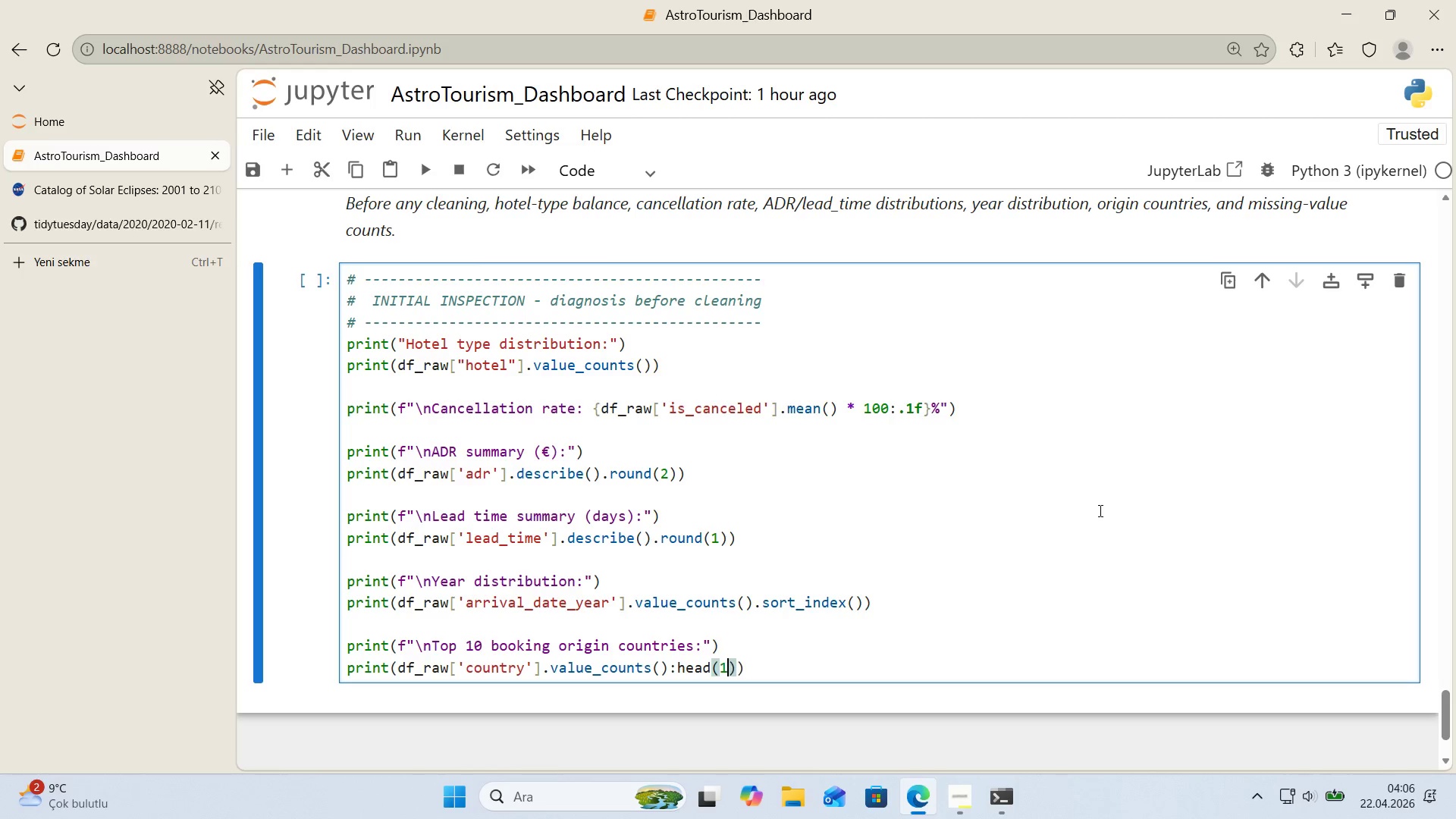 
 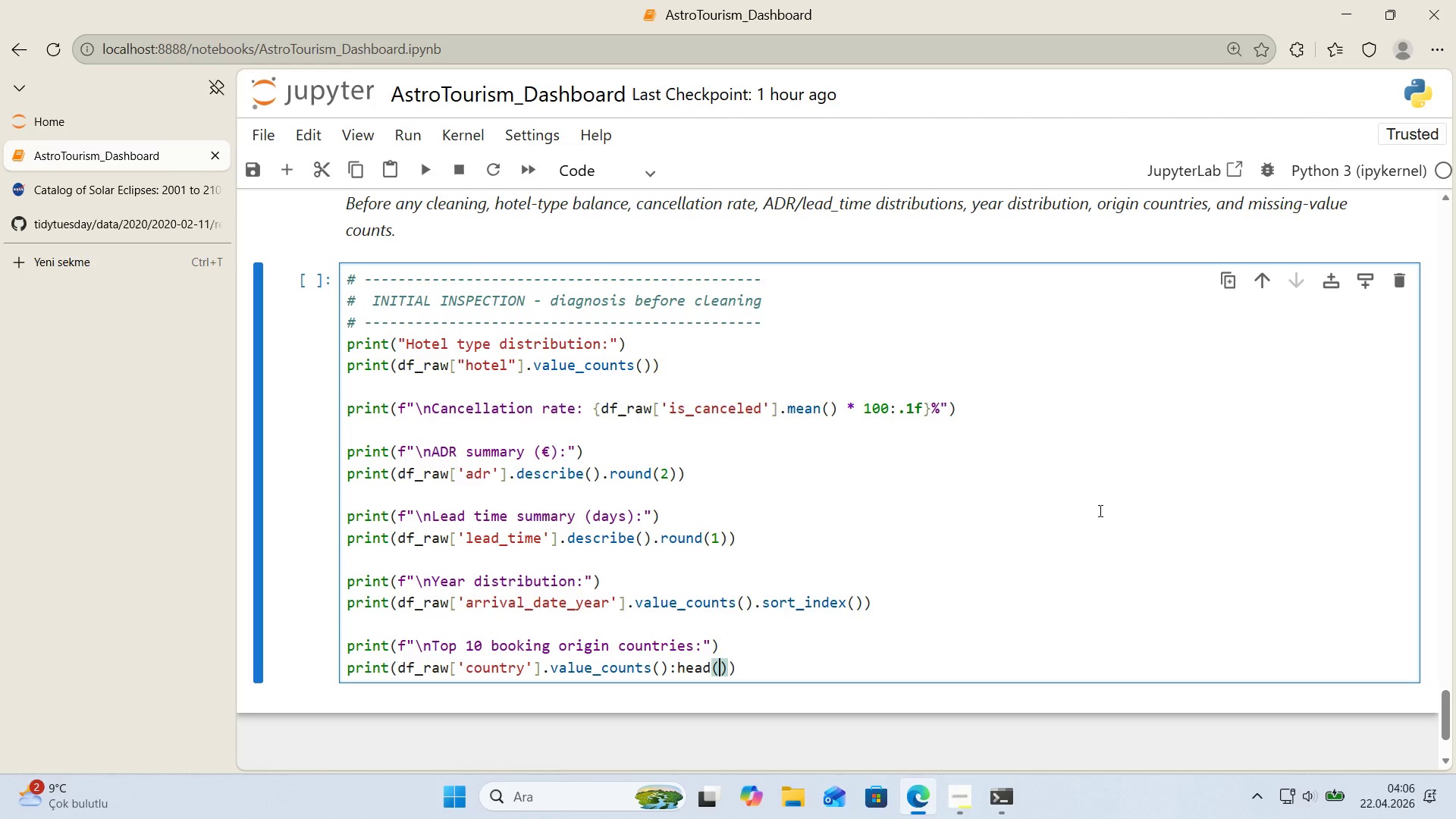 
key(ArrowLeft)
 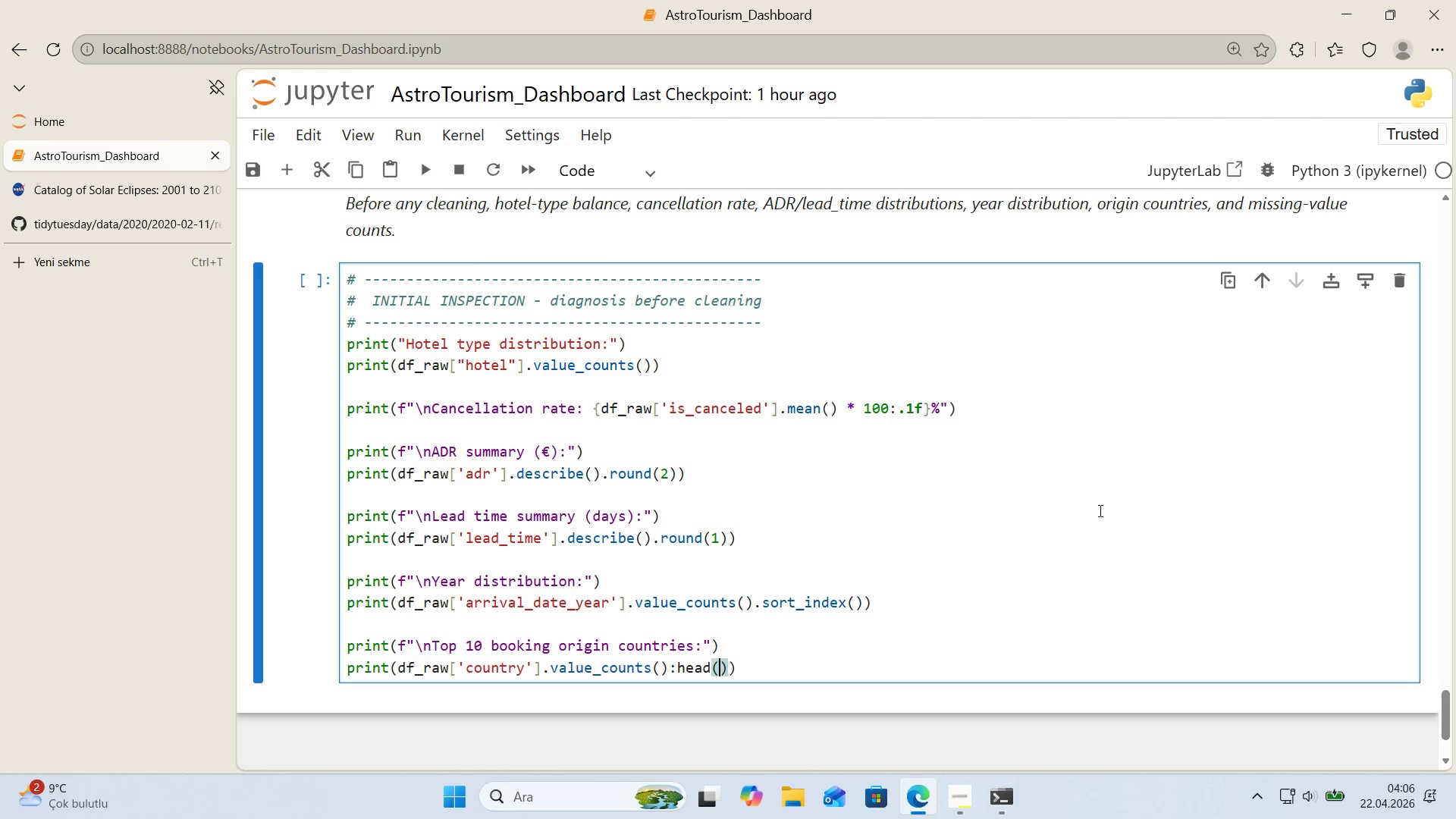 
type(10)
 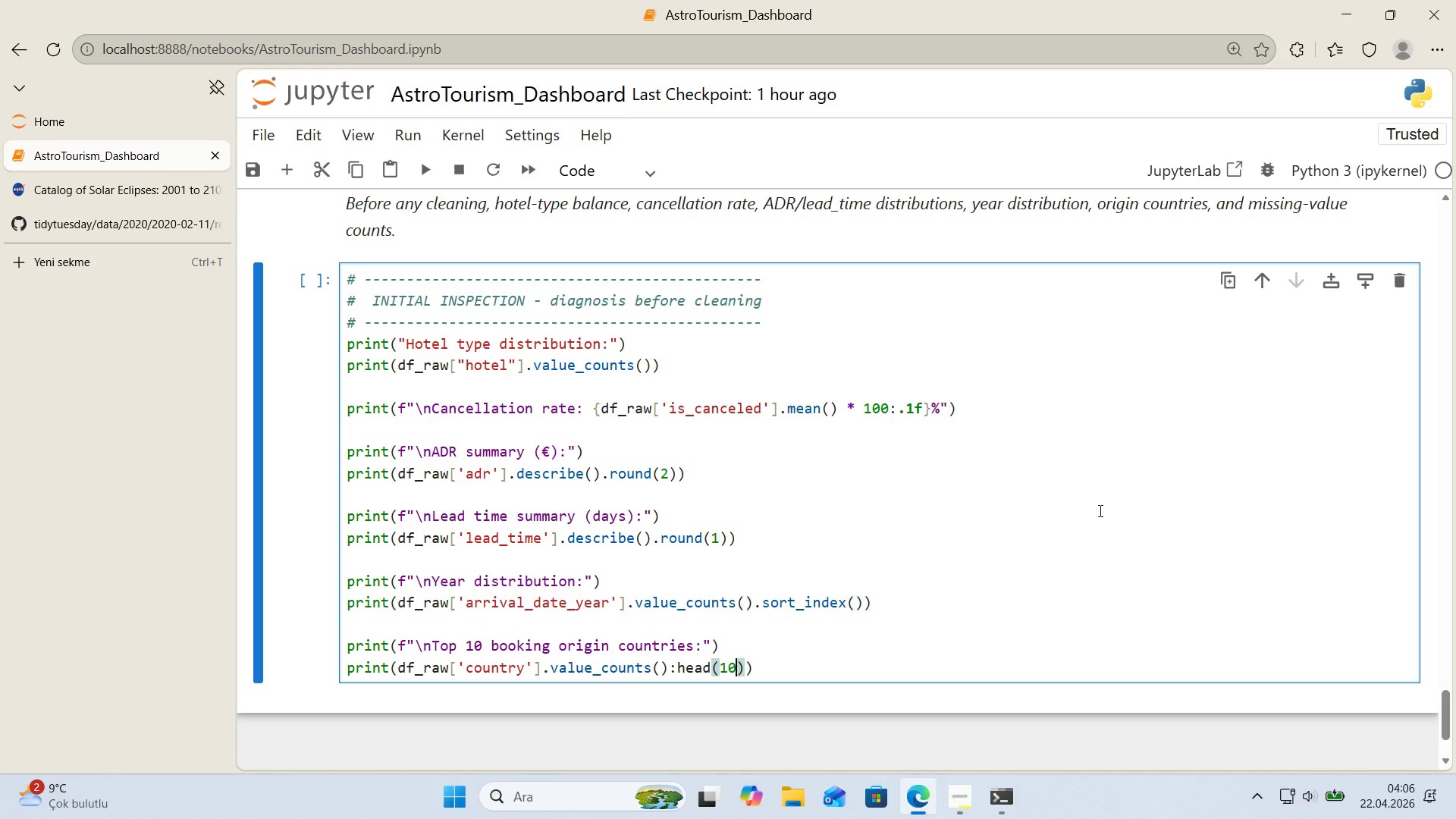 
key(ArrowRight)
 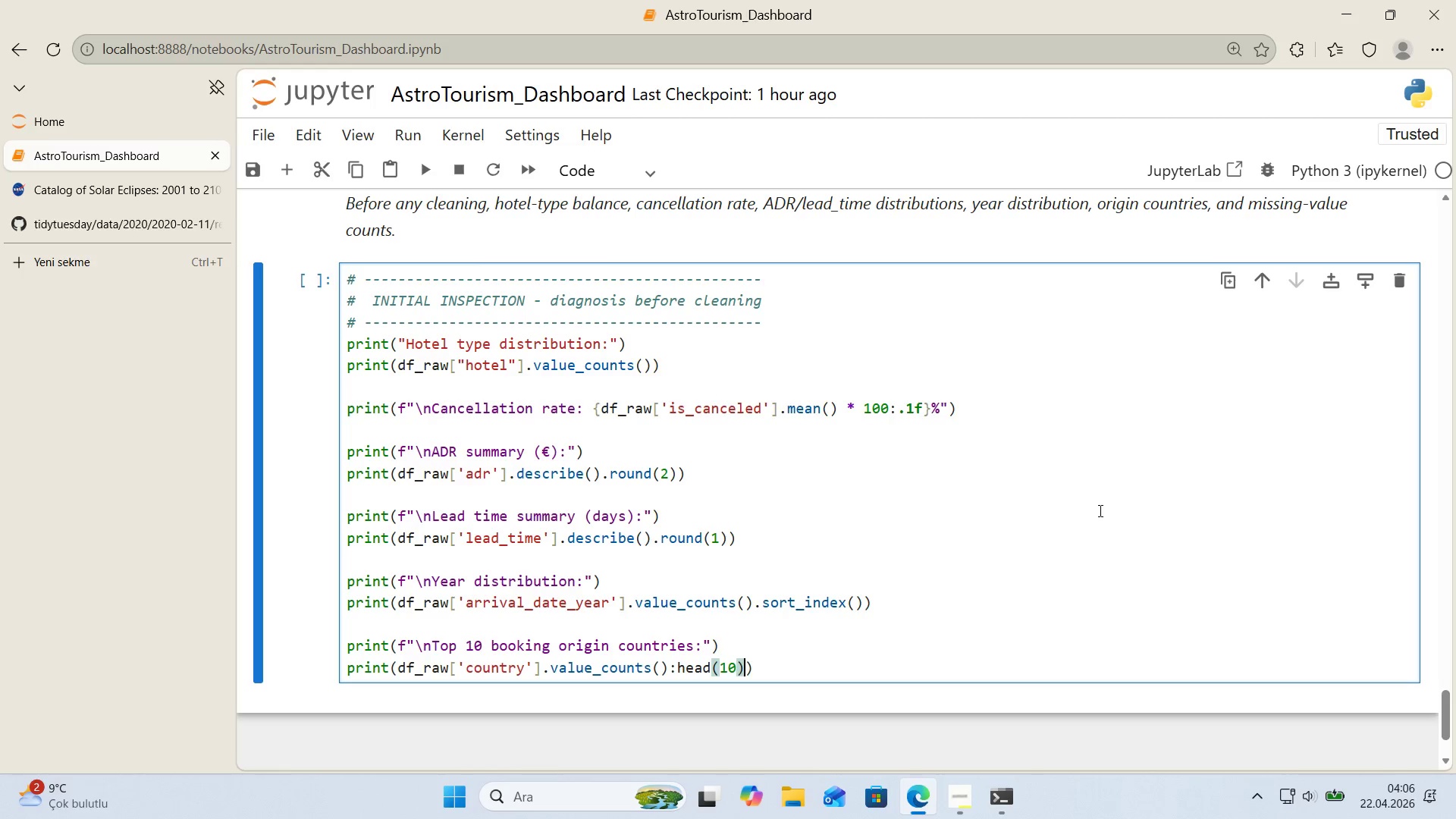 
key(ArrowRight)
 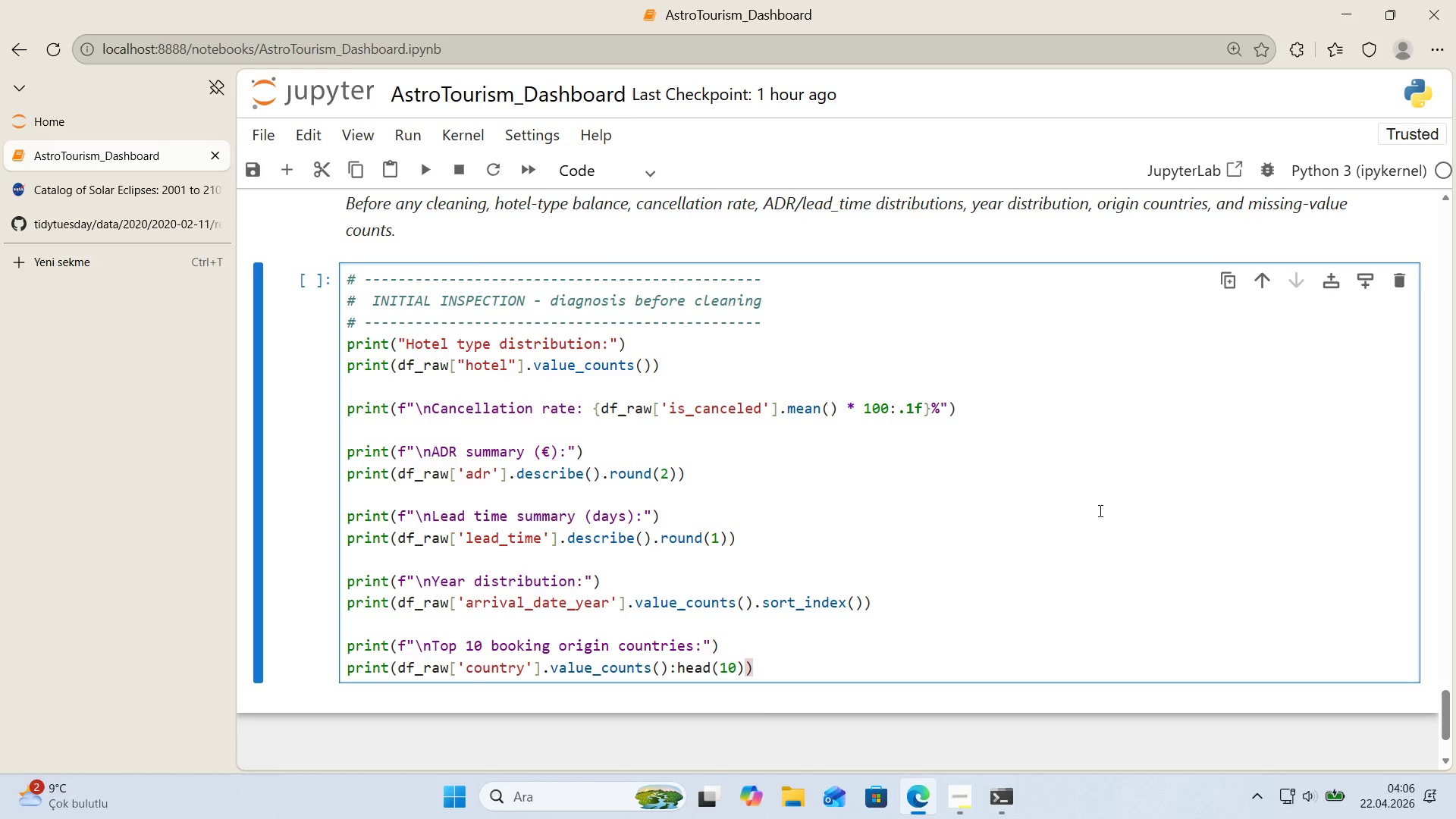 
key(Enter)
 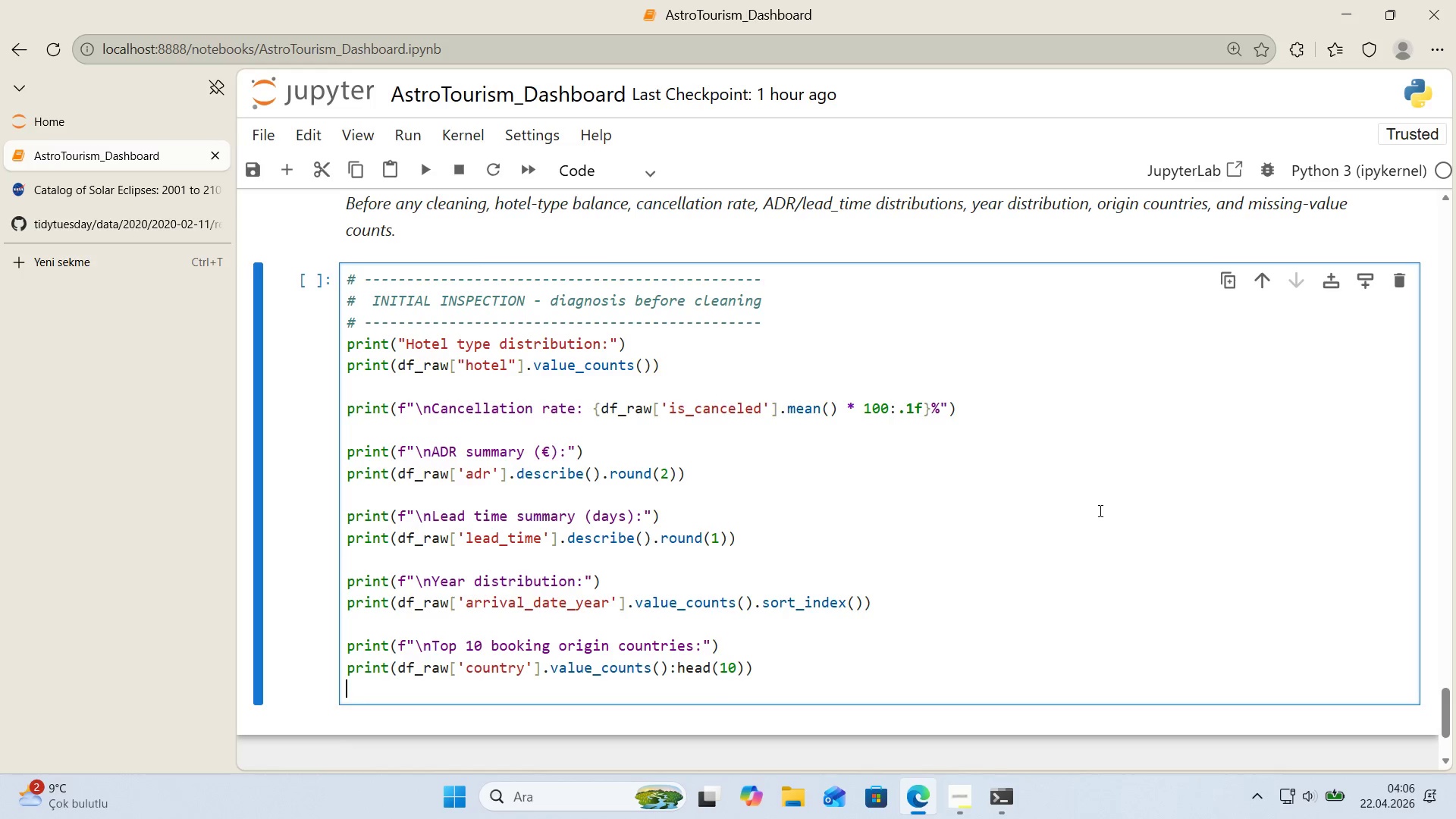 
key(Enter)
 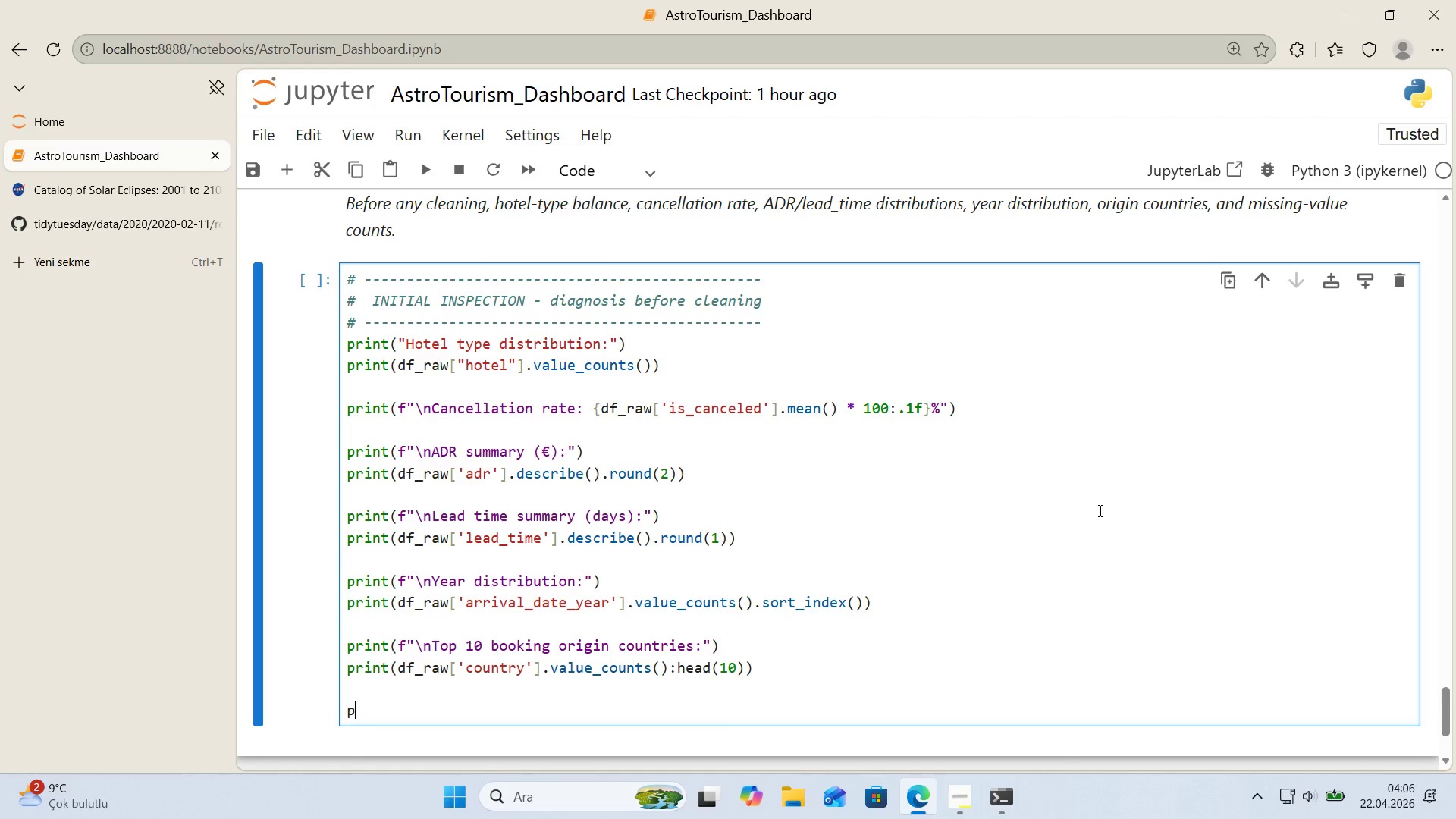 
type(PR'NT*()
 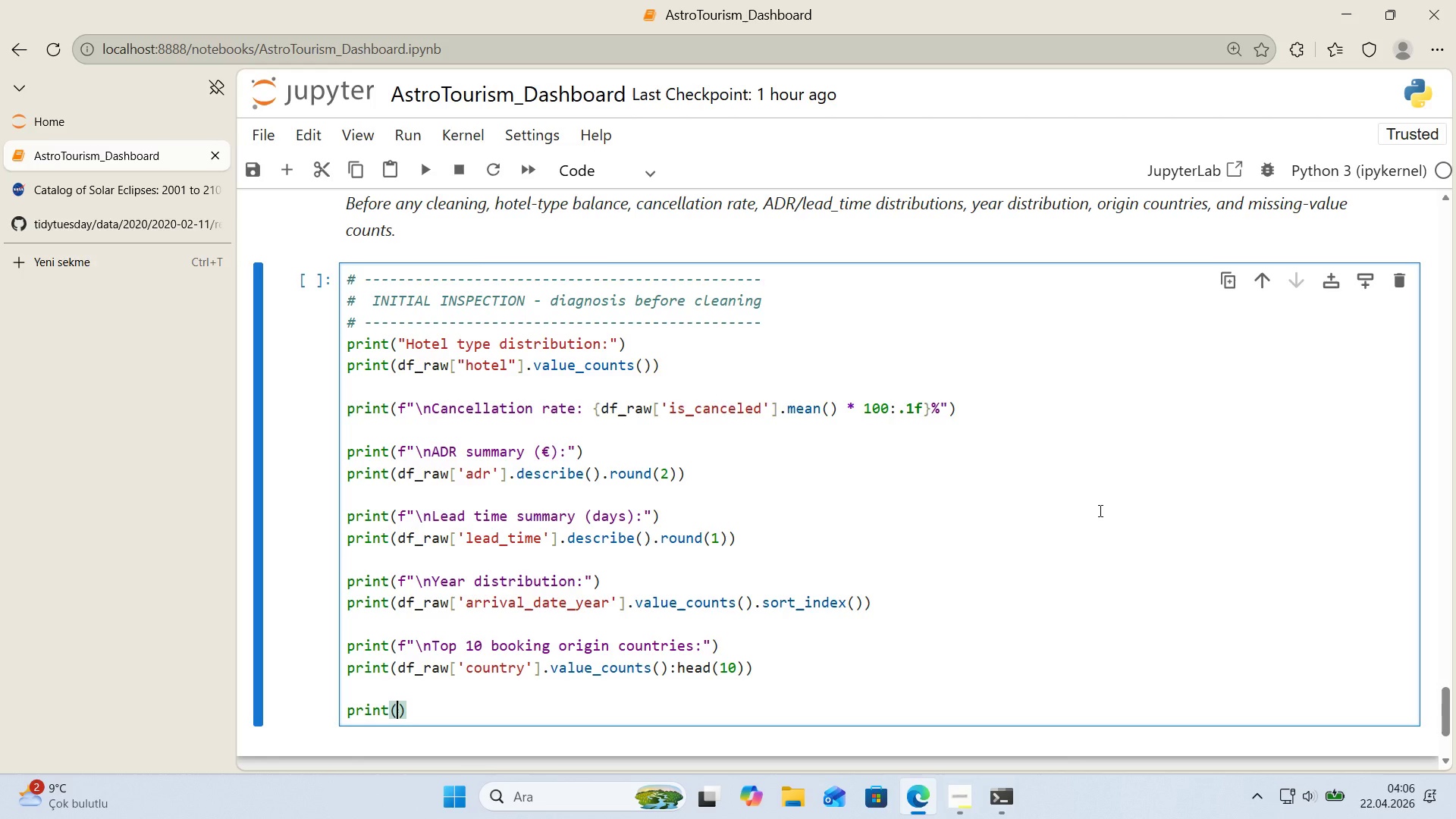 
 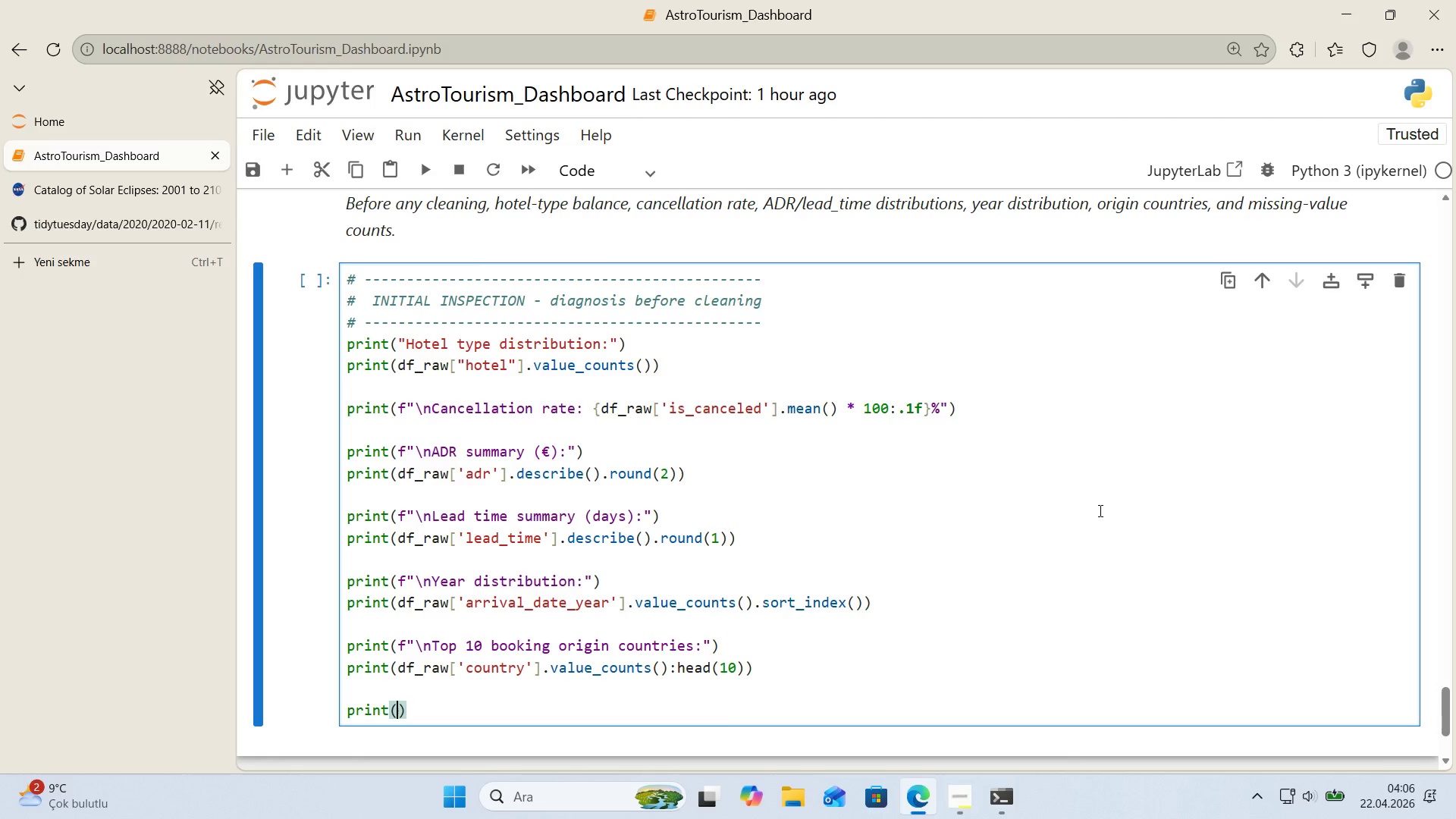 
key(ArrowLeft)
 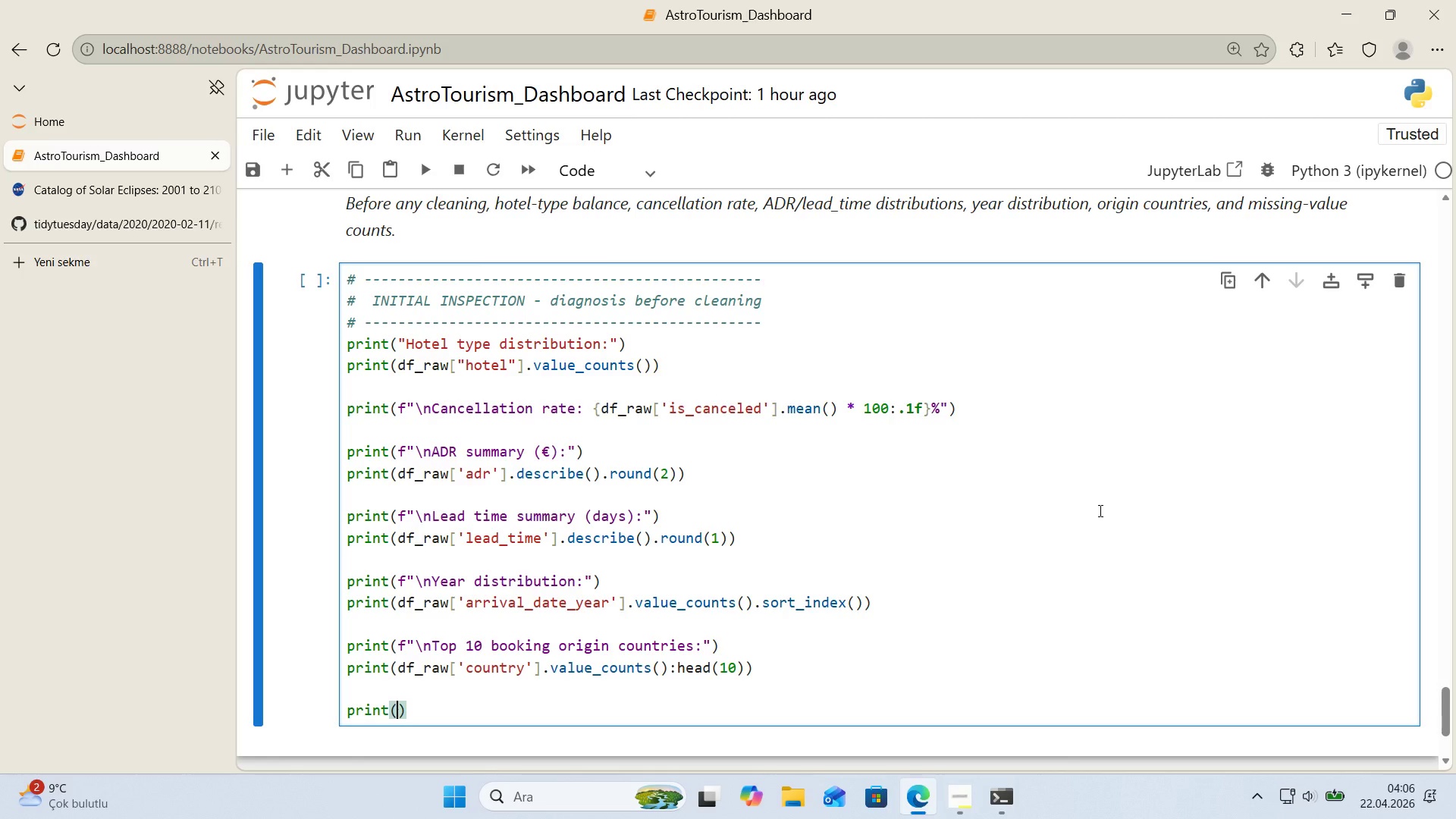 
key(F)
 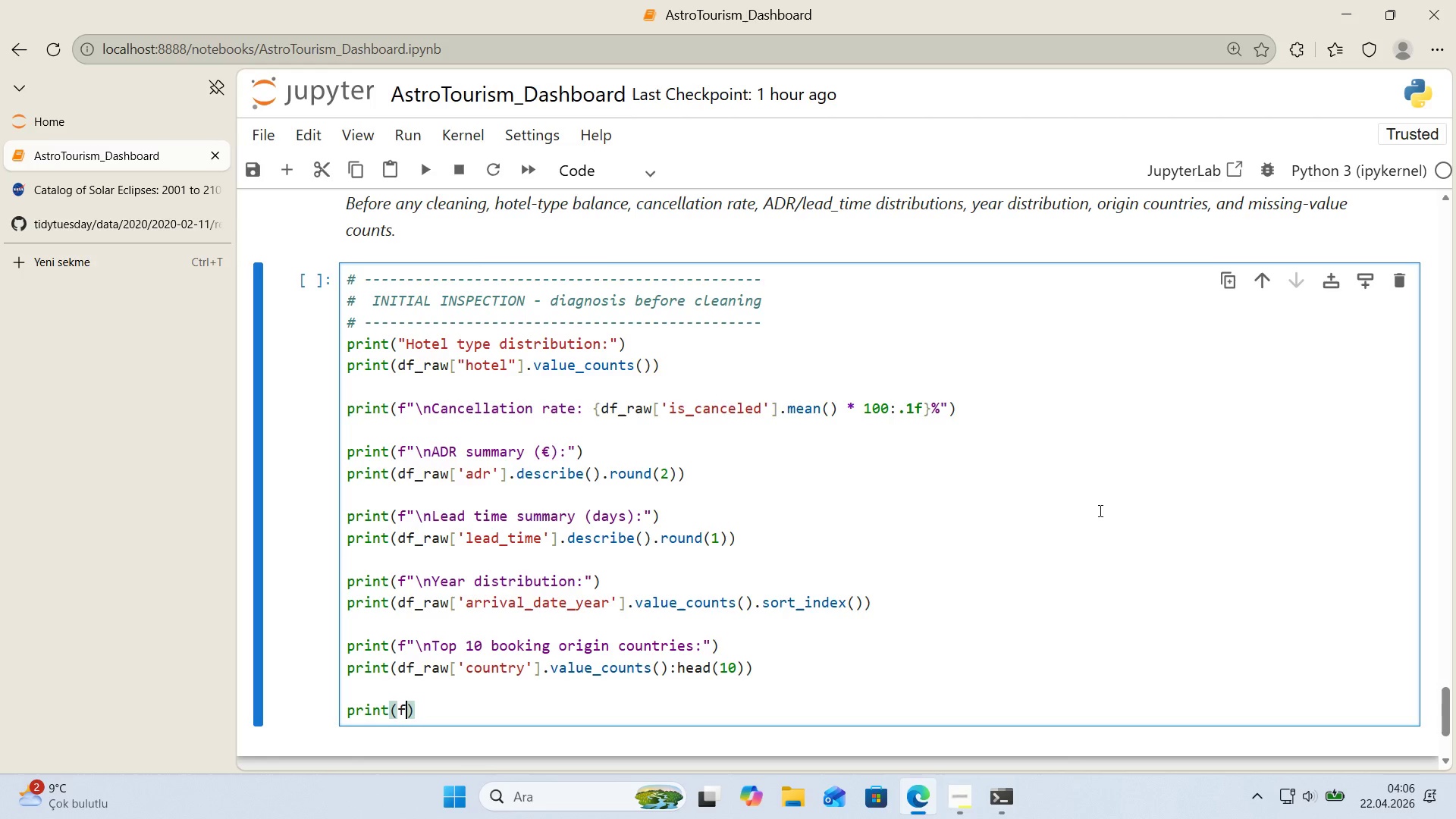 
key(Shift+Backquote)
 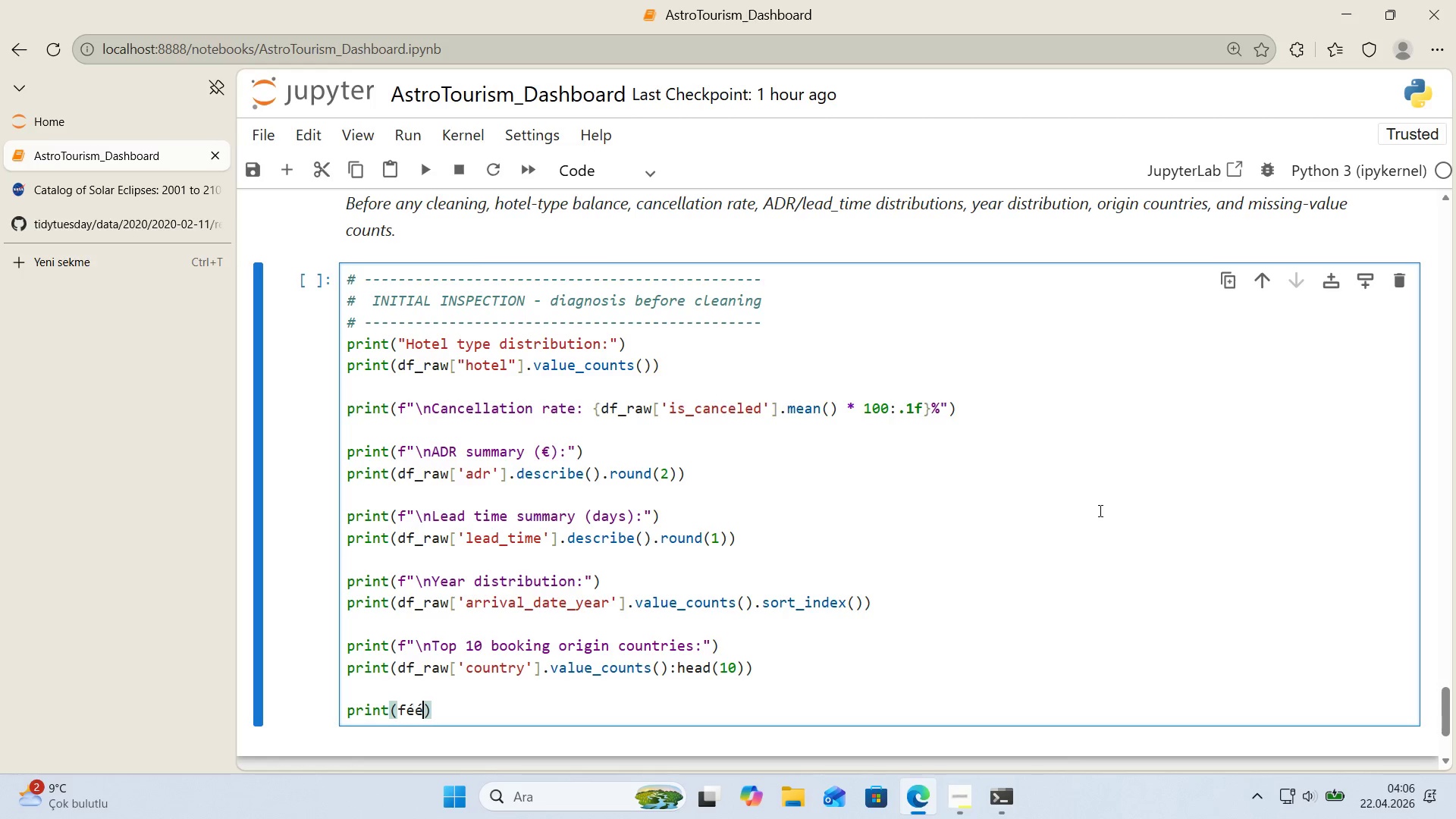 
key(Shift+Backquote)
 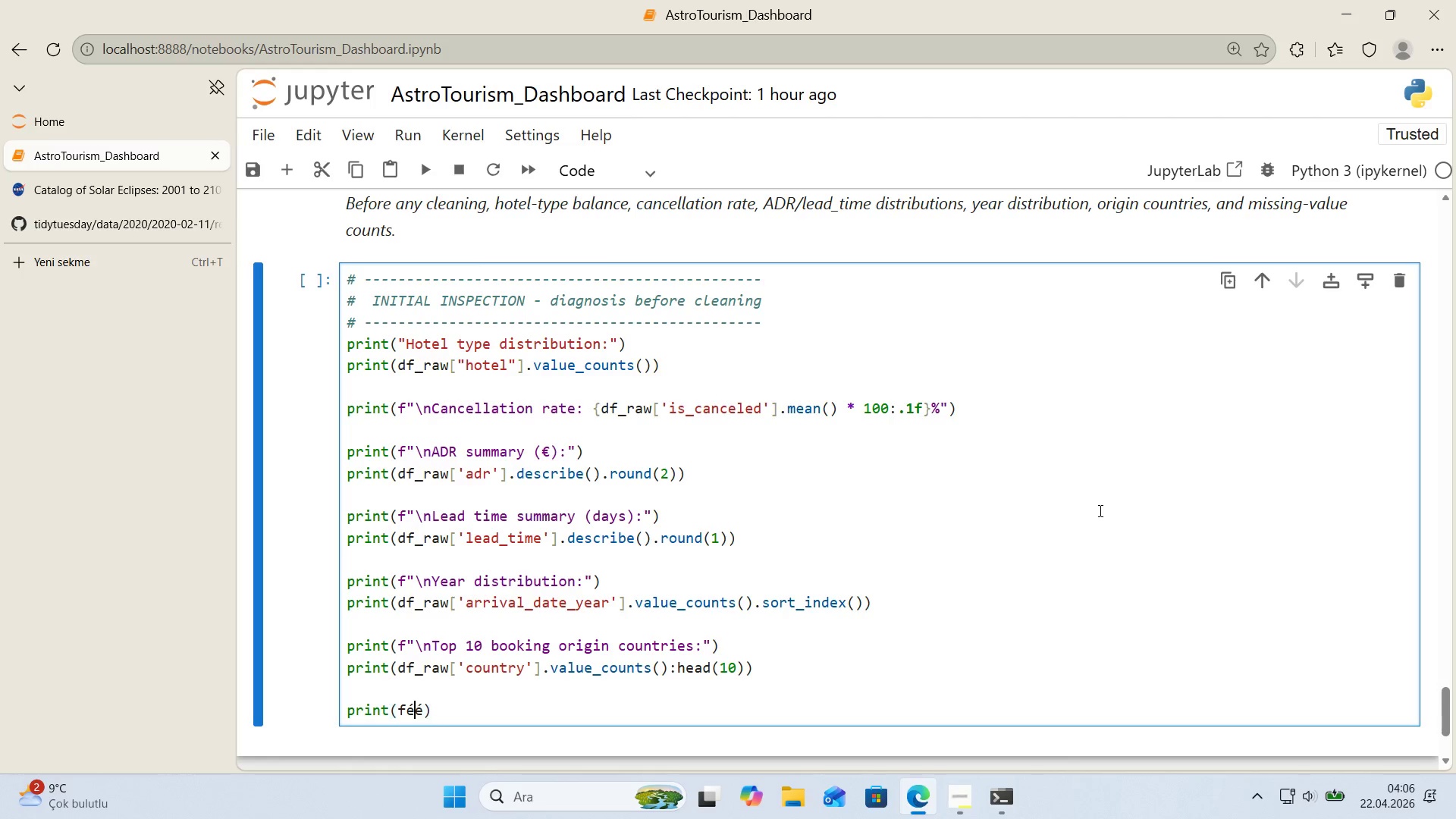 
key(ArrowLeft)
 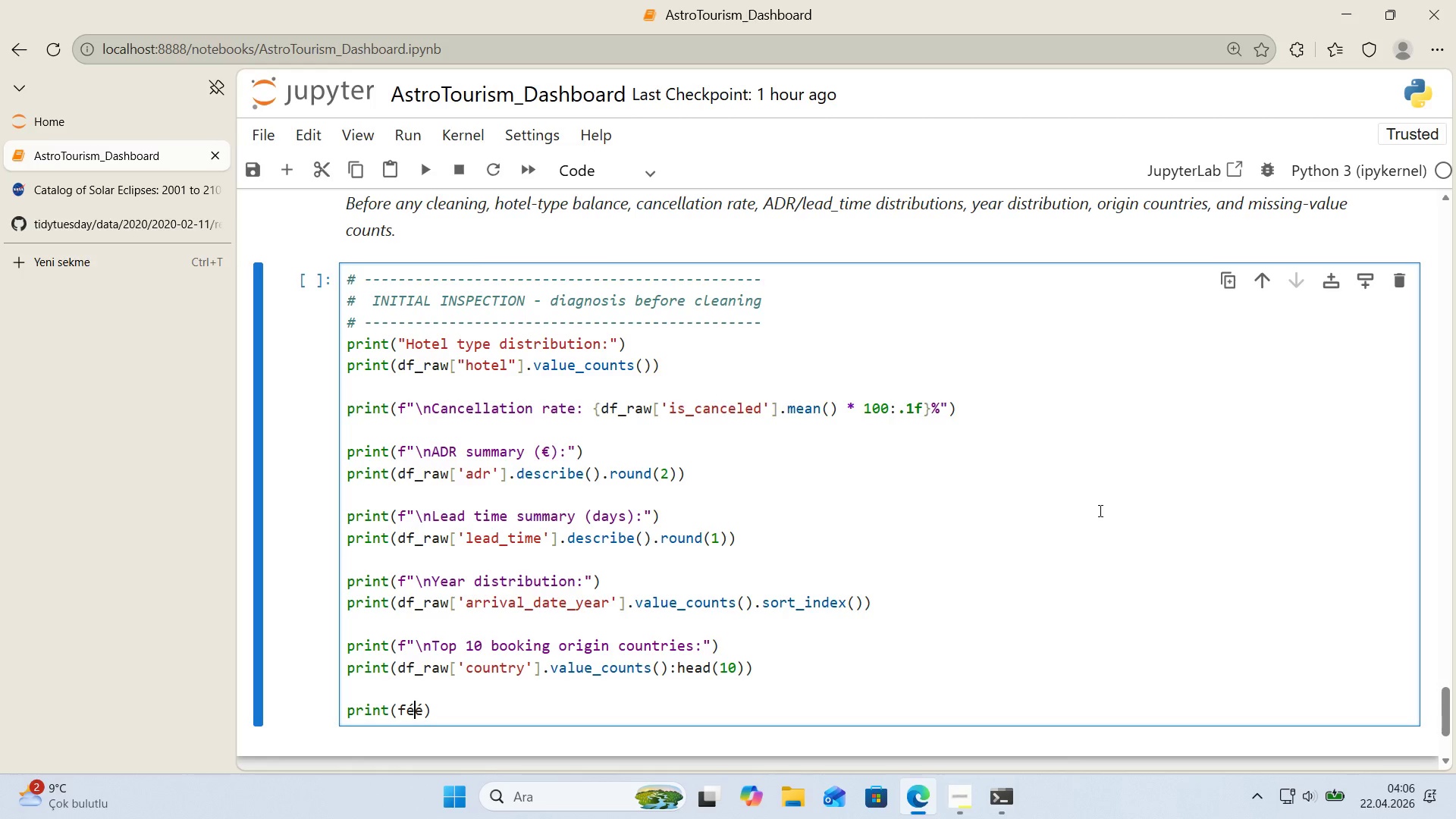 
key(ArrowRight)
 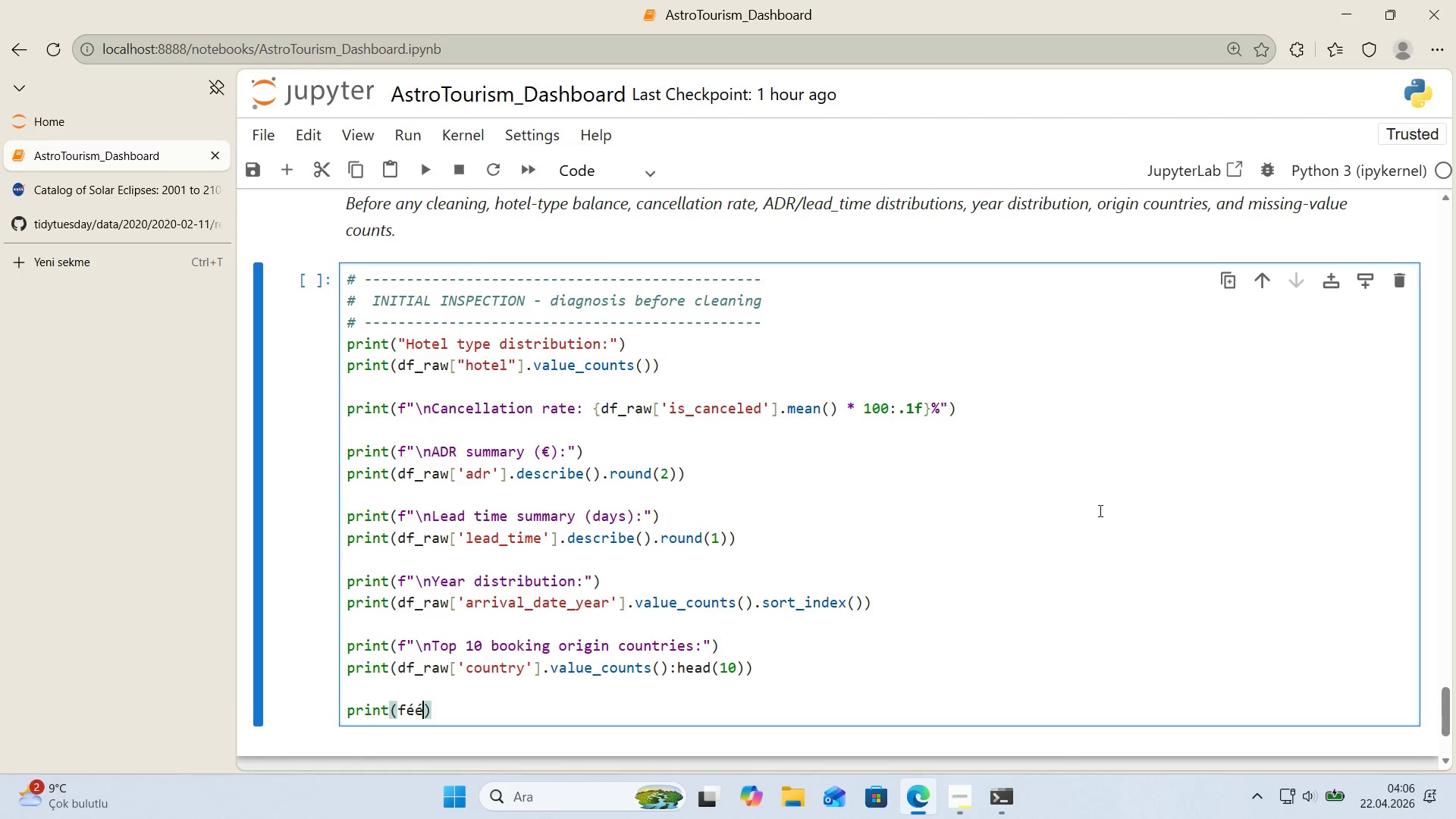 
key(Backspace)
 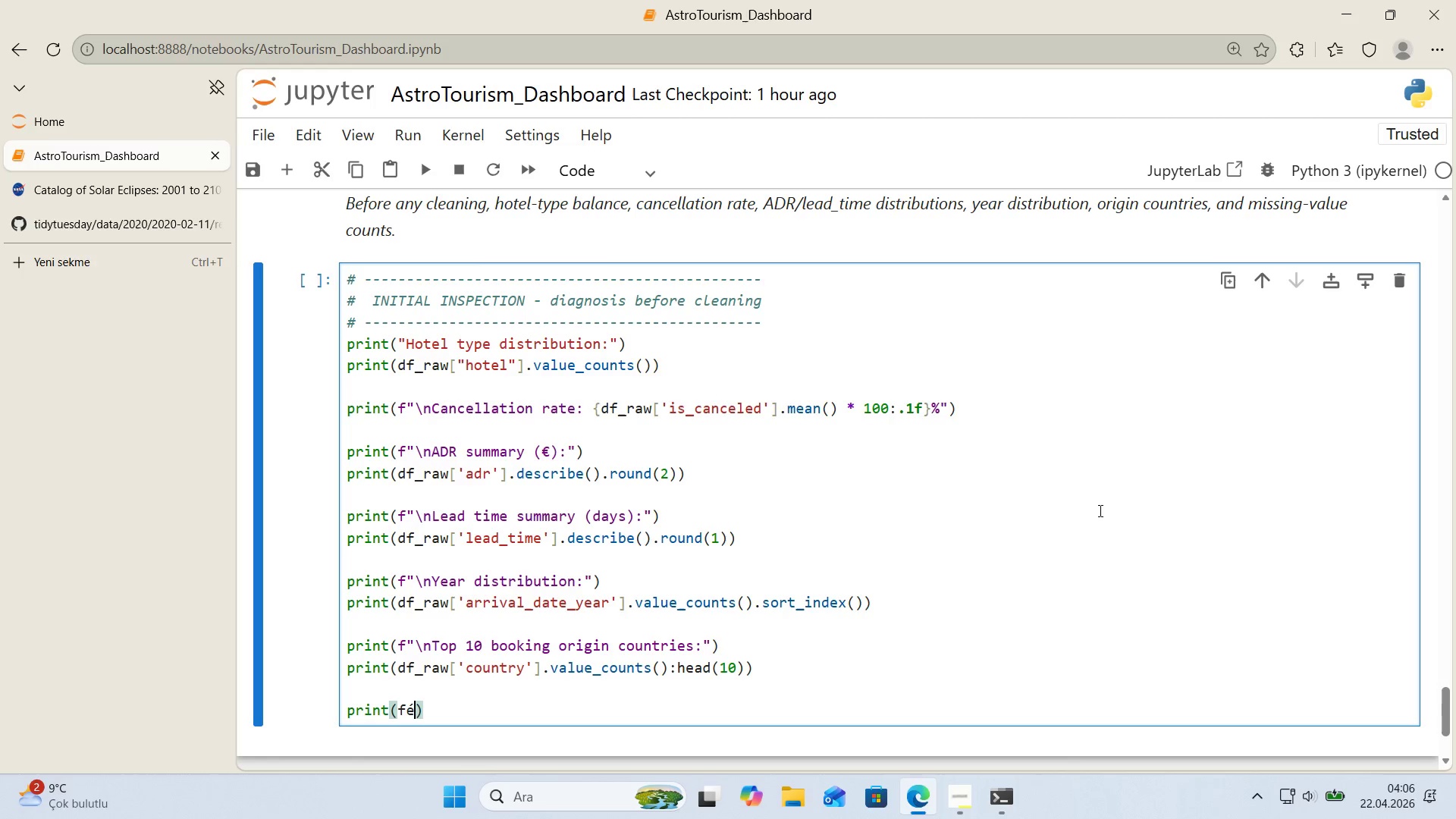 
key(Backspace)
 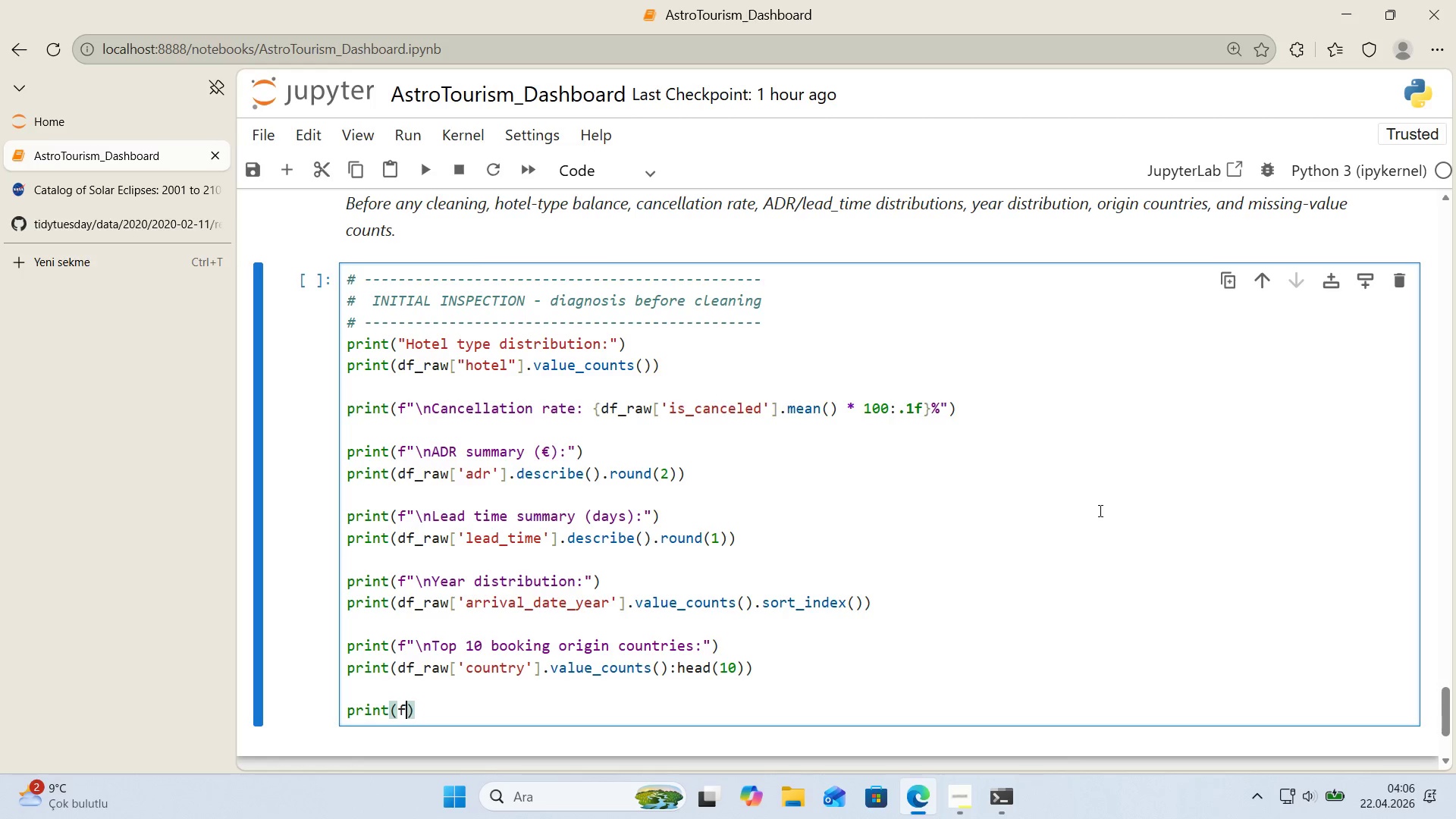 
key(Backquote)
 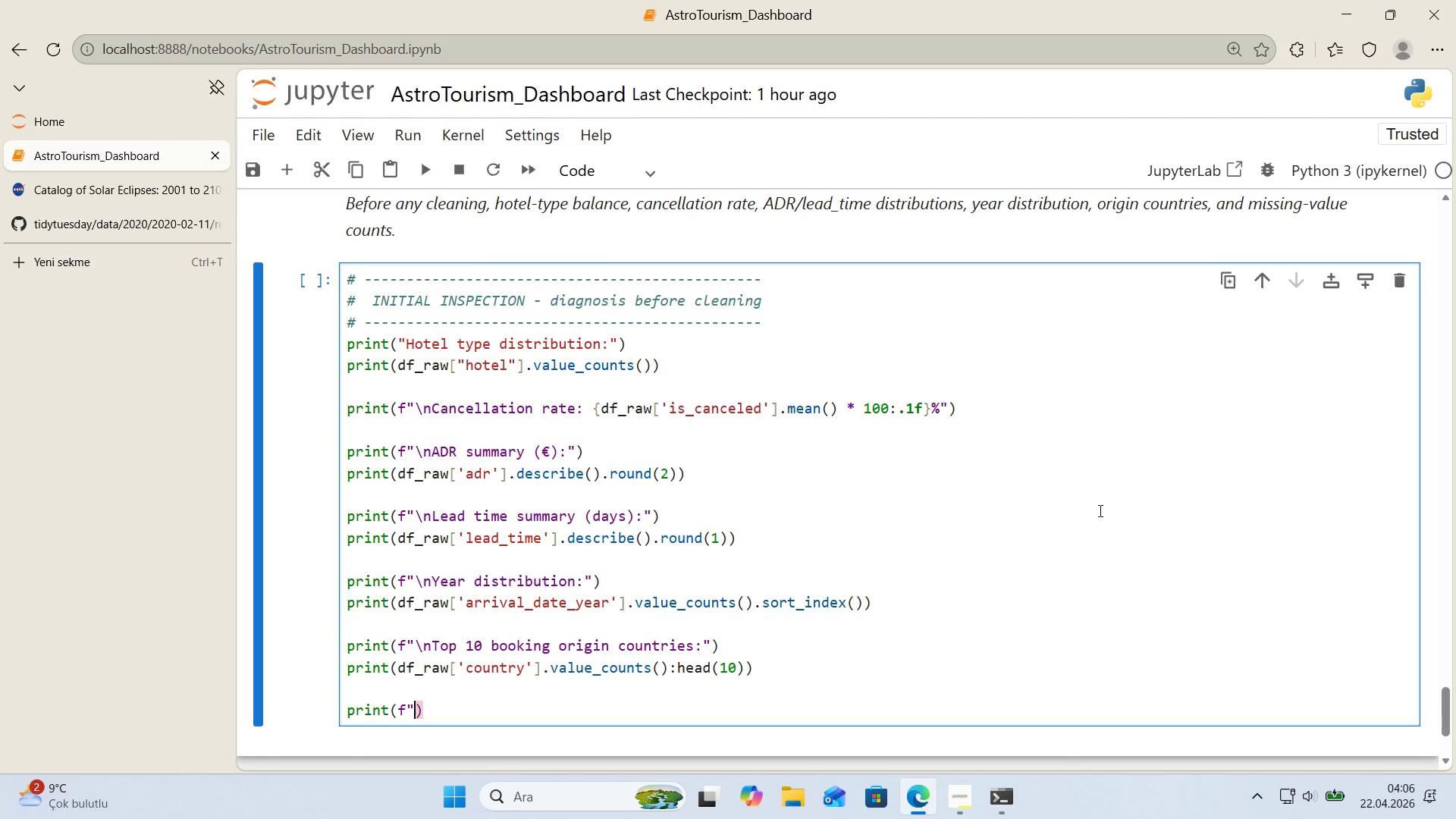 
key(Backquote)
 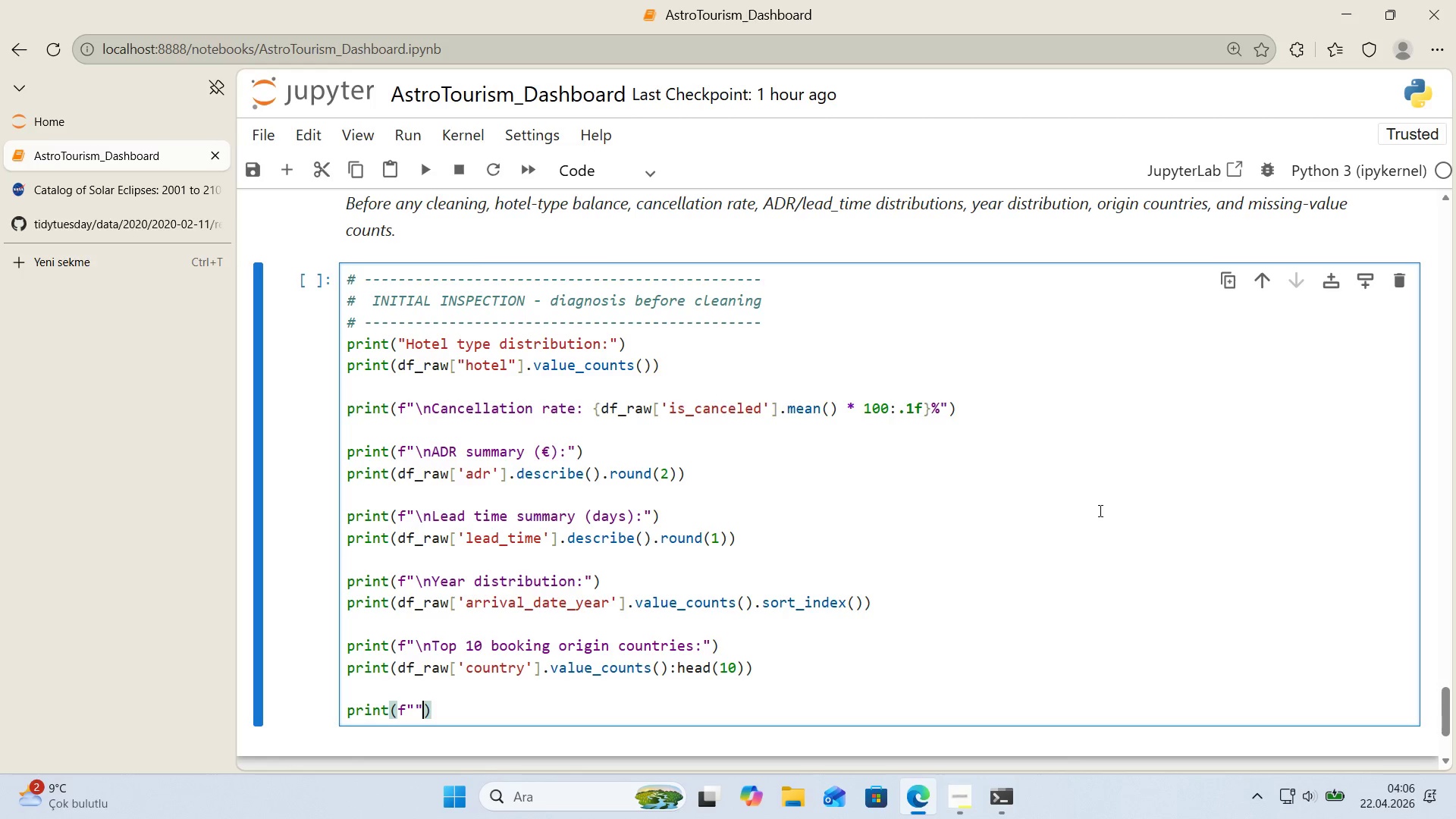 
key(ArrowLeft)
 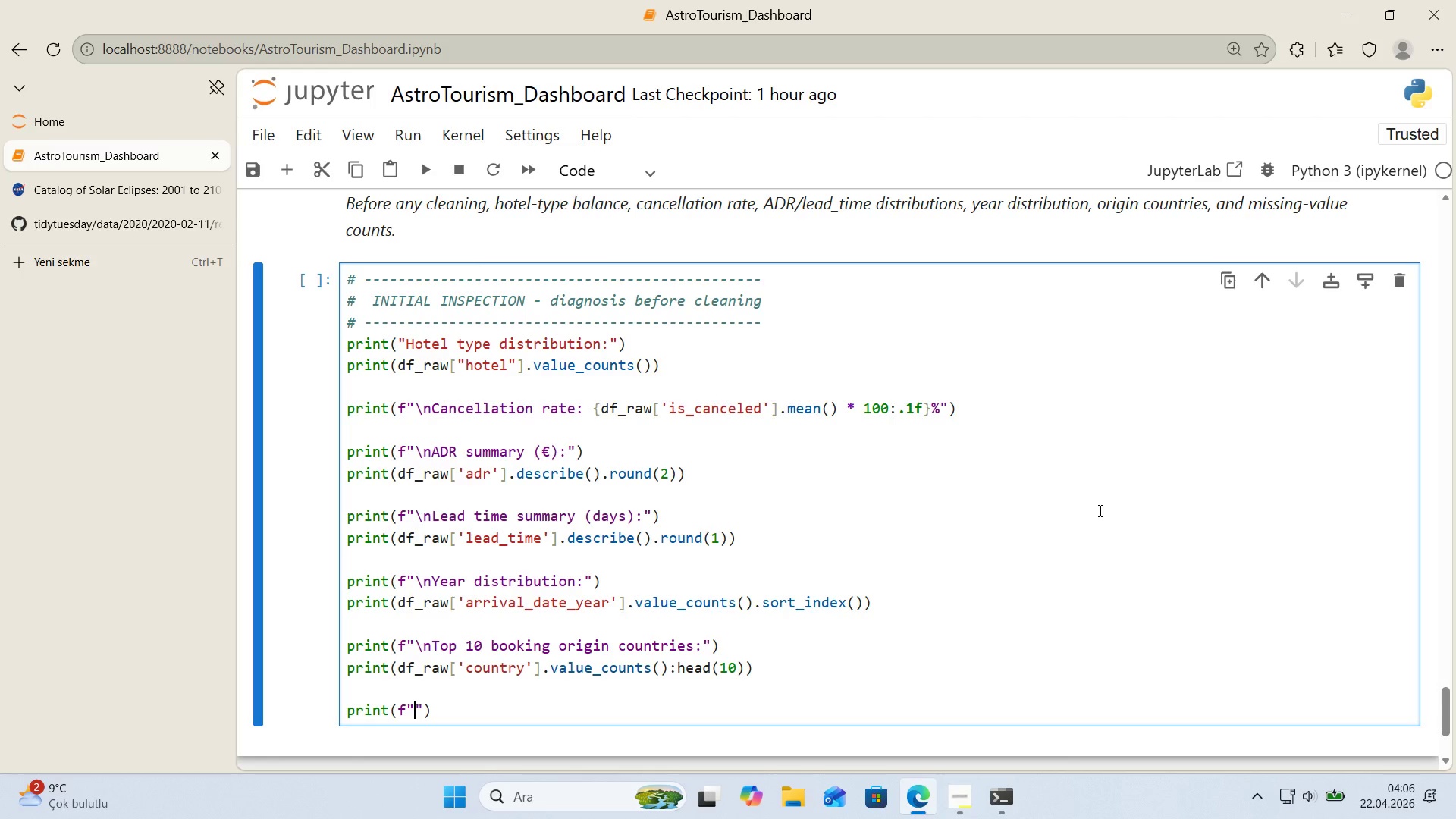 
key(Alt+Control+IntlYen)
 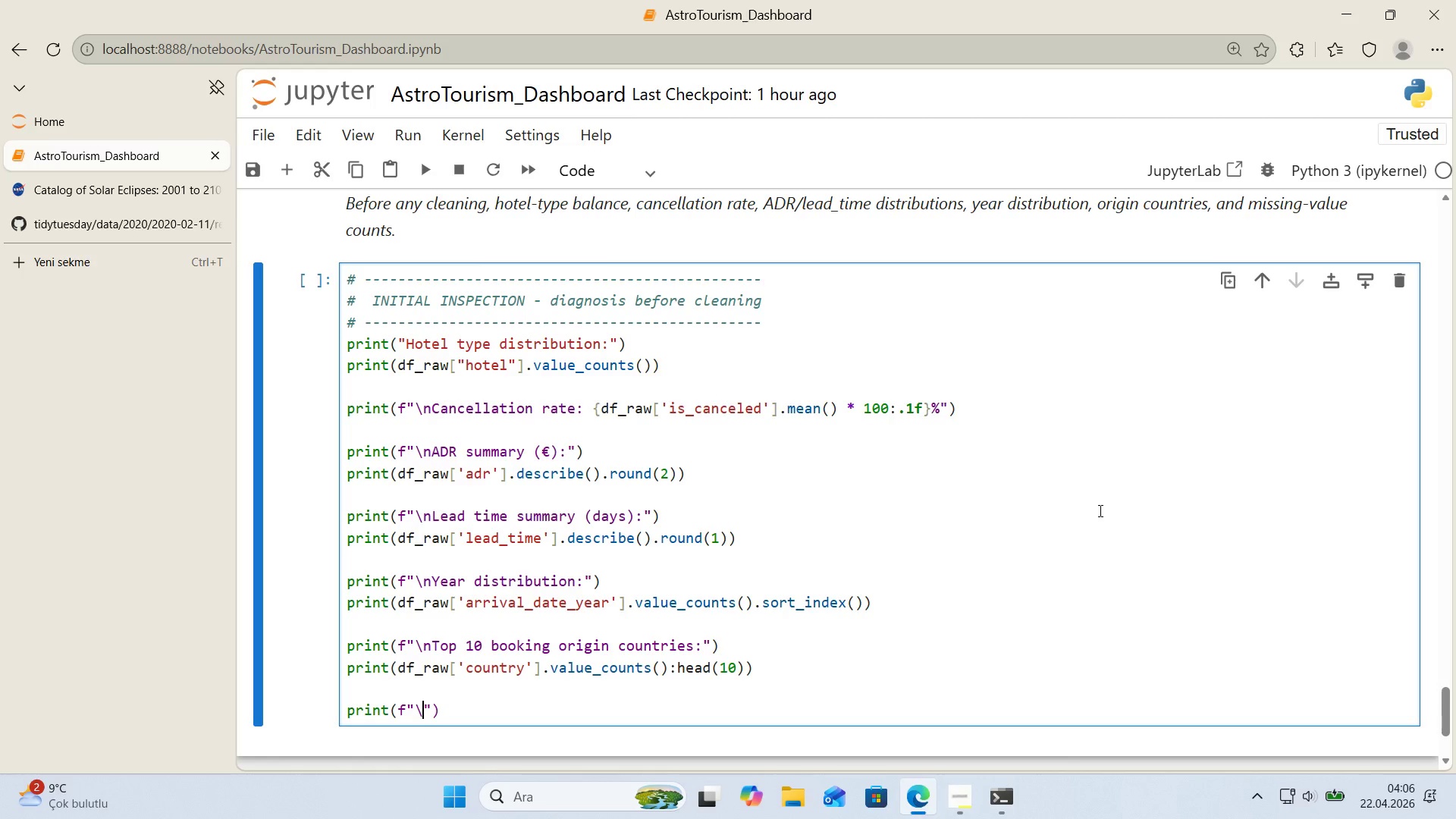 
type(Nm'SS'NG VALUES *()
 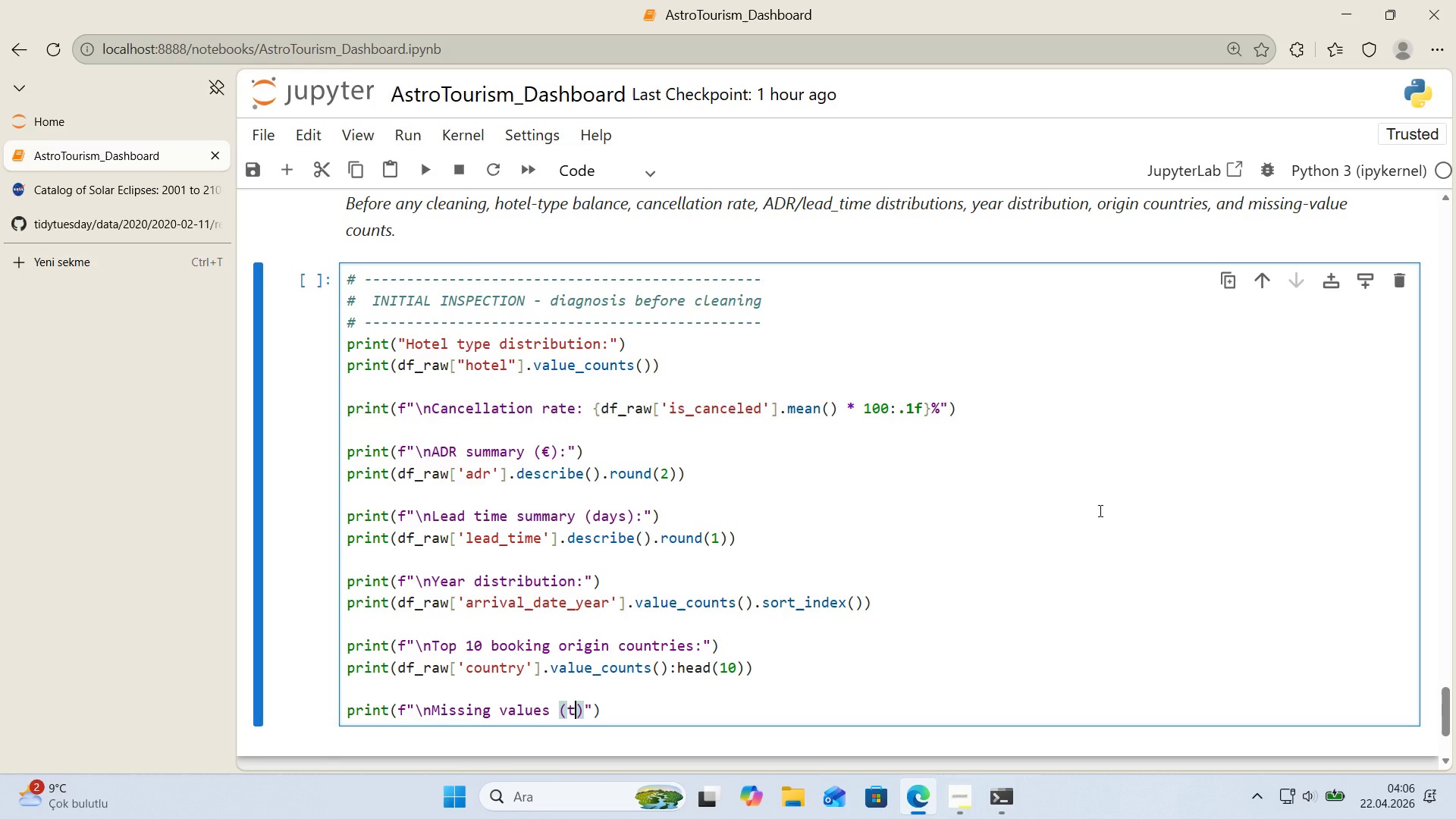 
 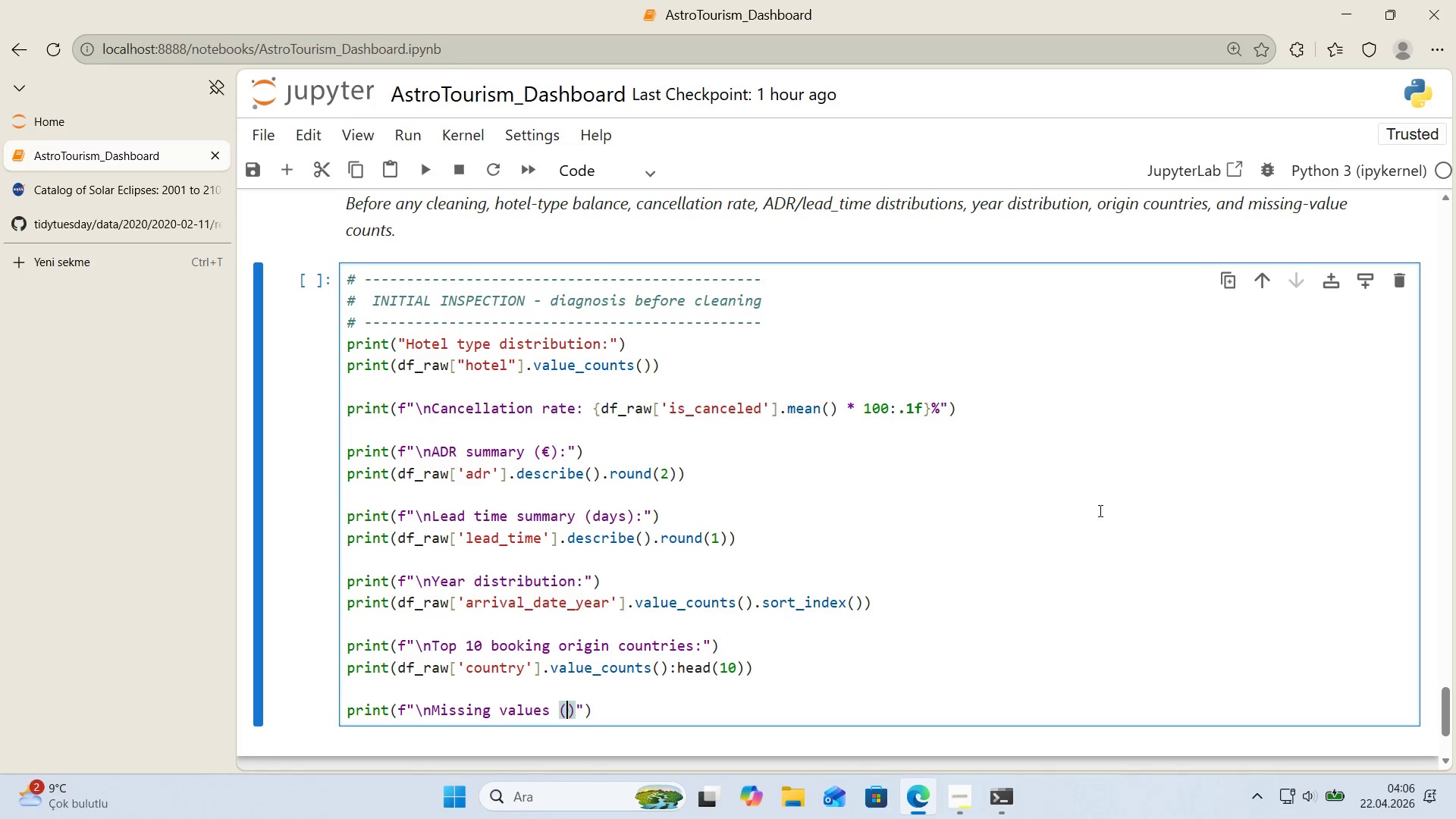 
key(ArrowLeft)
 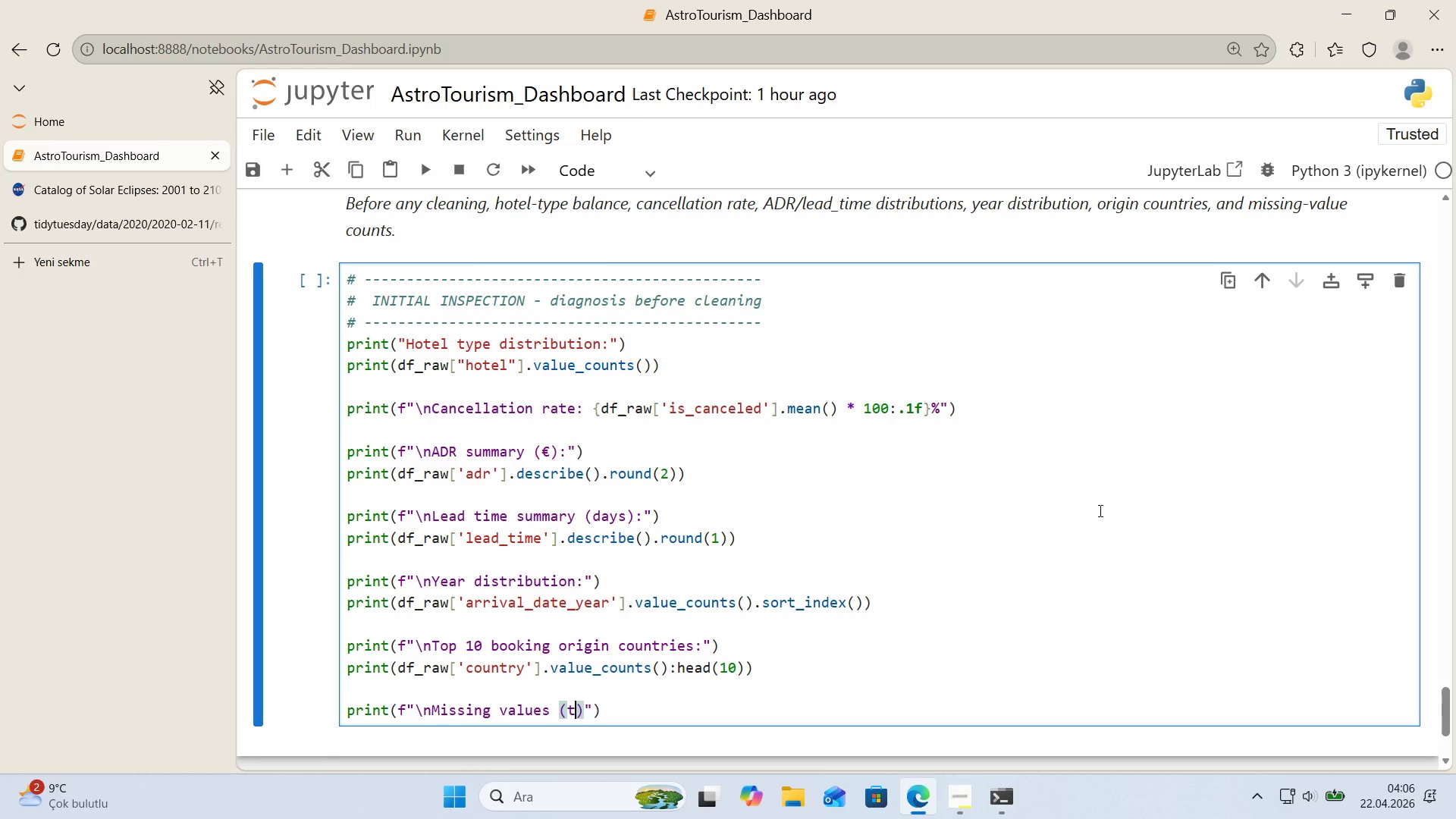 
type(TOP 10)
 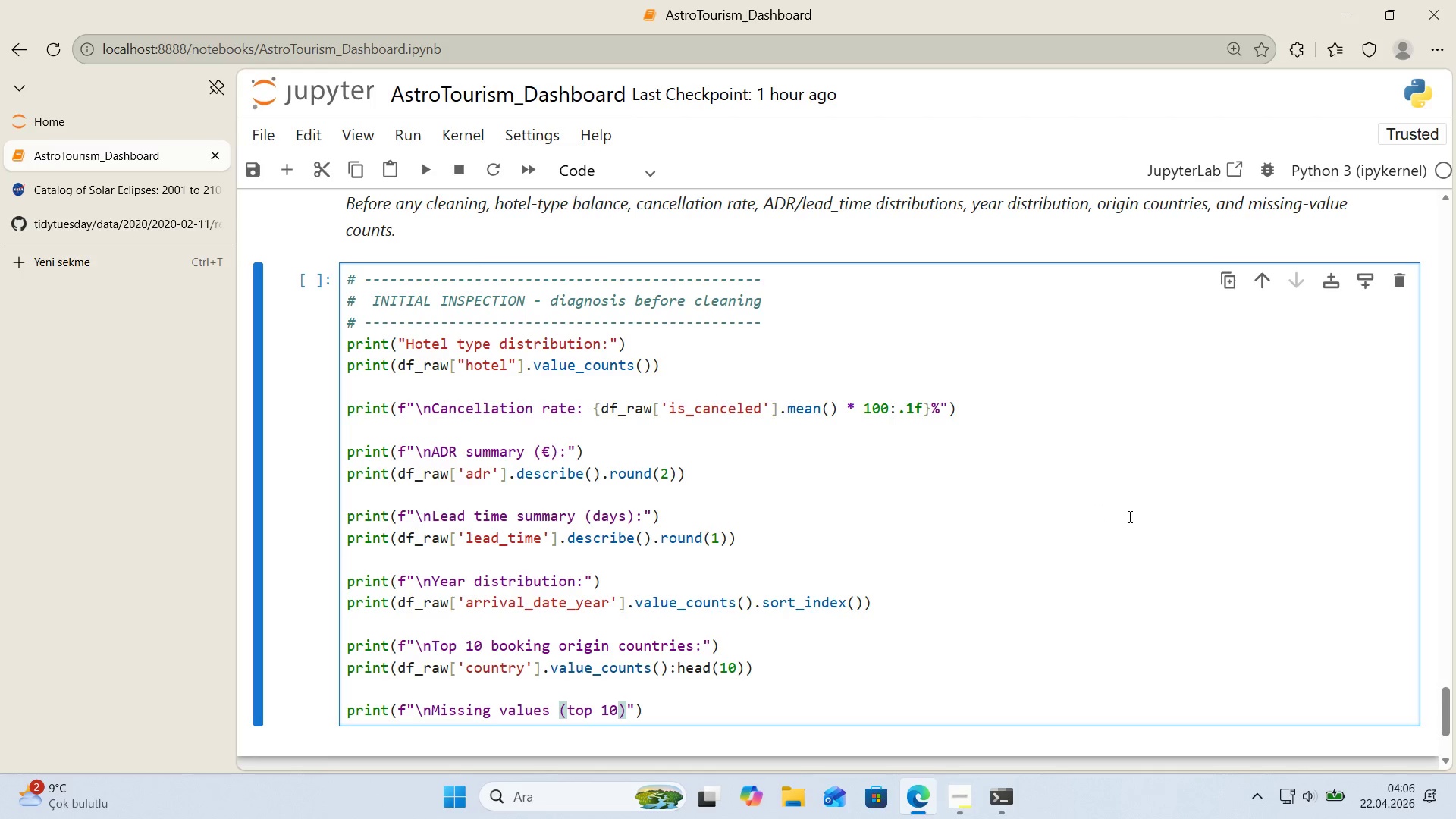 
left_click([706, 629])
 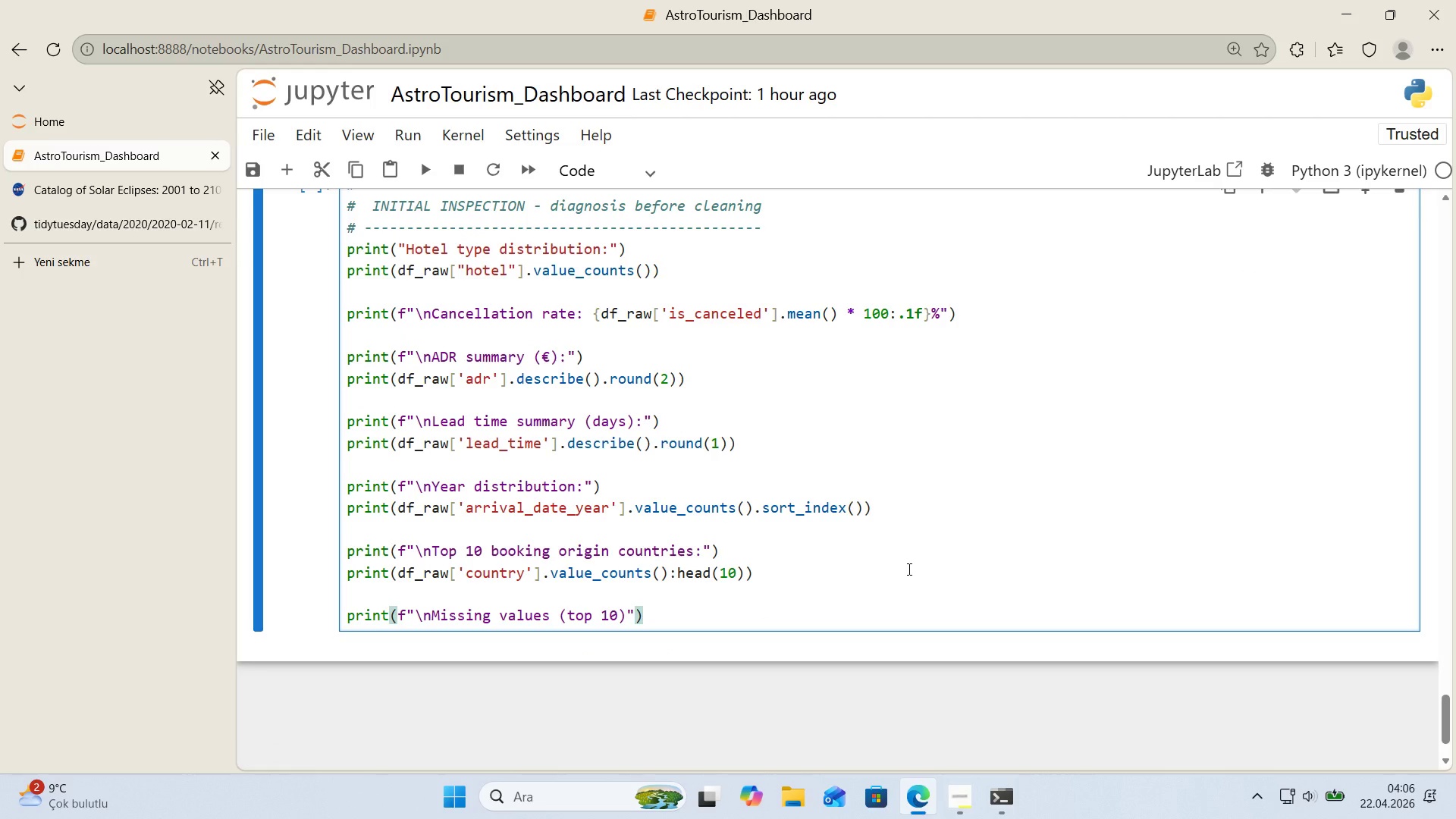 
scroll: coordinate [1066, 536], scroll_direction: down, amount: 1.0
 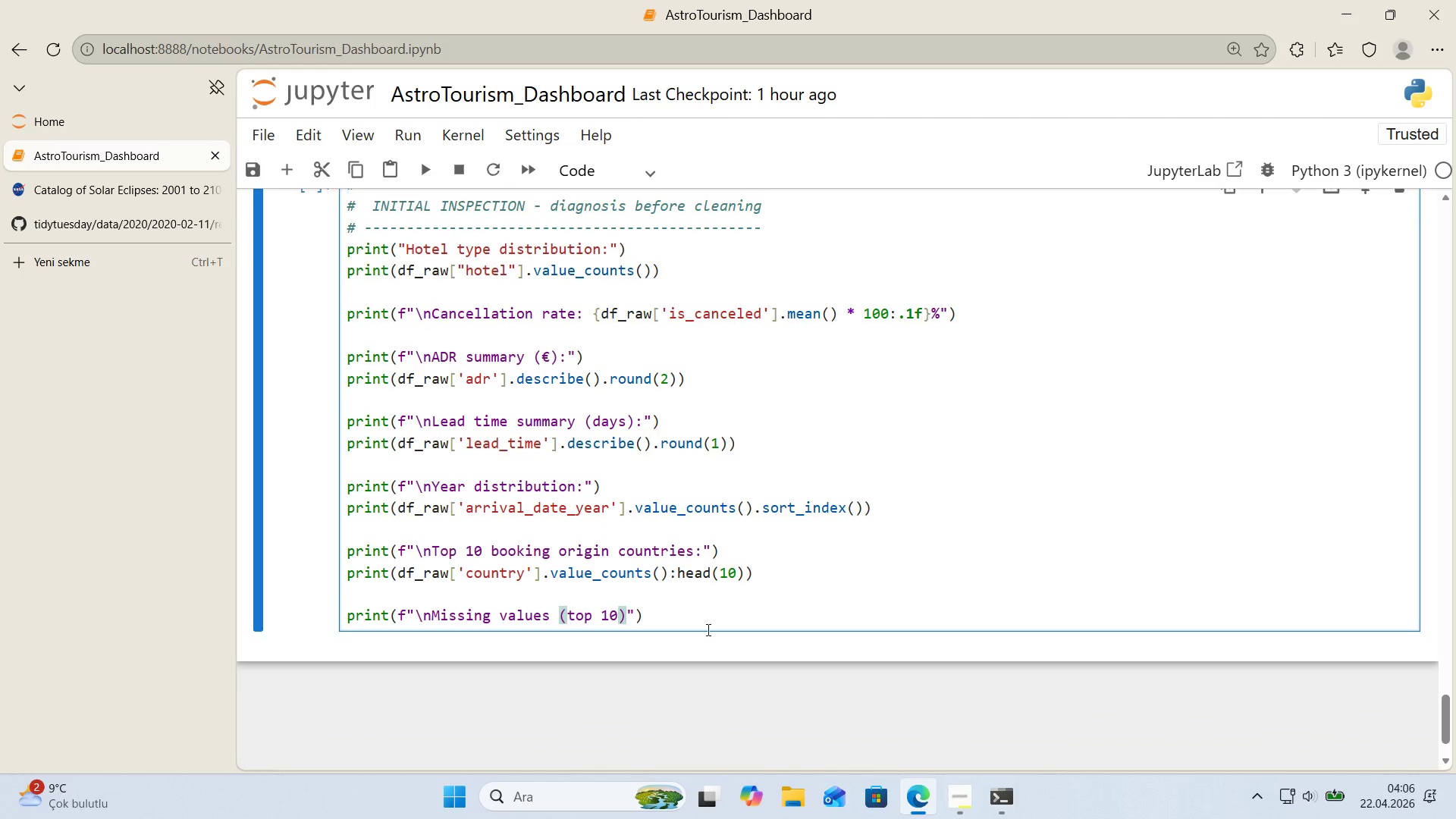 
key(ArrowLeft)
 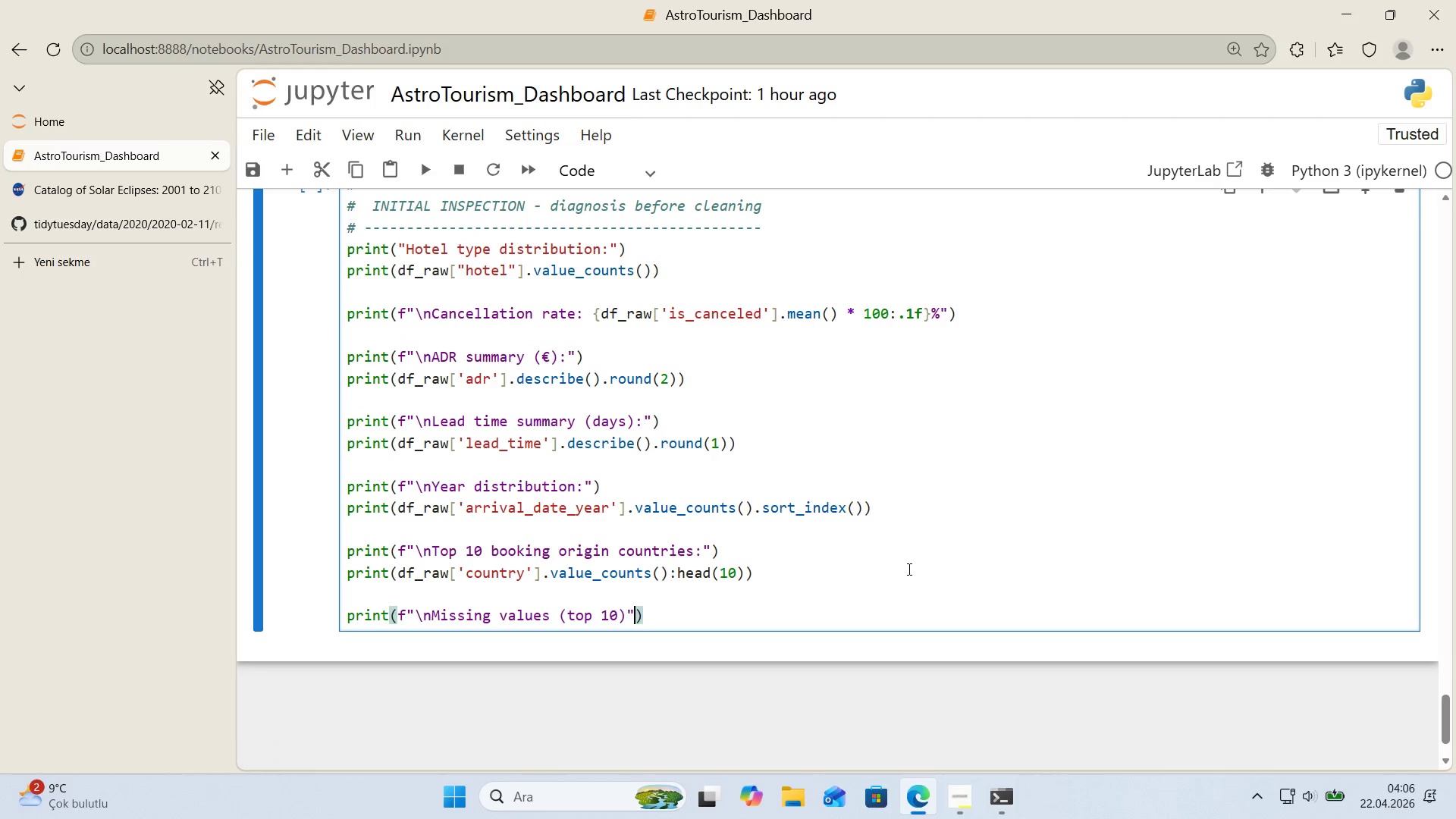 
key(ArrowLeft)
 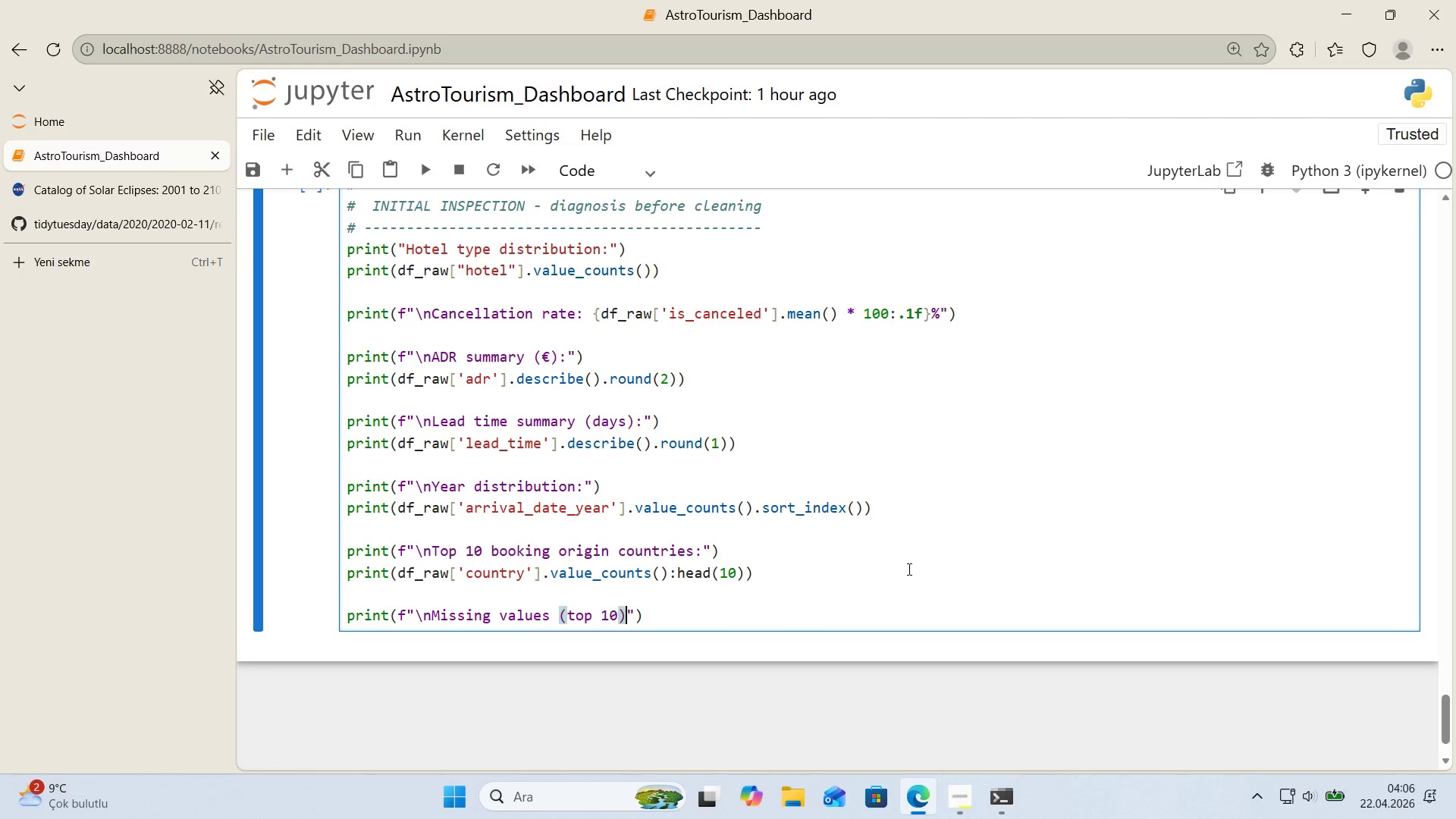 
key(Shift+Period)
 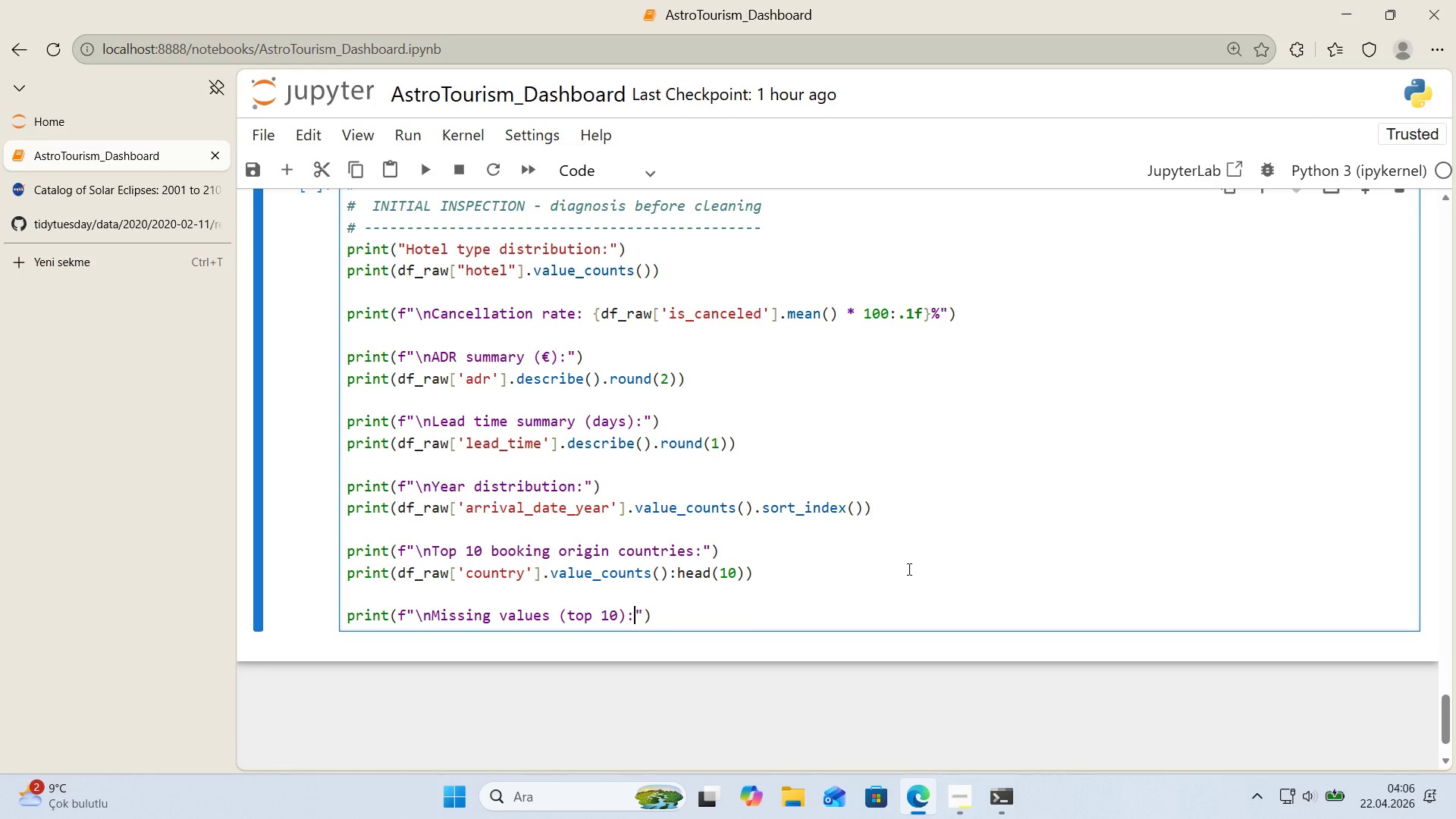 
key(ArrowRight)
 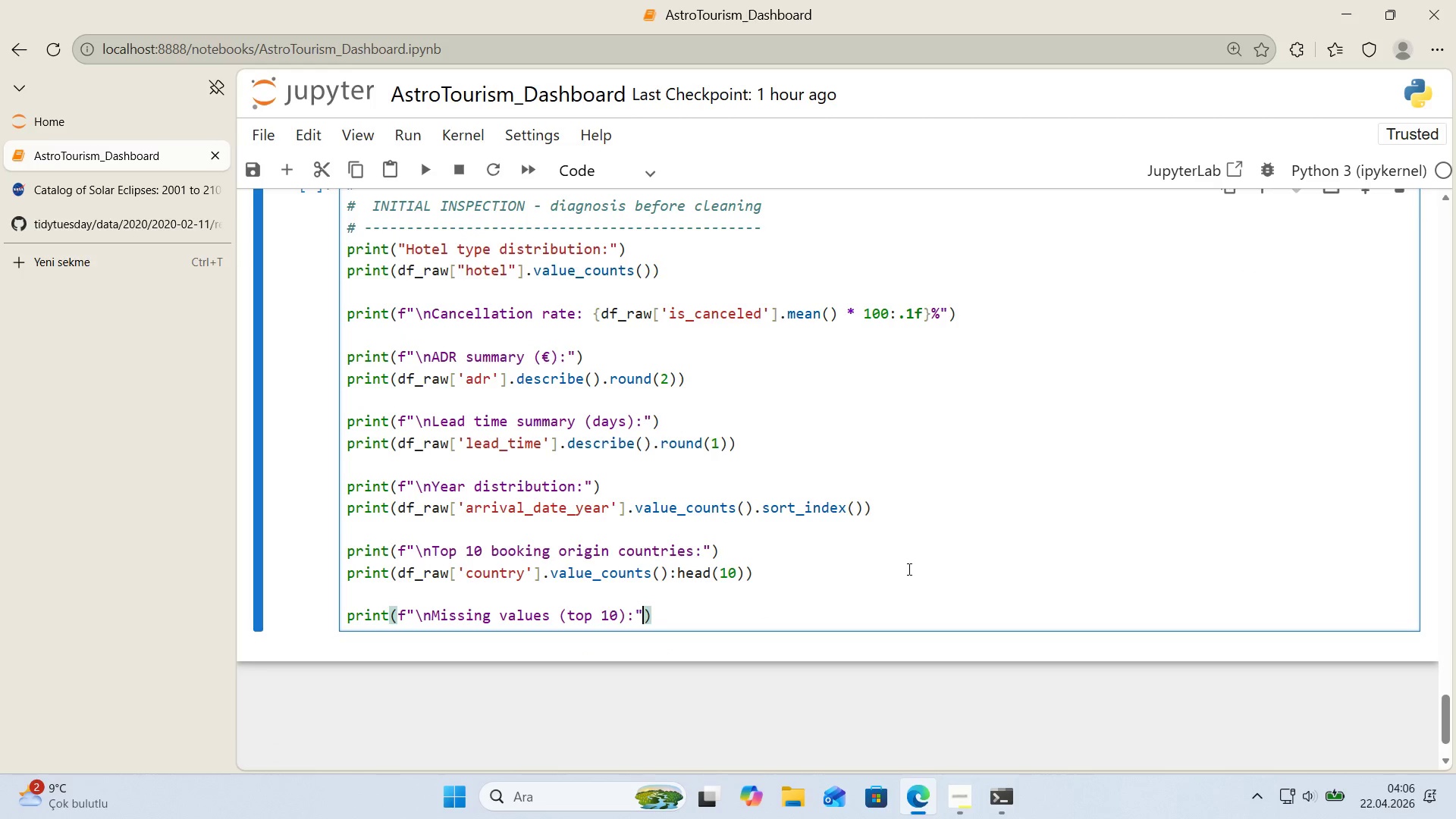 
key(Numpad3)
 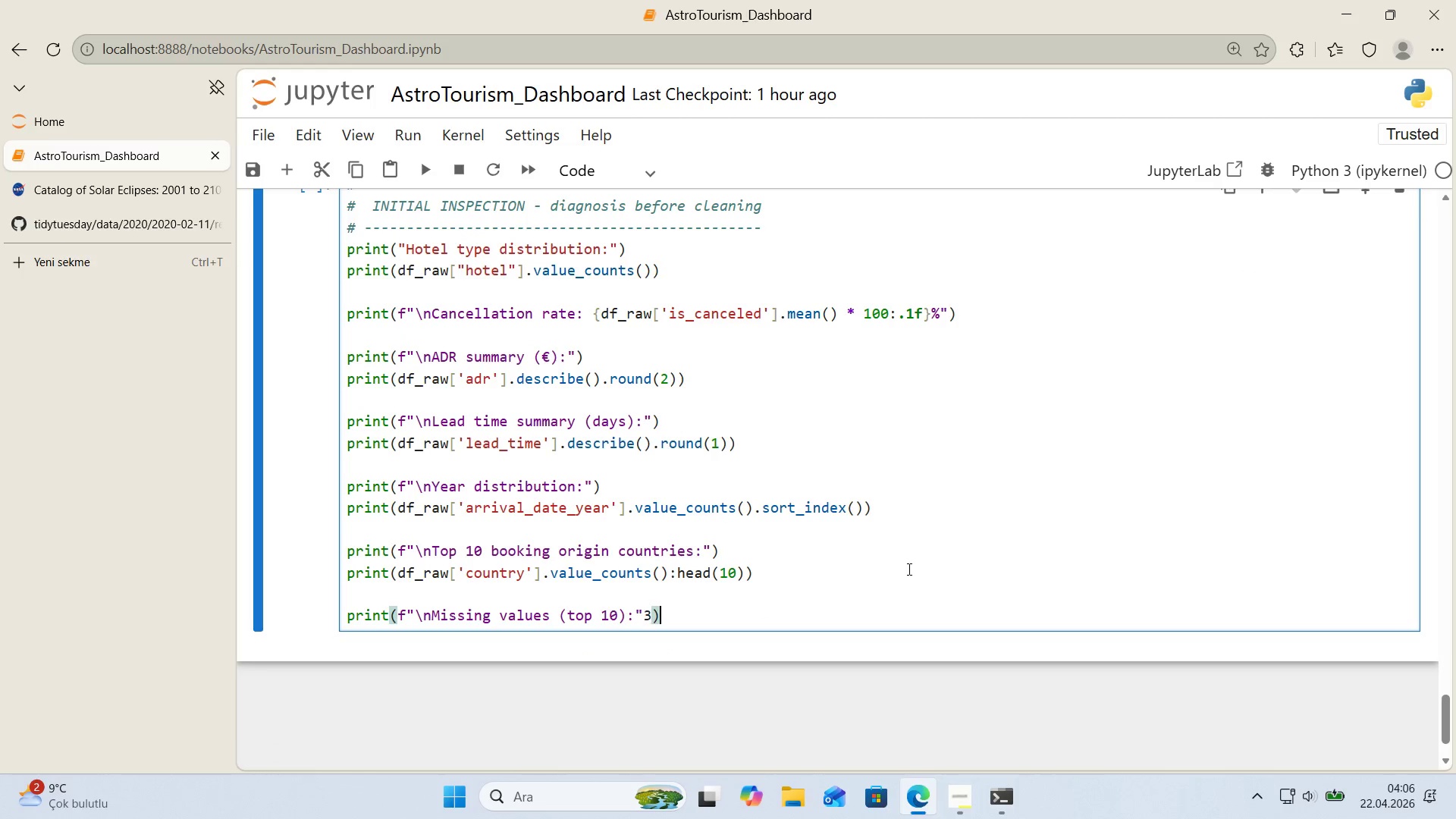 
key(ArrowRight)
 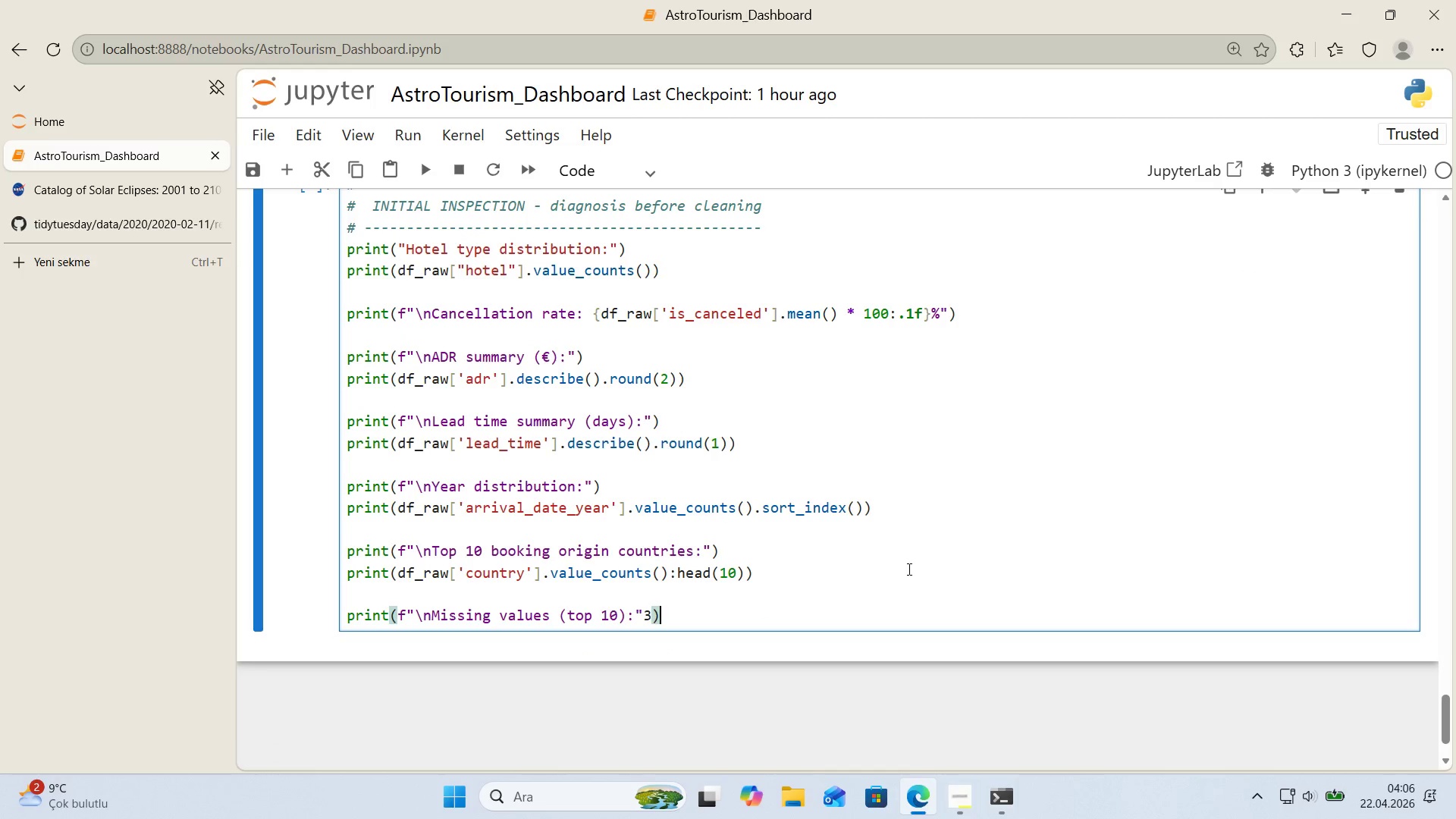 
key(ArrowLeft)
 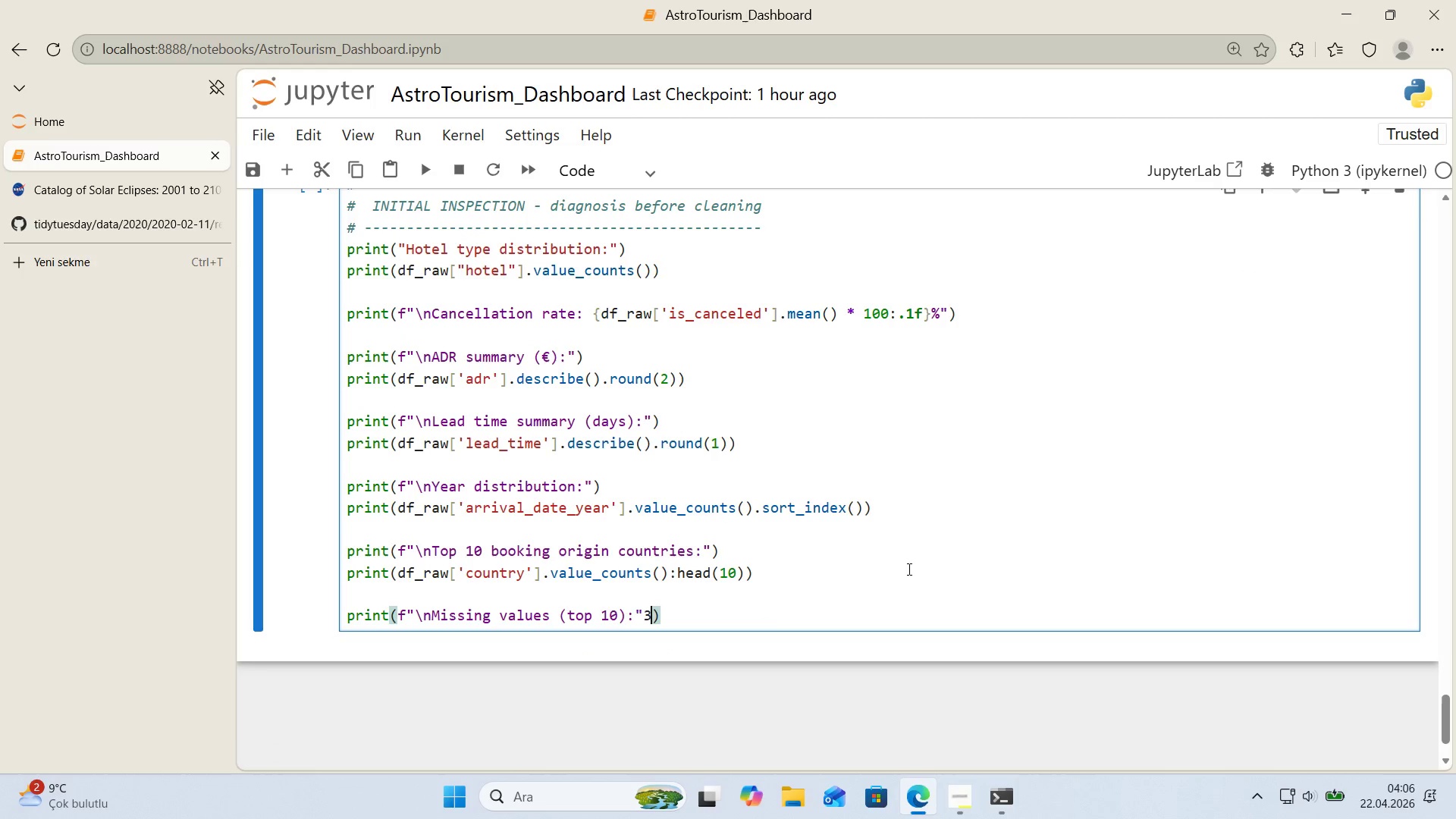 
key(Backspace)
 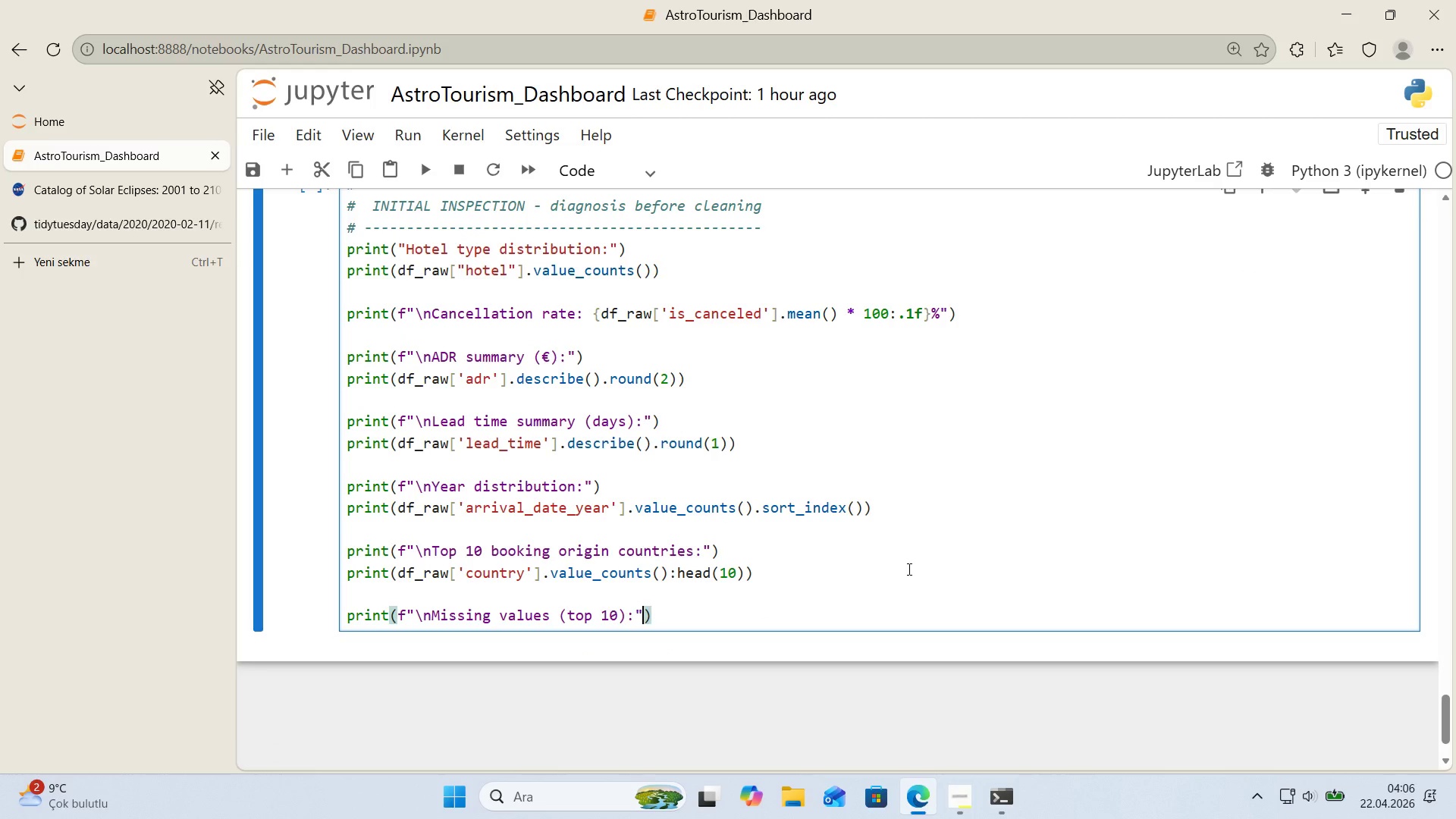 
key(ArrowRight)
 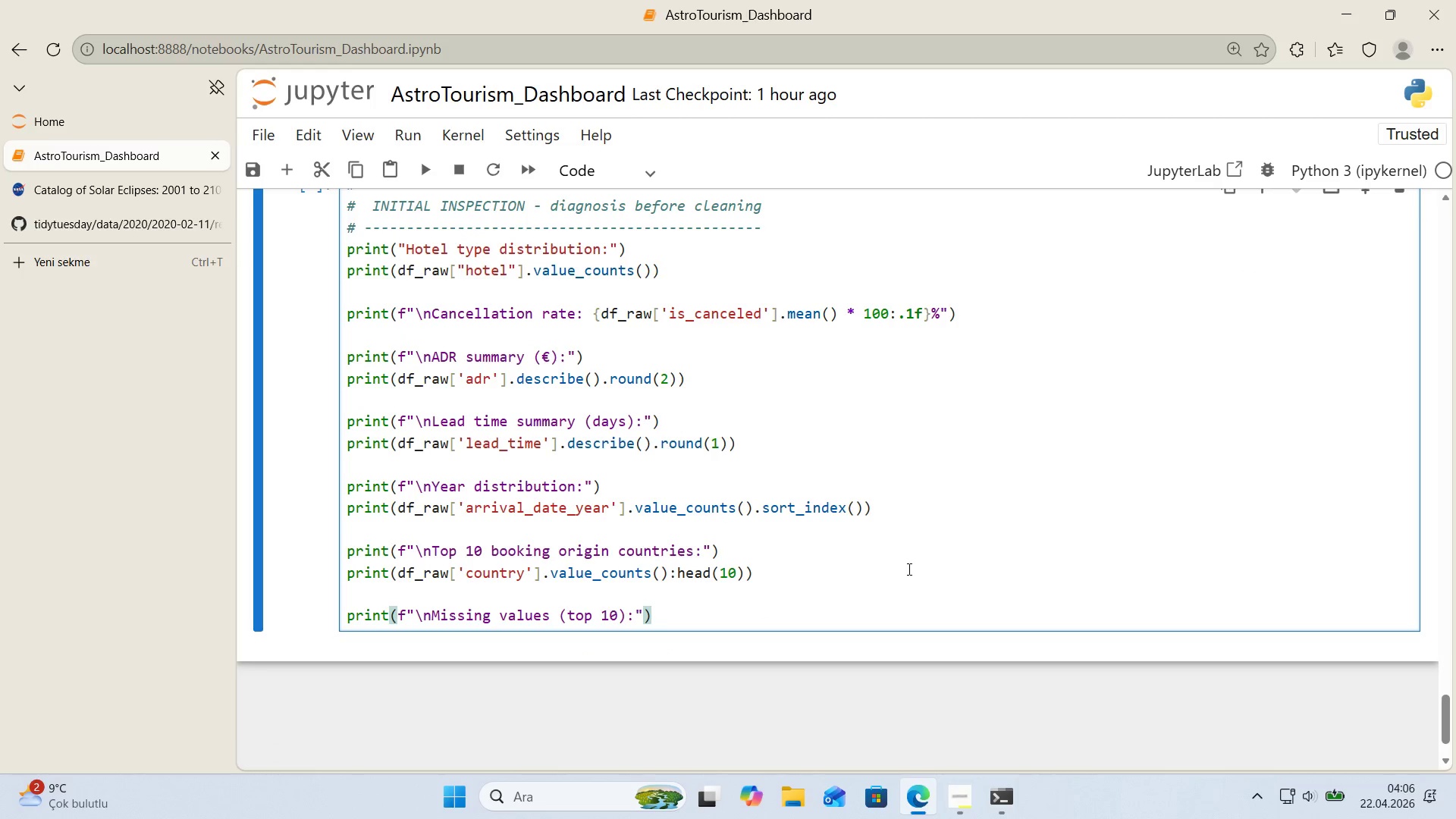 
key(Enter)
 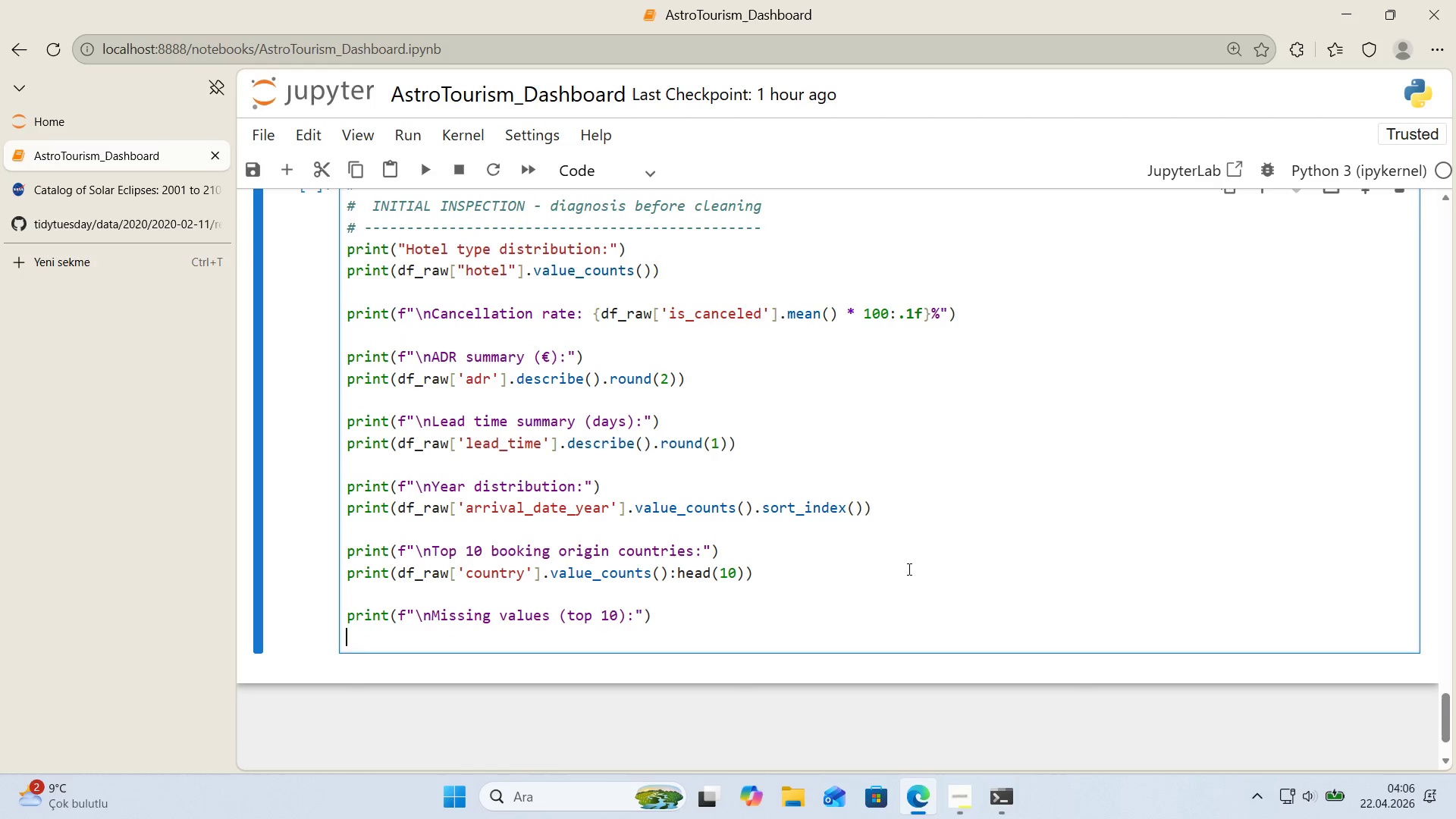 
type(PR'NT*()
 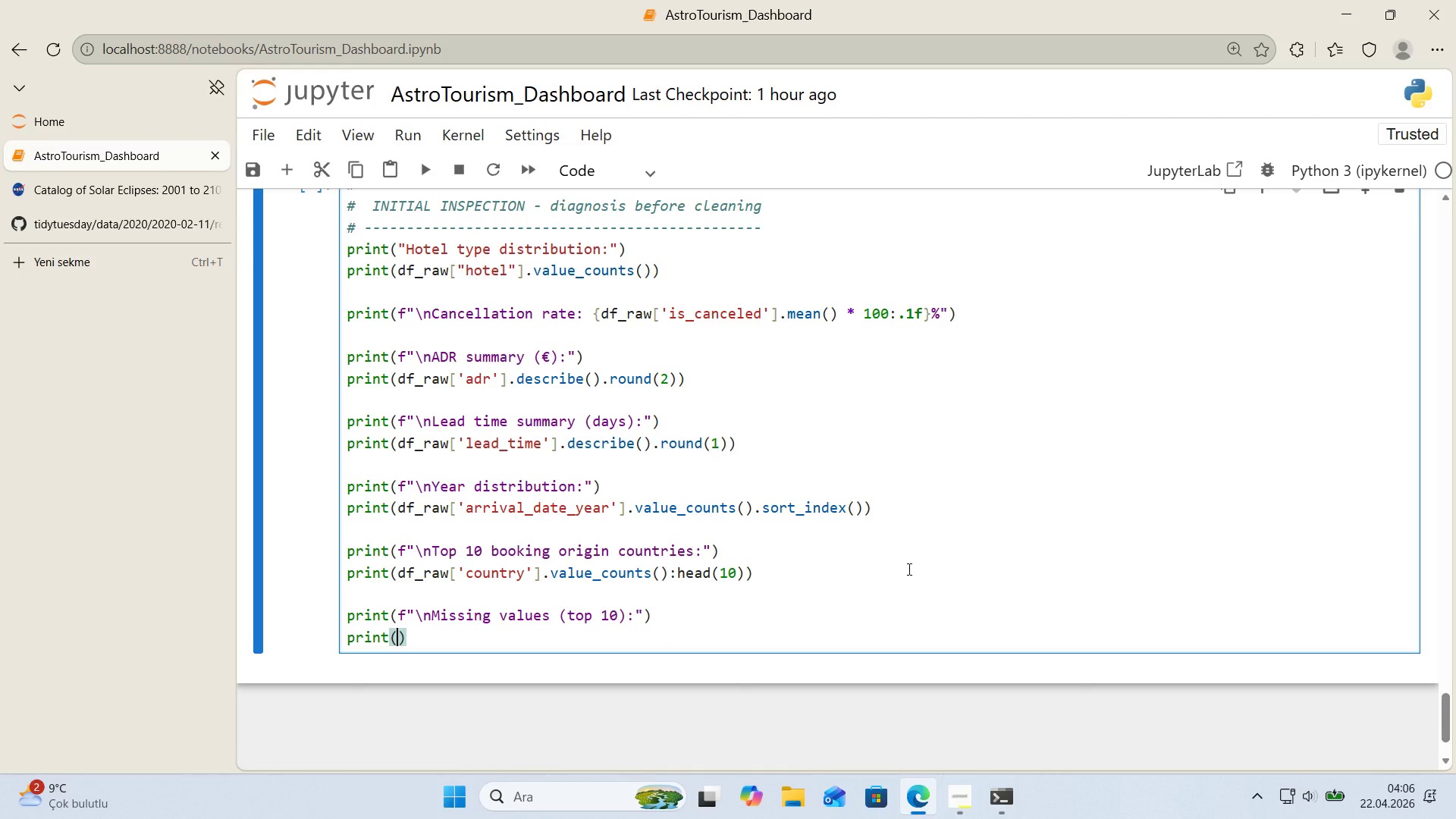 
 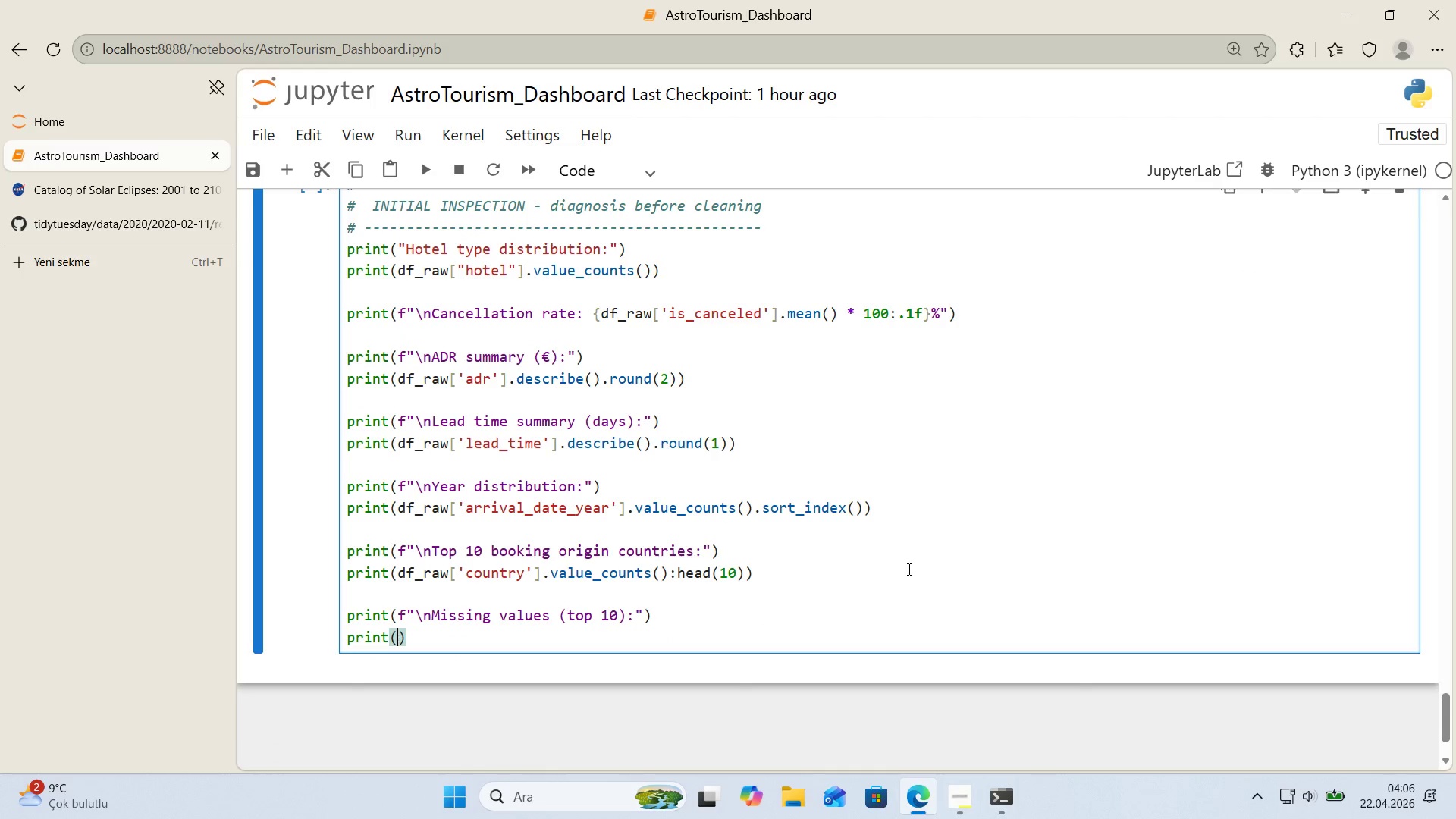 
key(ArrowLeft)
 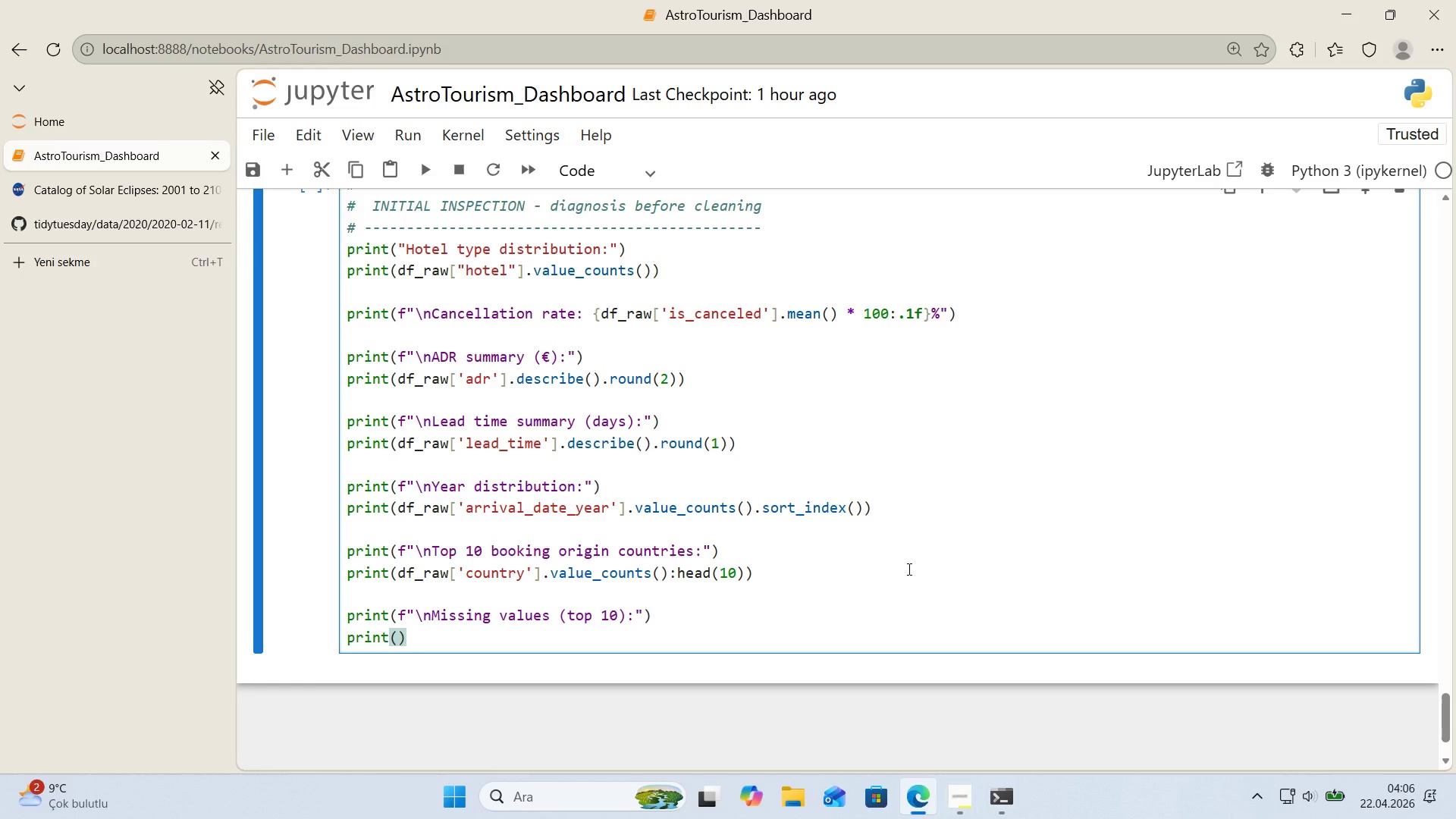 
type(DF_RA.'SNA)
 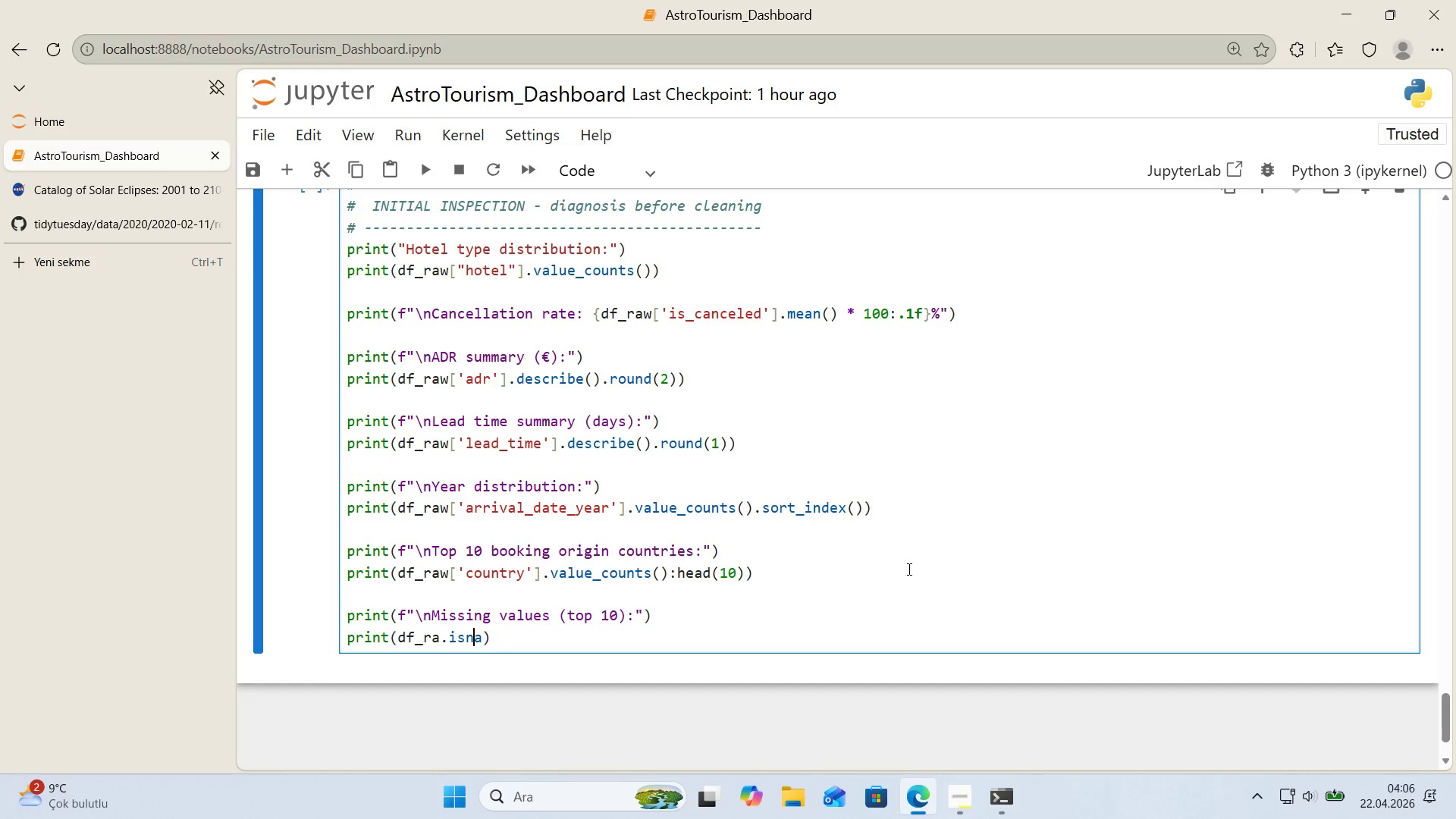 
 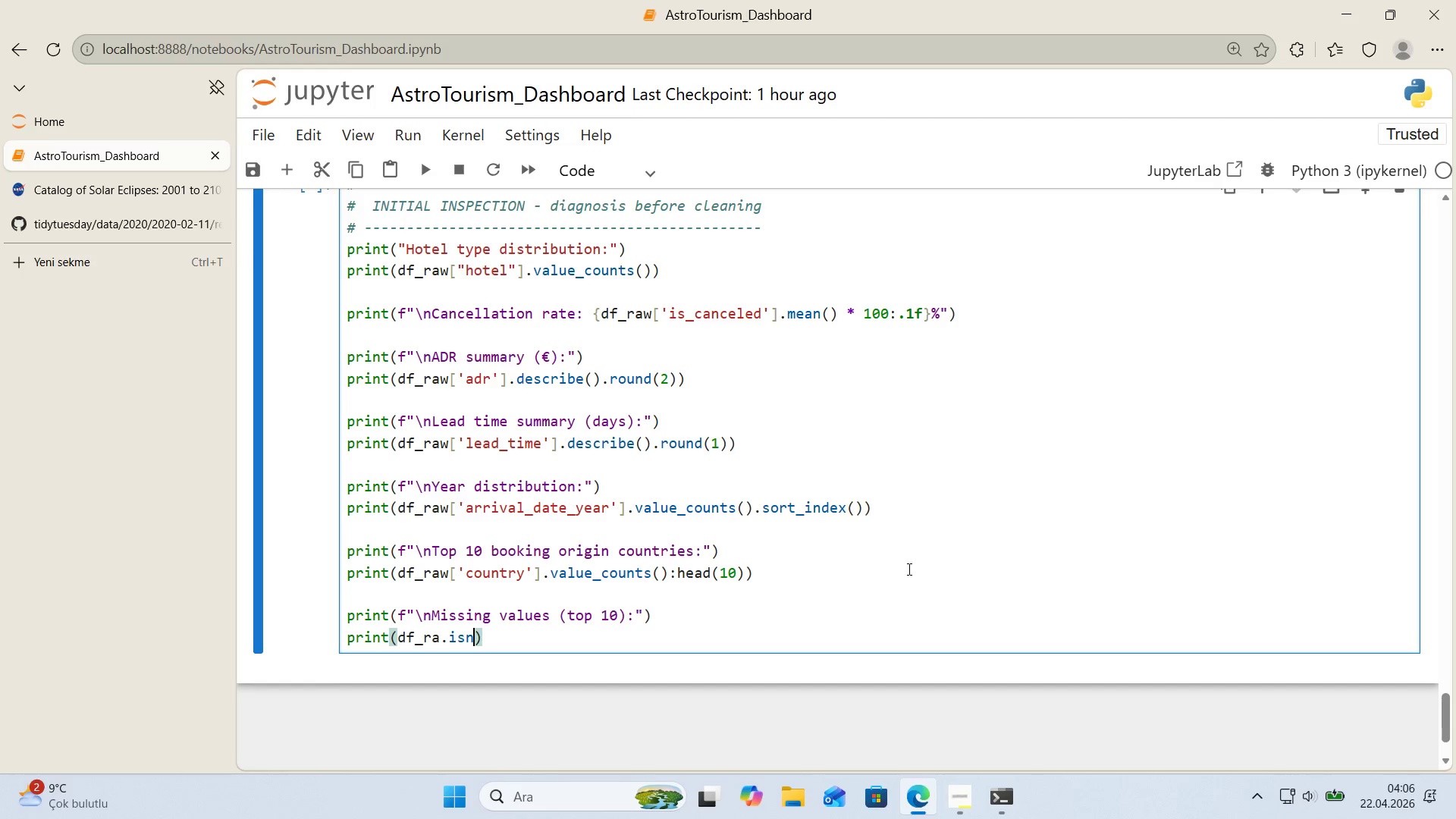 
key(ArrowLeft)
 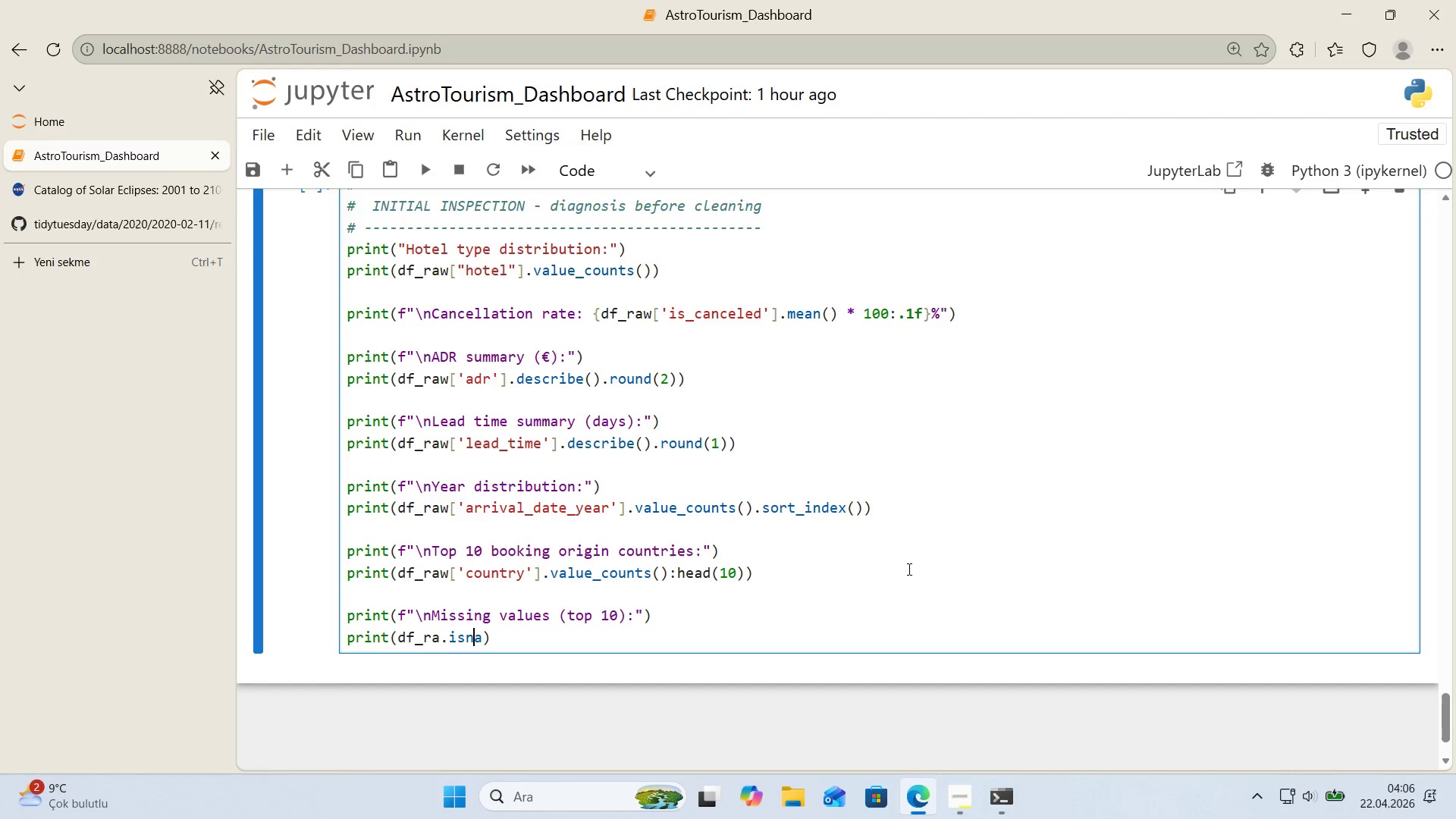 
key(ArrowLeft)
 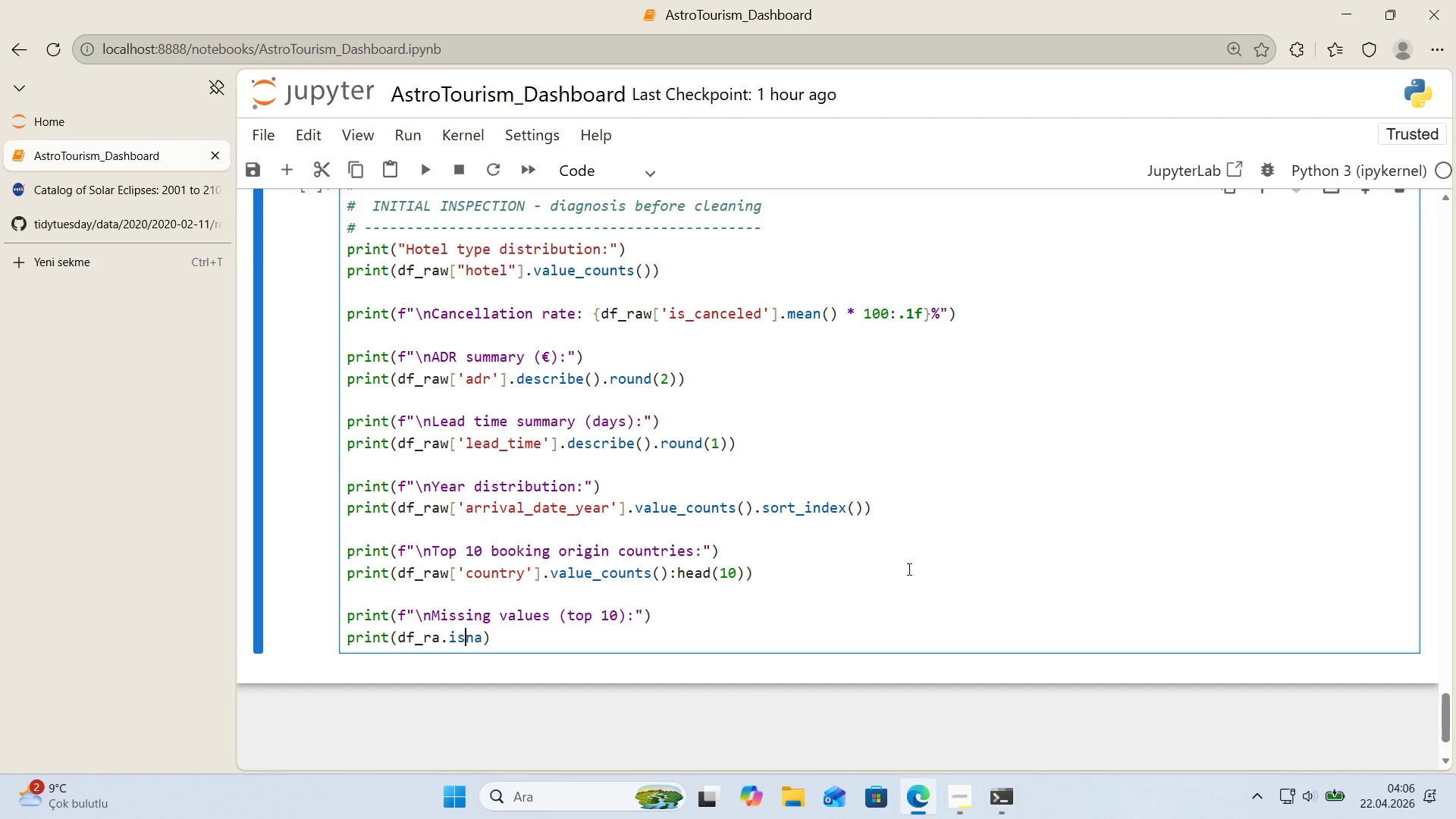 
key(ArrowLeft)
 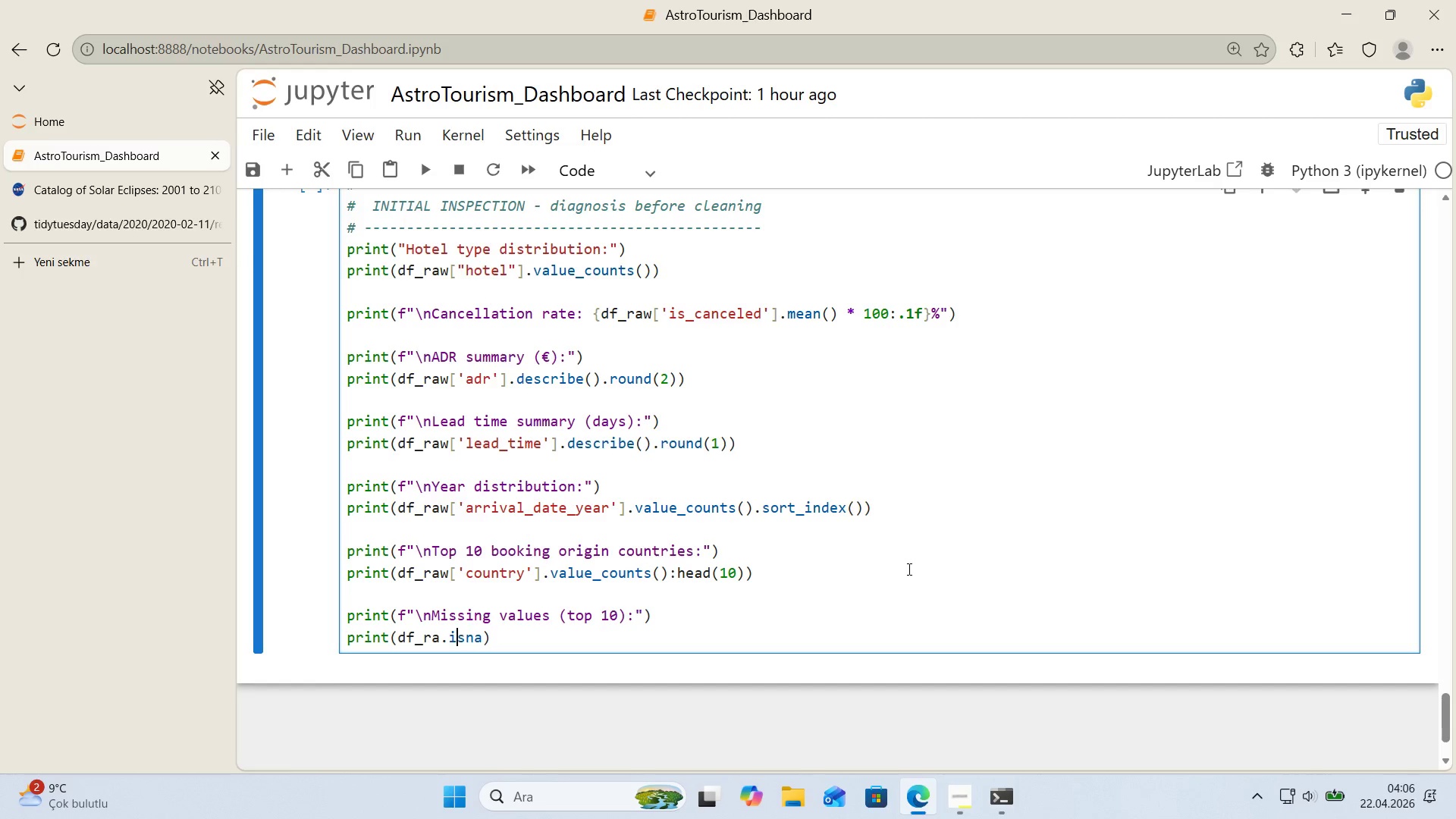 
key(ArrowLeft)
 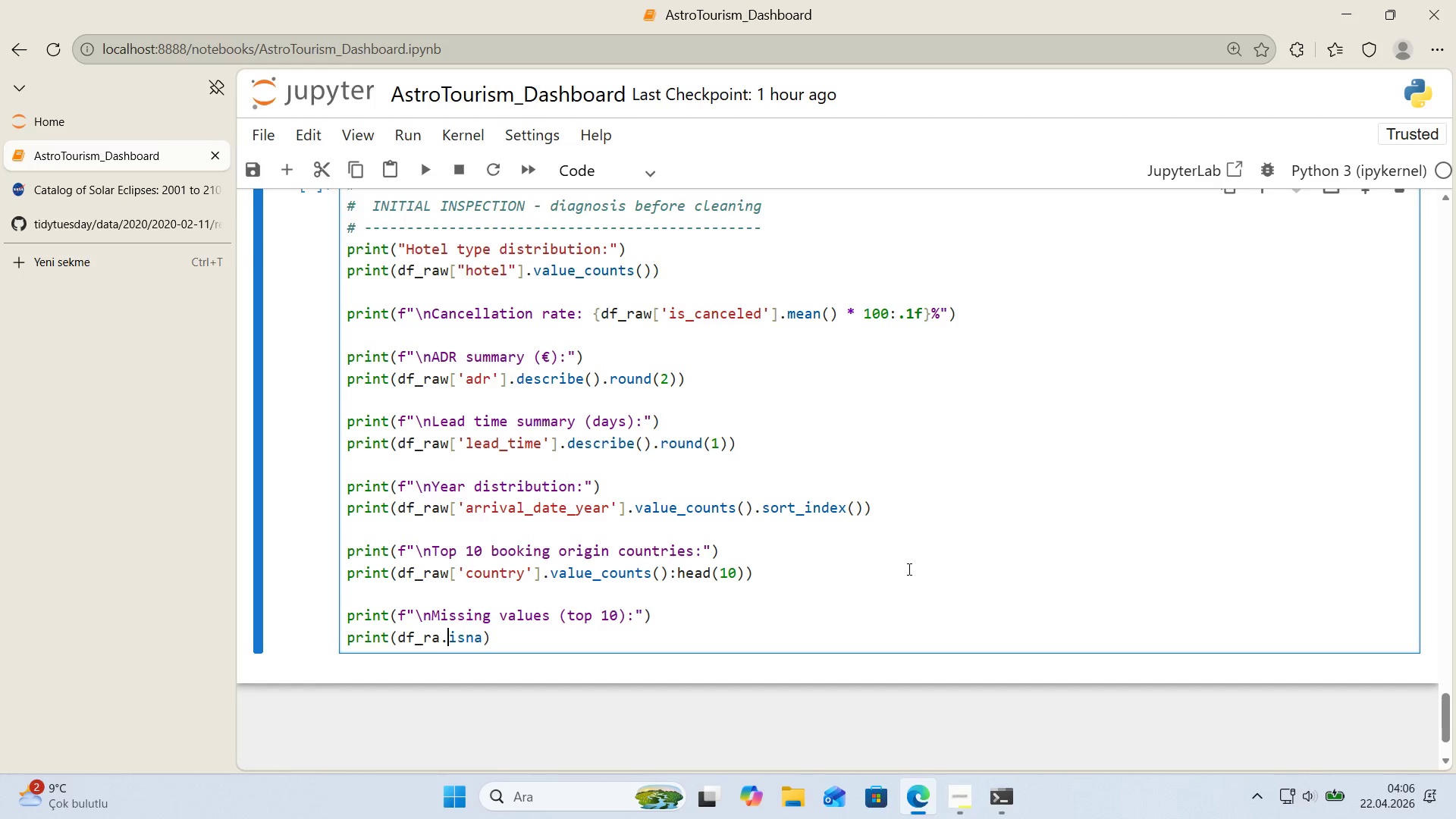 
key(ArrowLeft)
 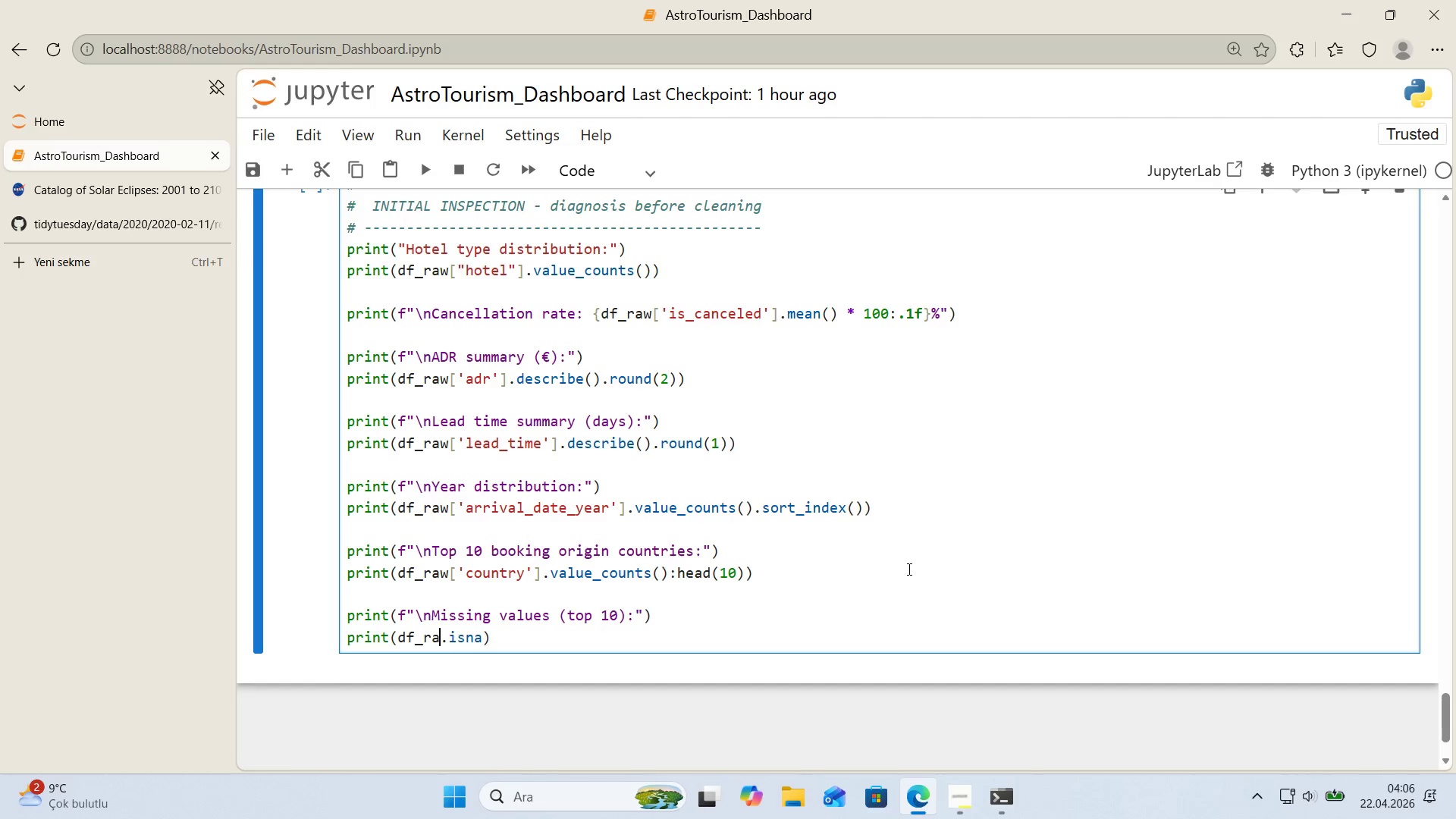 
key(W)
 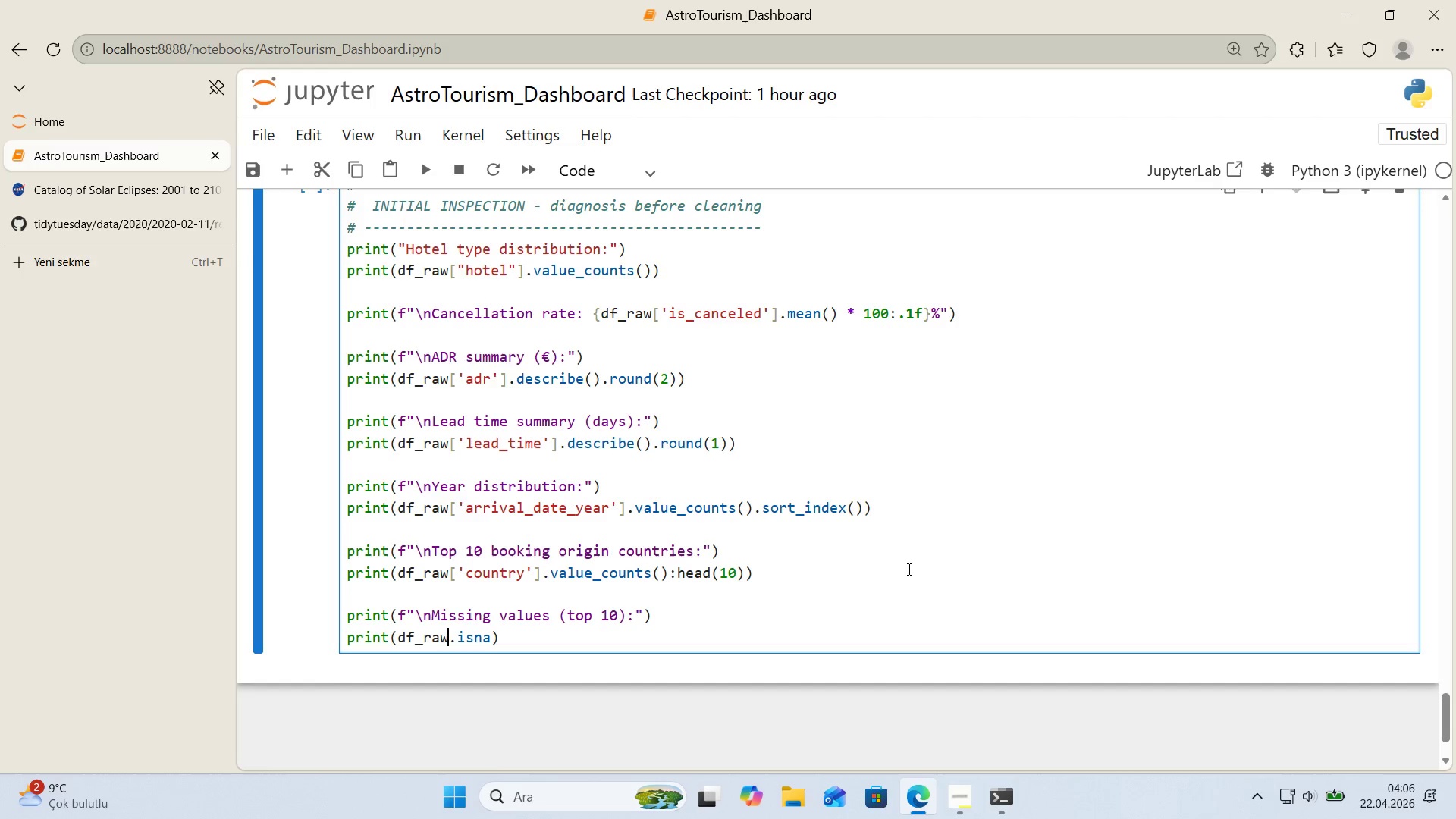 
key(ArrowRight)
 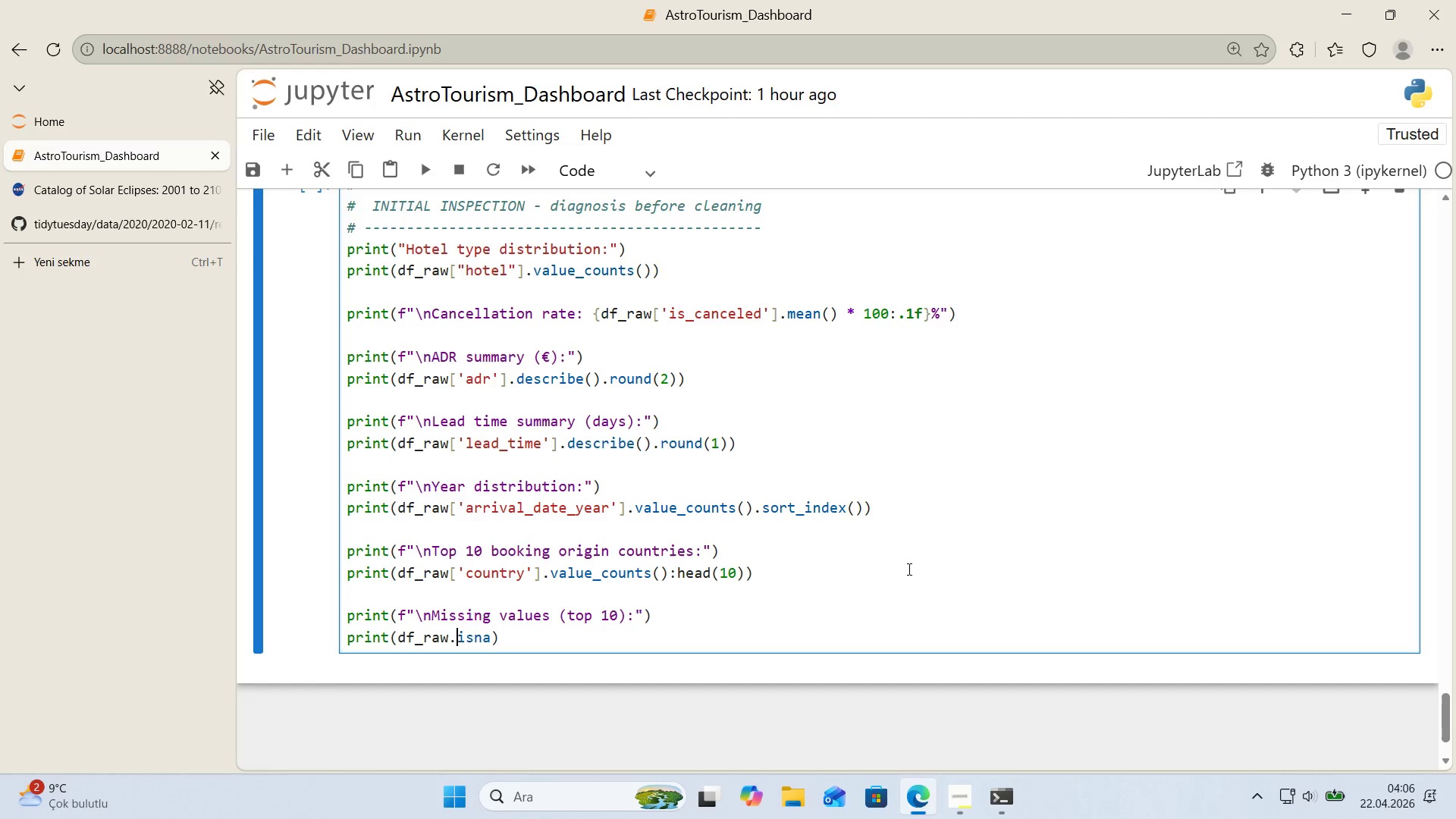 
key(ArrowRight)
 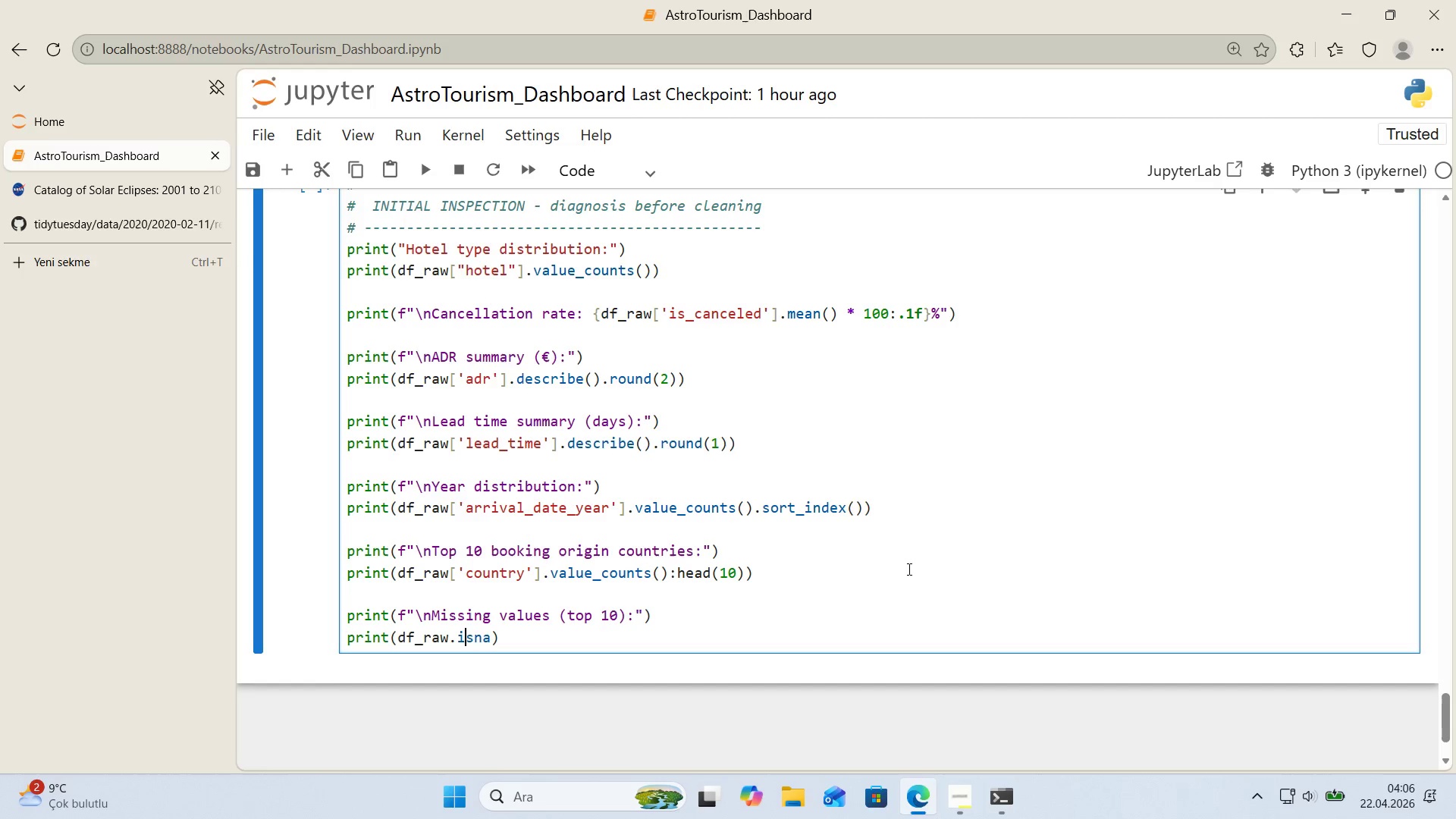 
key(ArrowRight)
 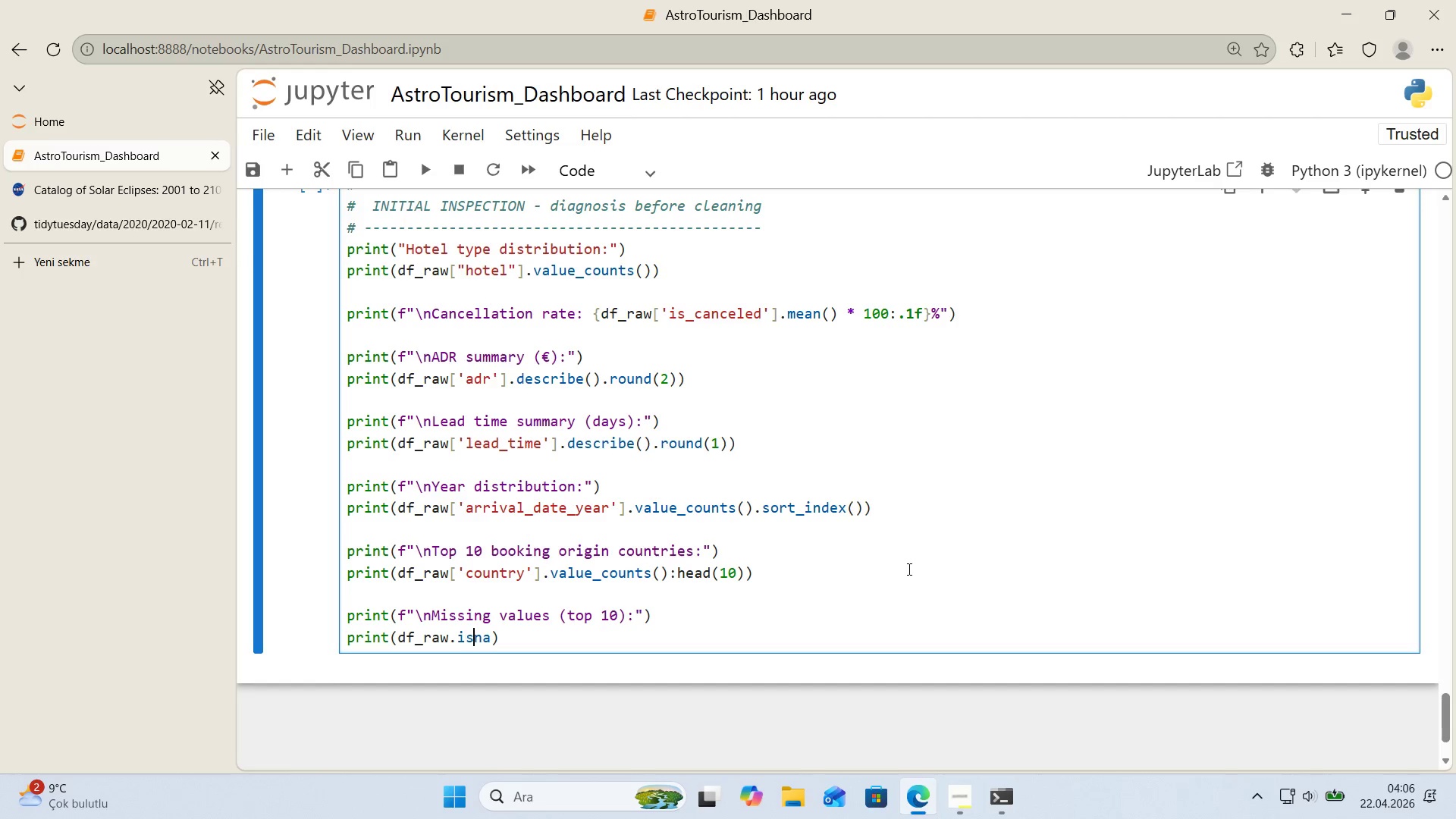 
key(ArrowRight)
 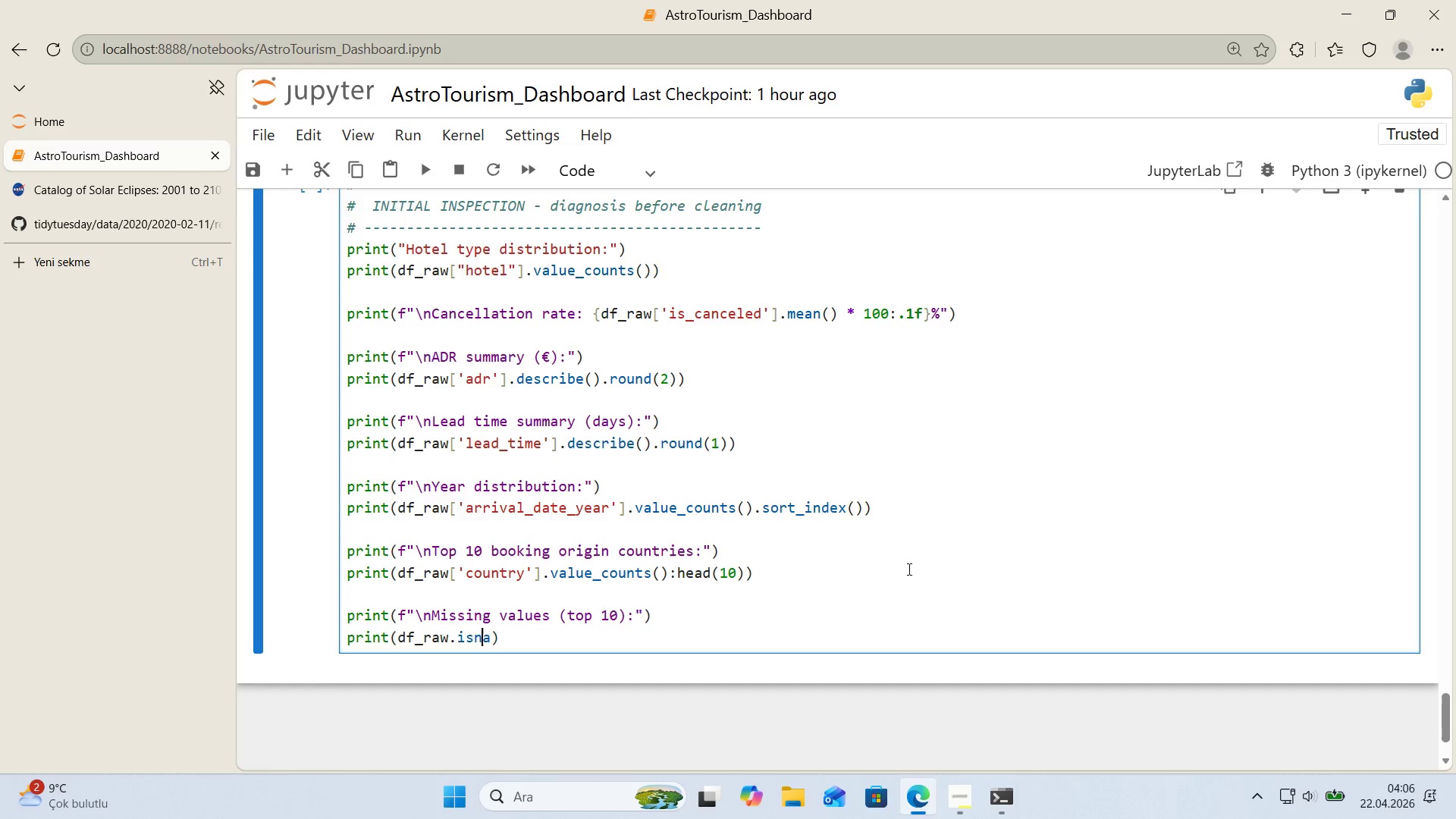 
key(ArrowRight)
 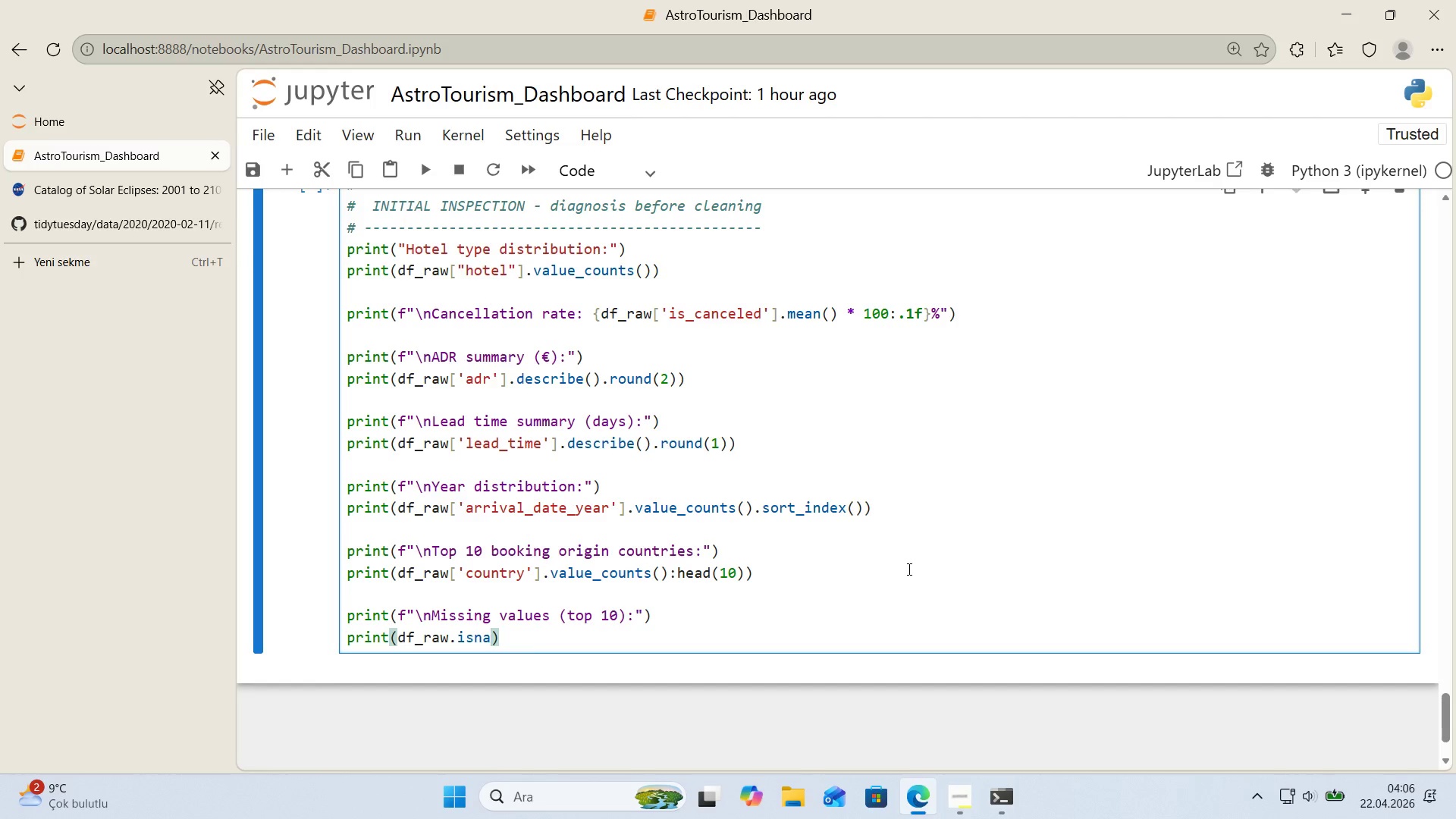 
type(*(.SUM*(.SORT_VALUES*()
 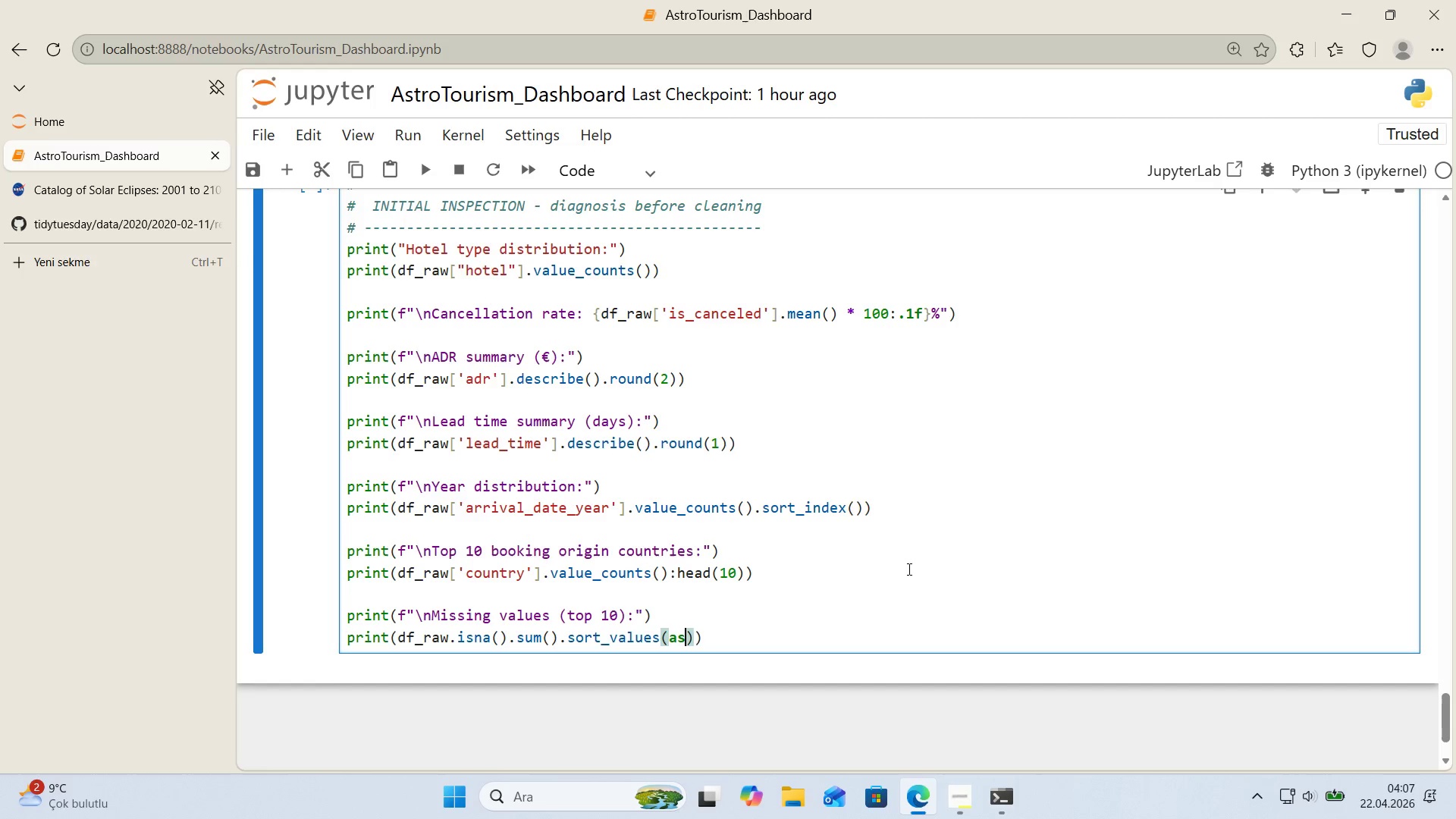 
 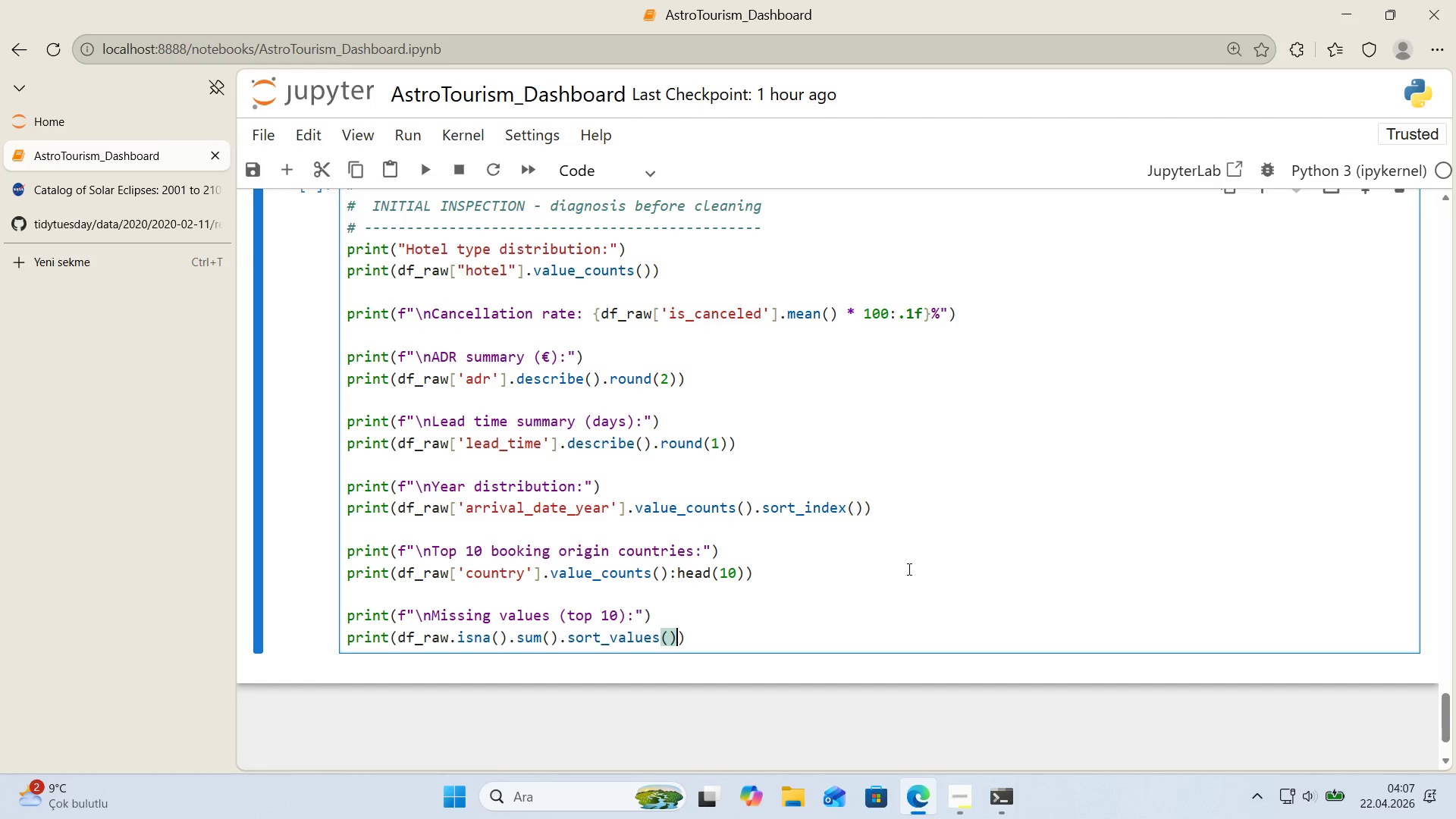 
key(ArrowLeft)
 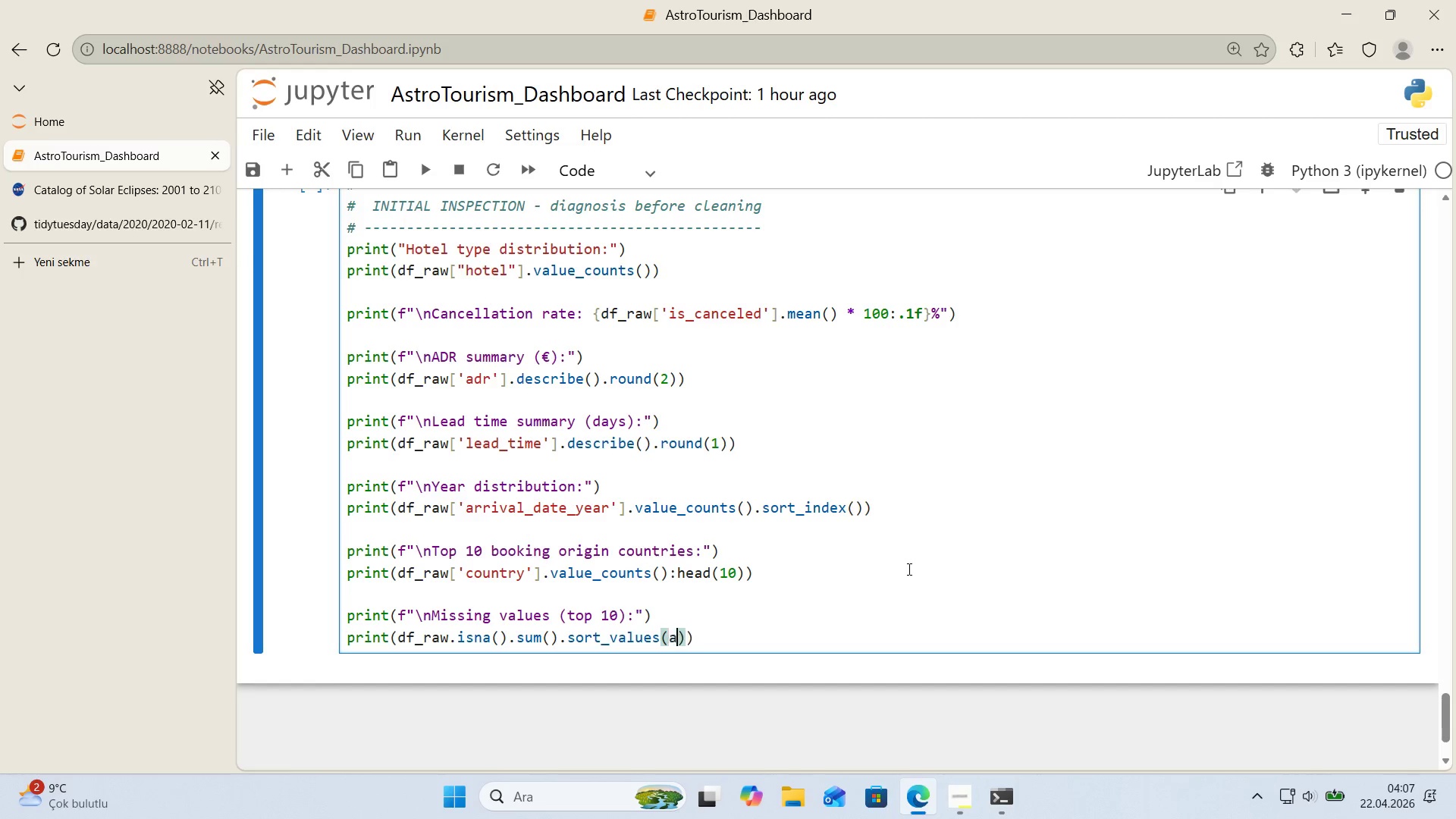 
type(ascend'ng)False)
 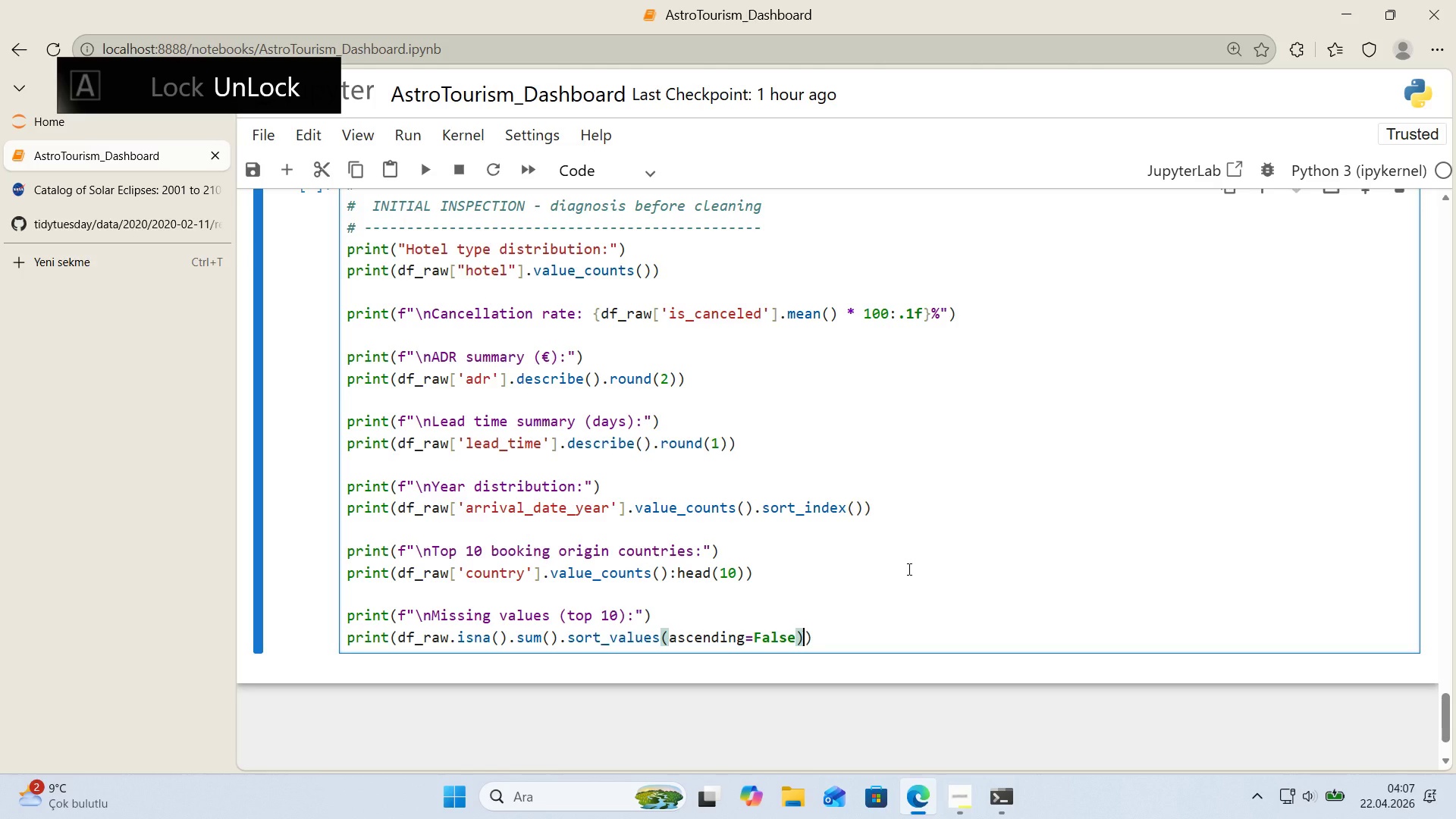 
 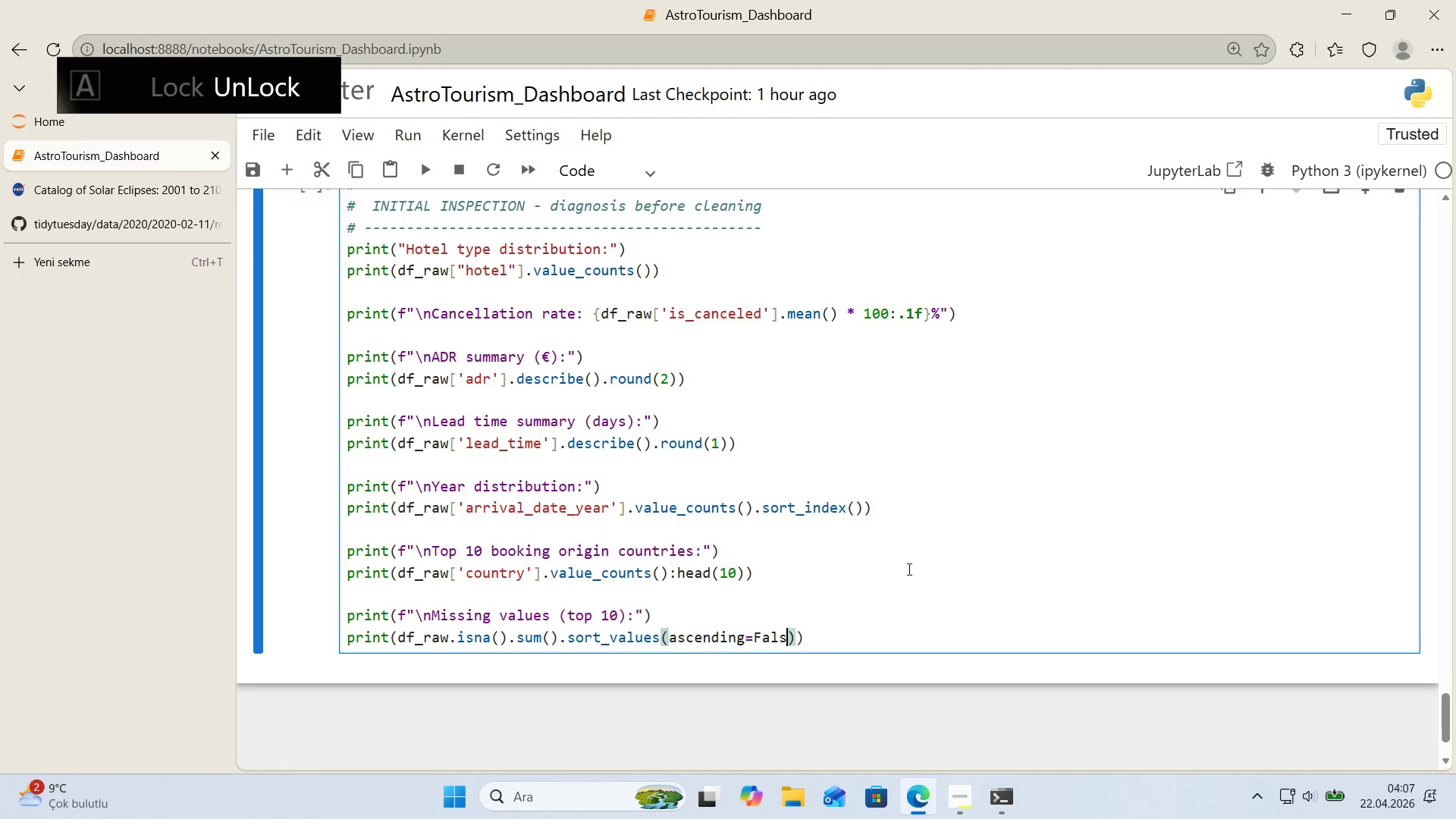 
key(ArrowRight)
 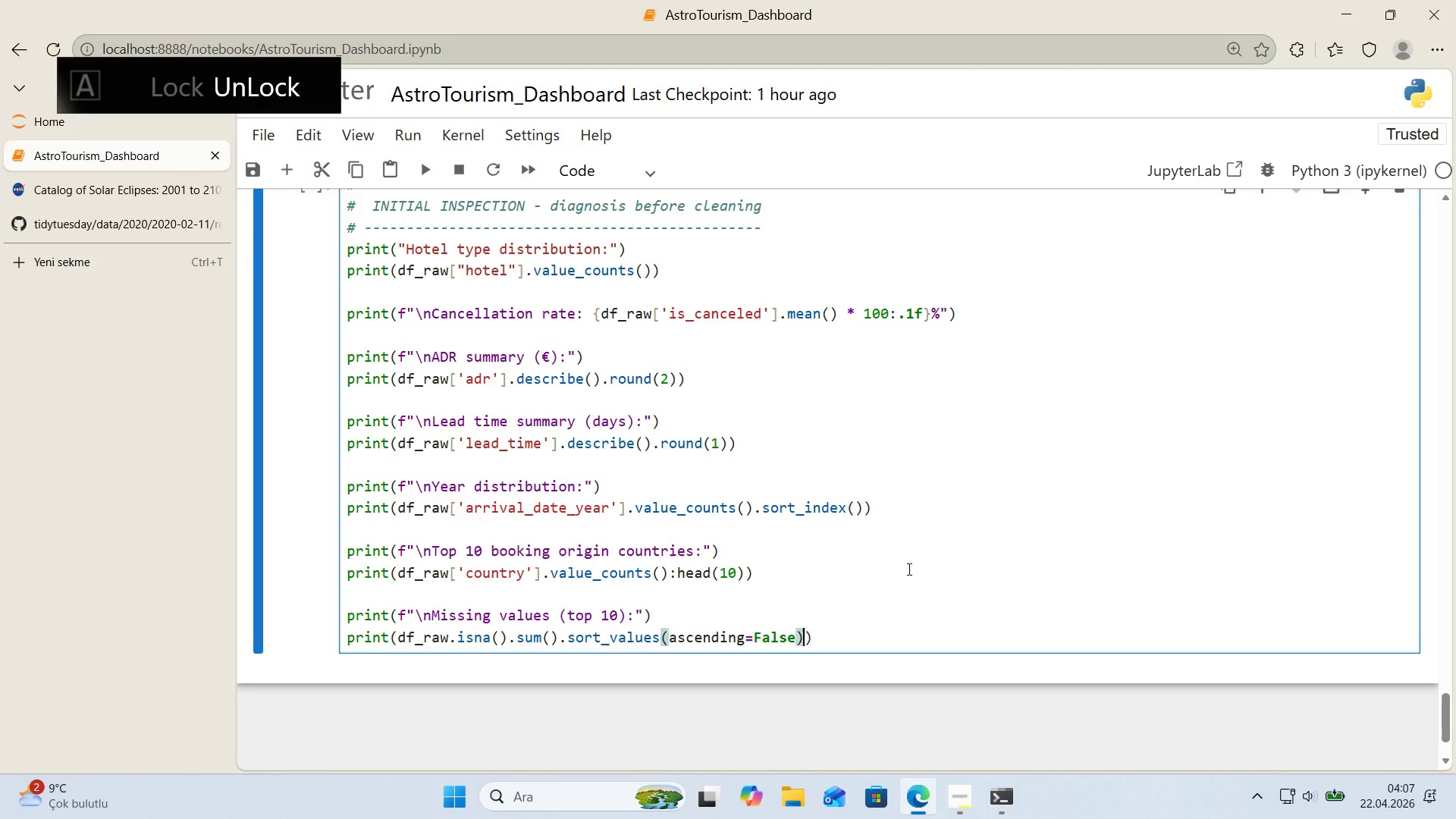 
type(.head*()
 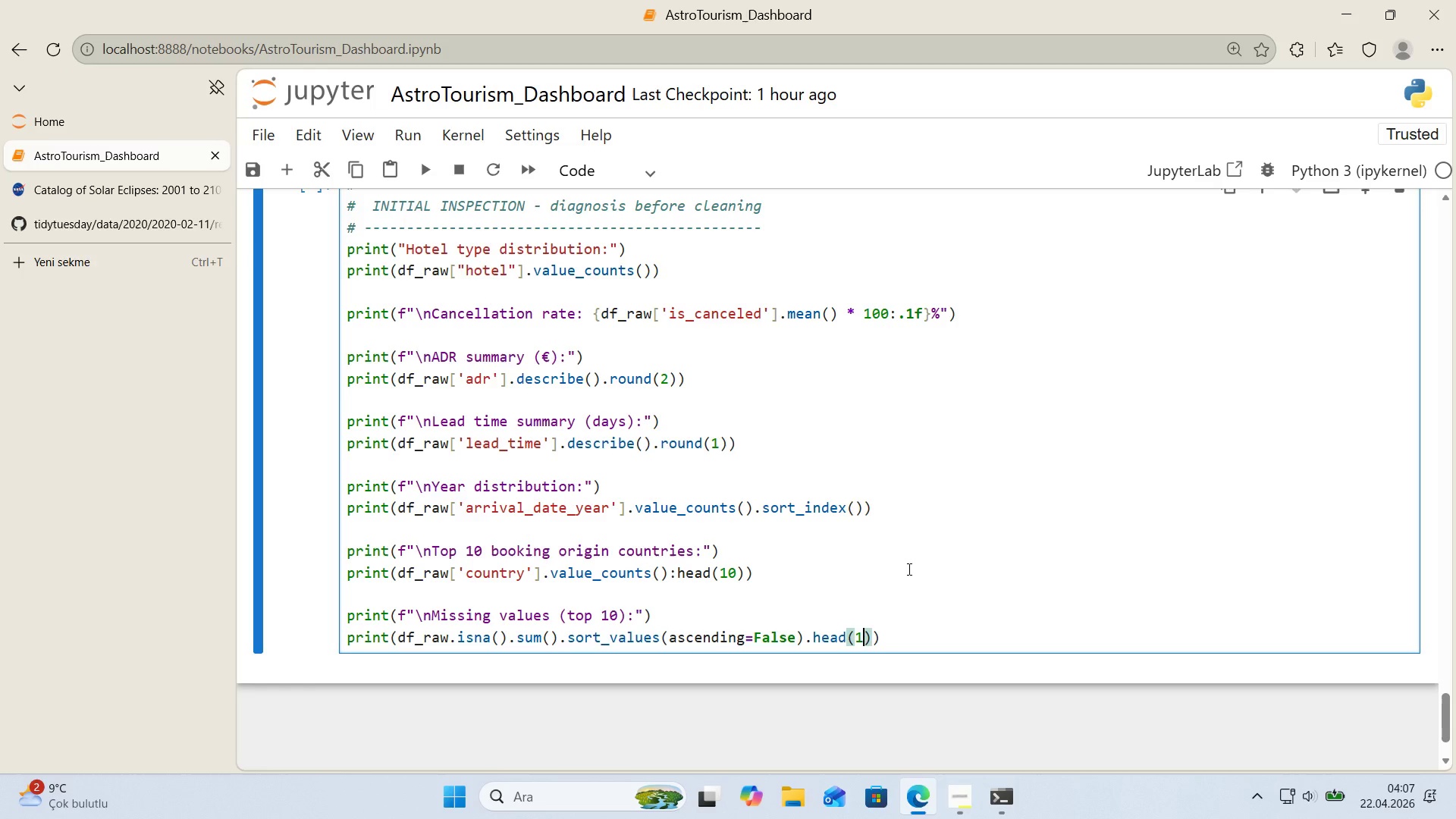 
 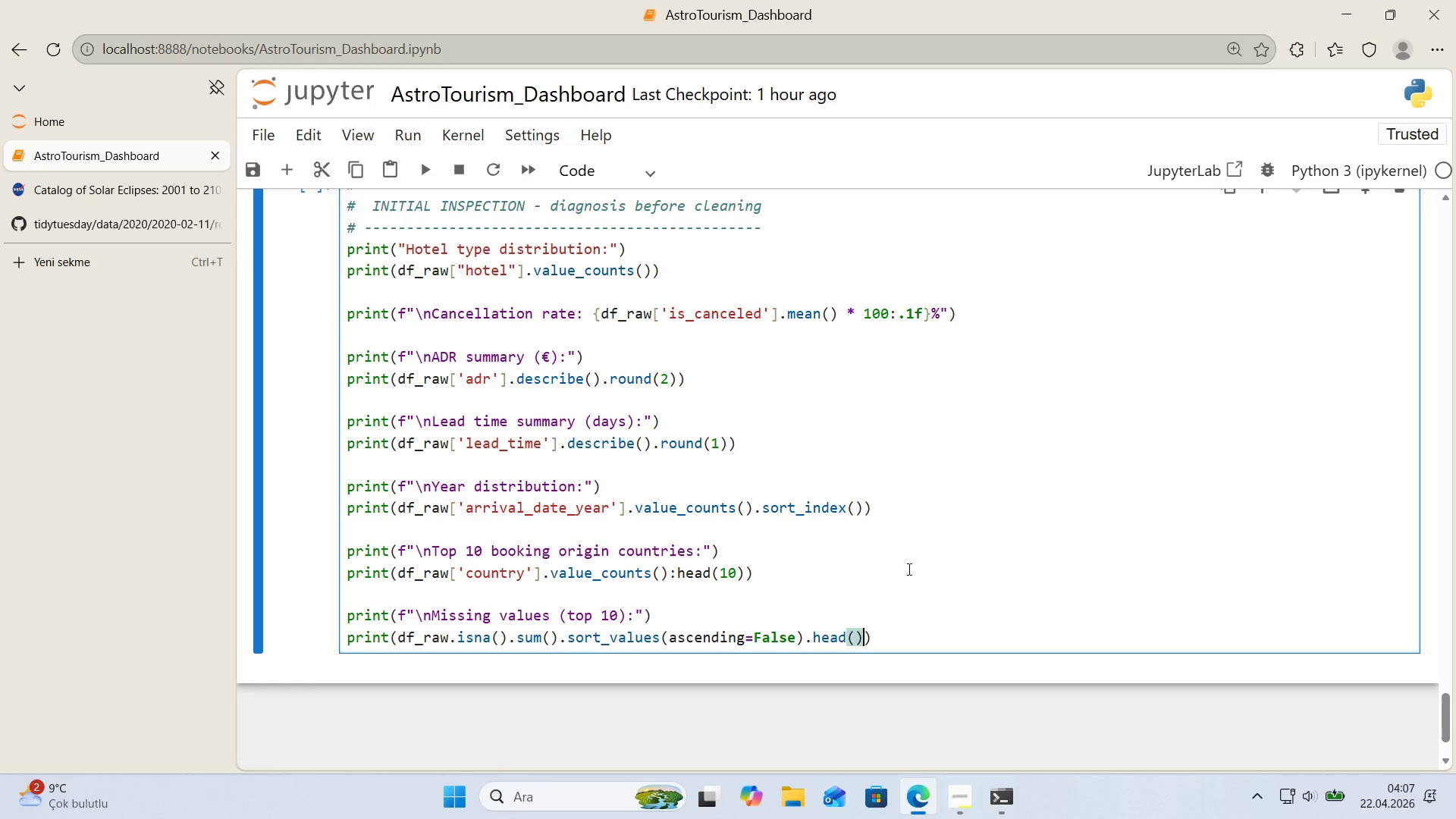 
key(ArrowLeft)
 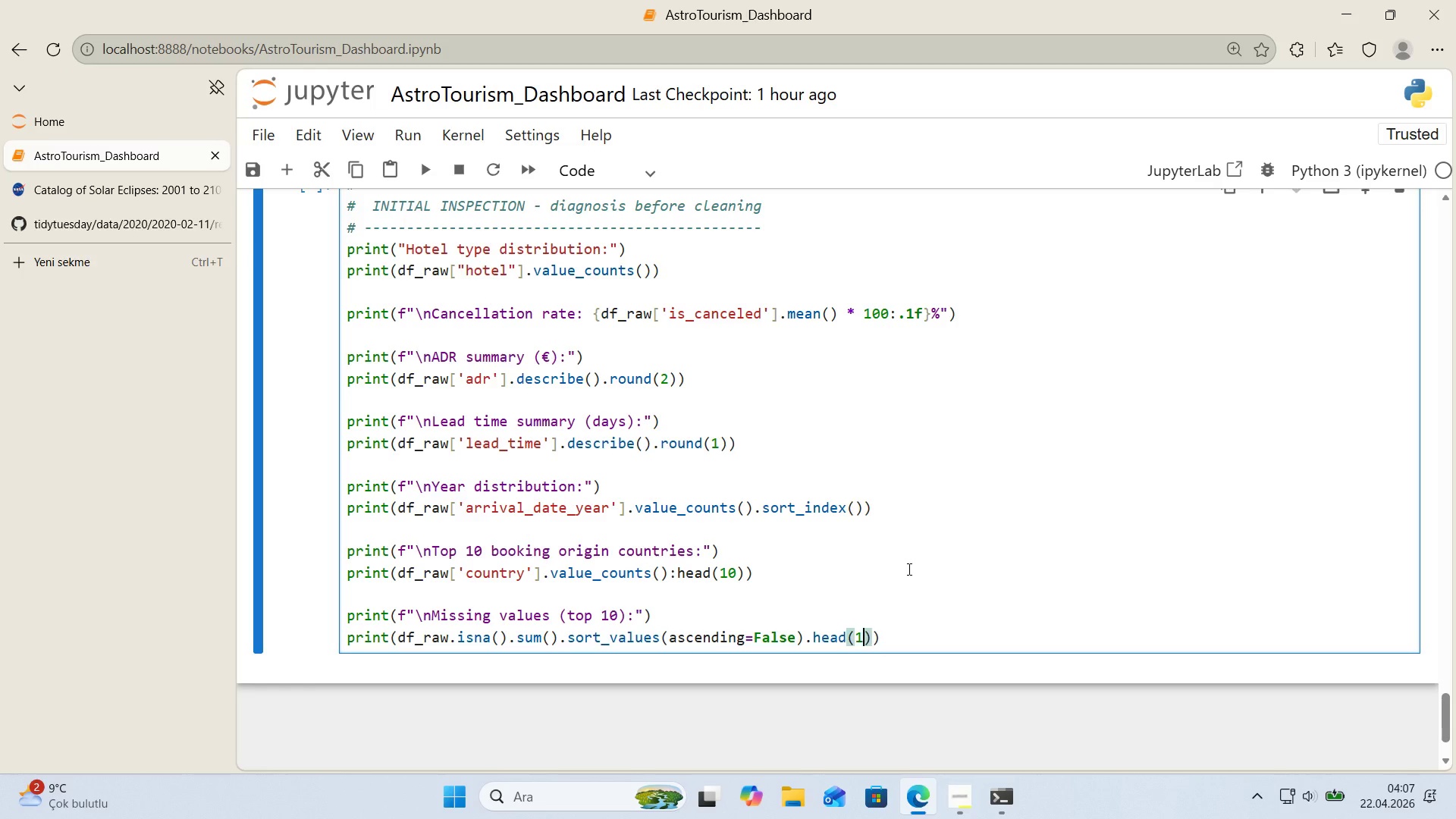 
type(10)
 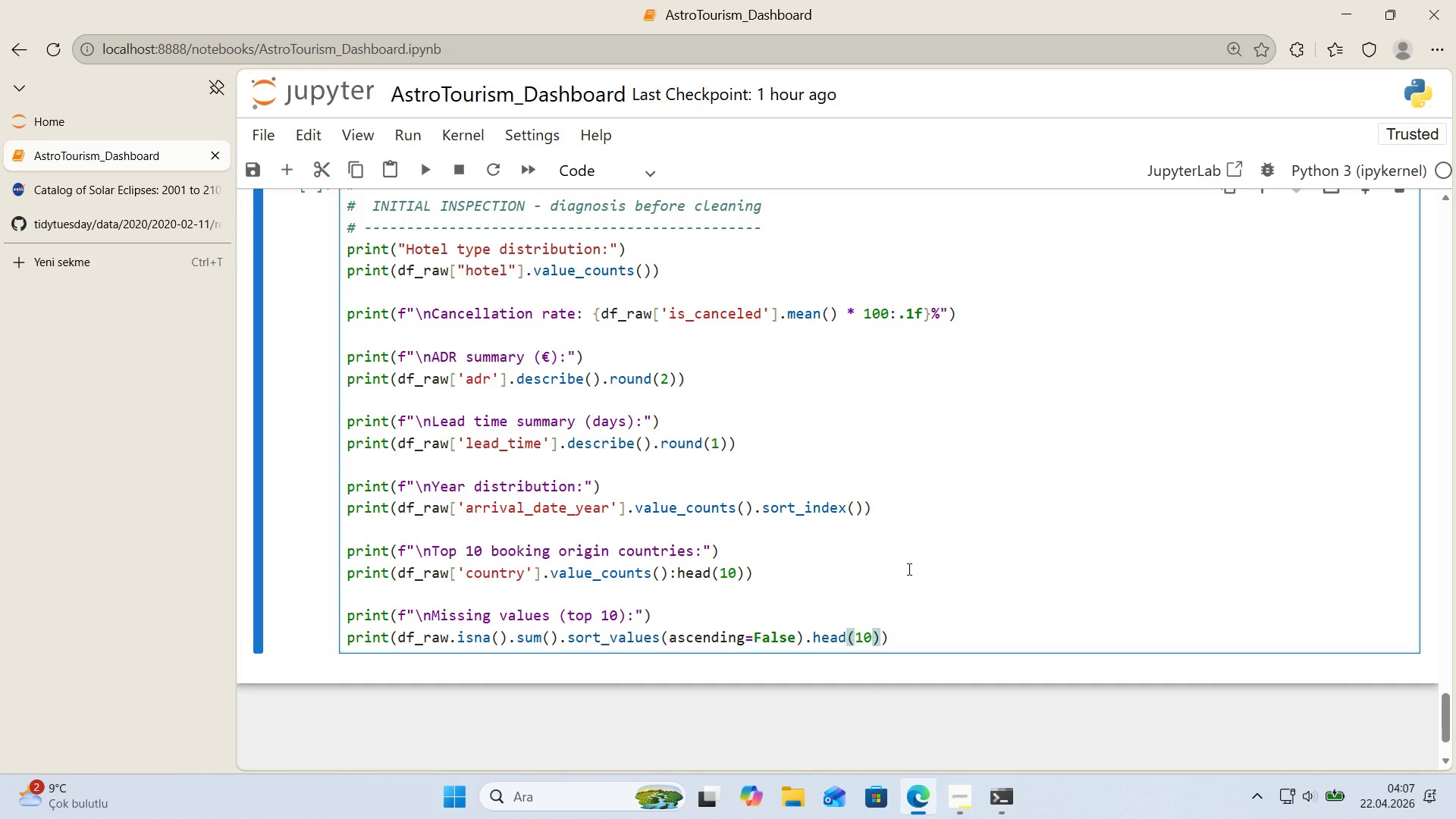 
key(ArrowRight)
 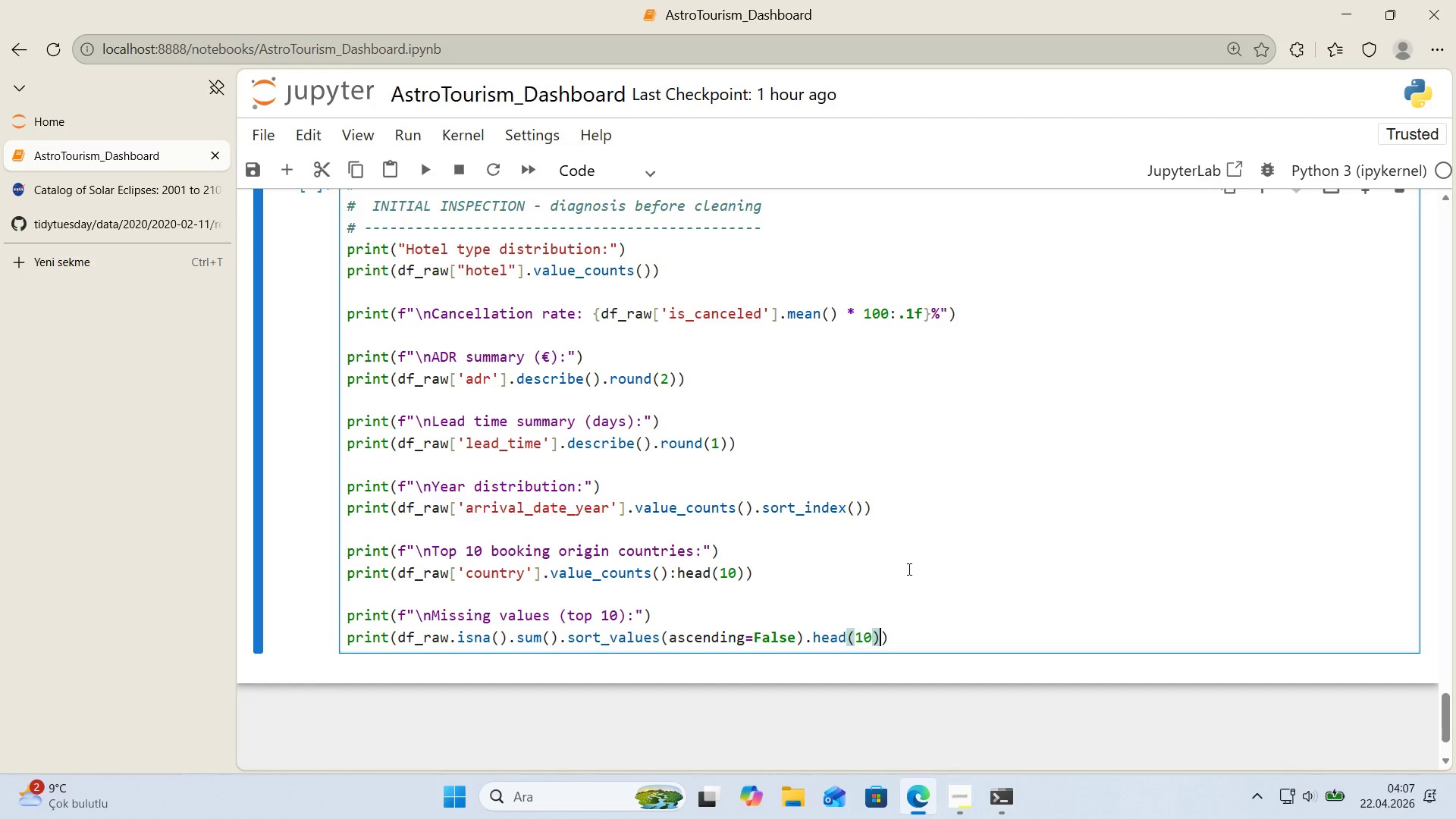 
key(ArrowRight)
 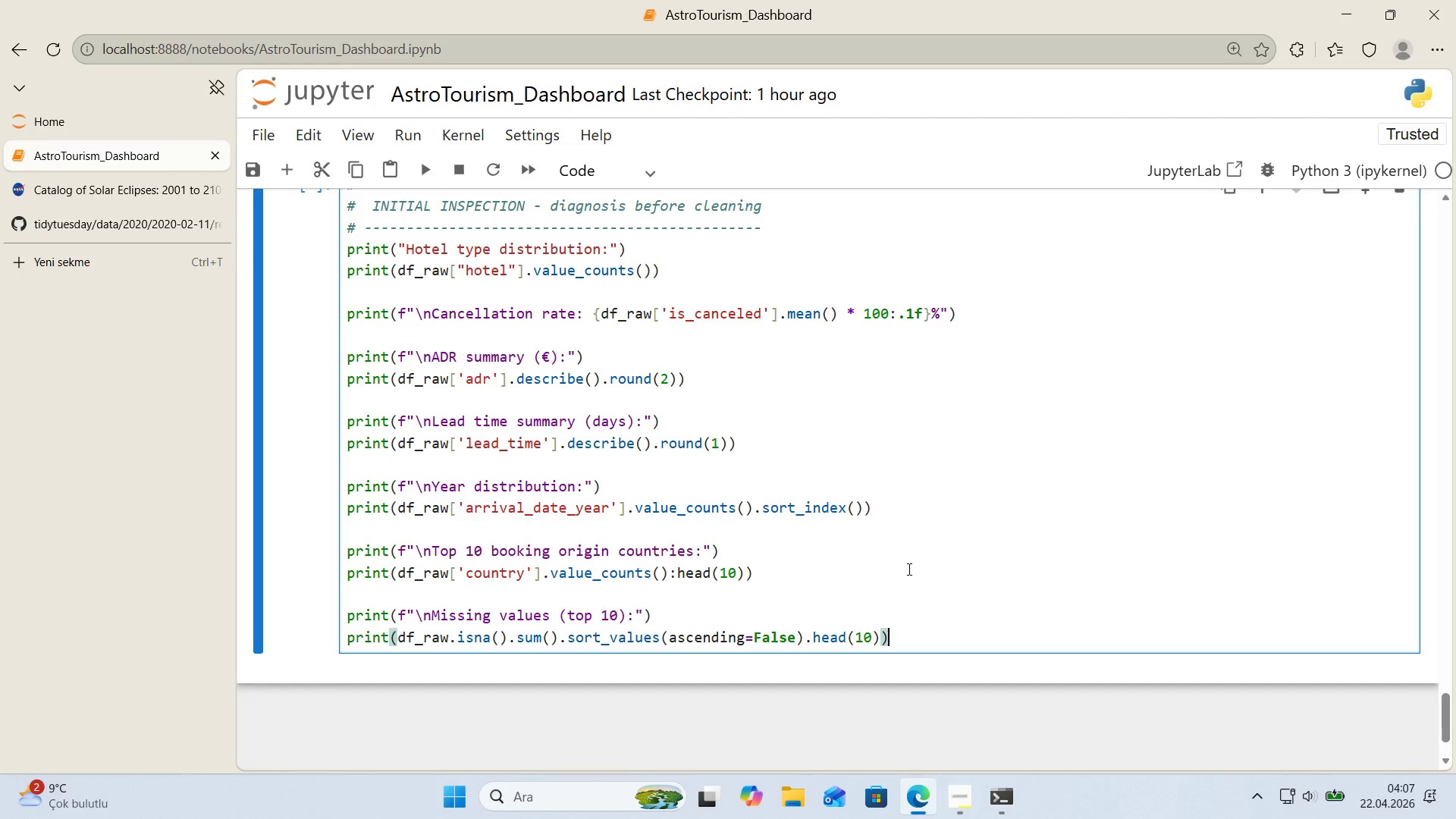 
key(Shift+Enter)
 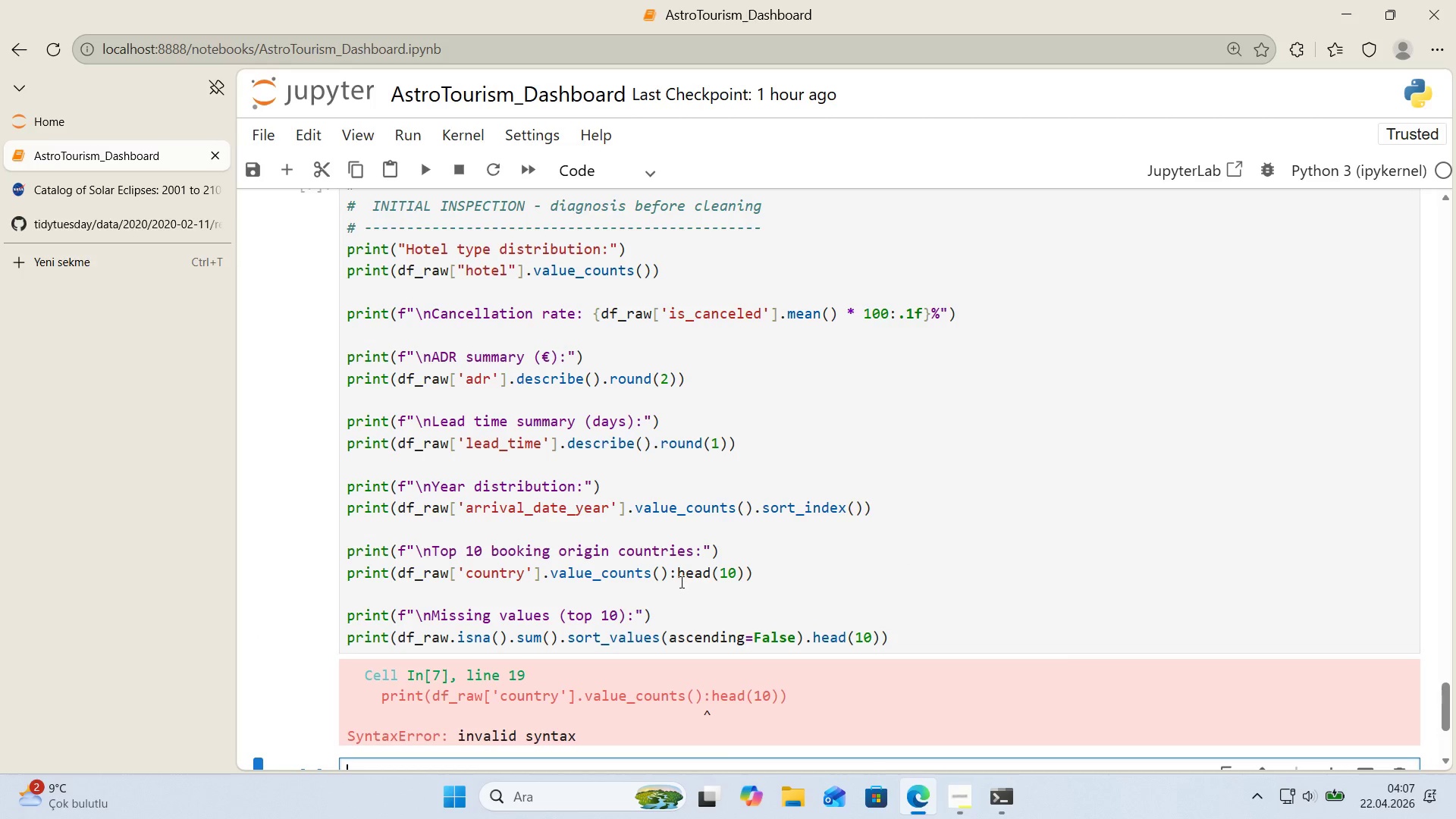 
wait(5.48)
 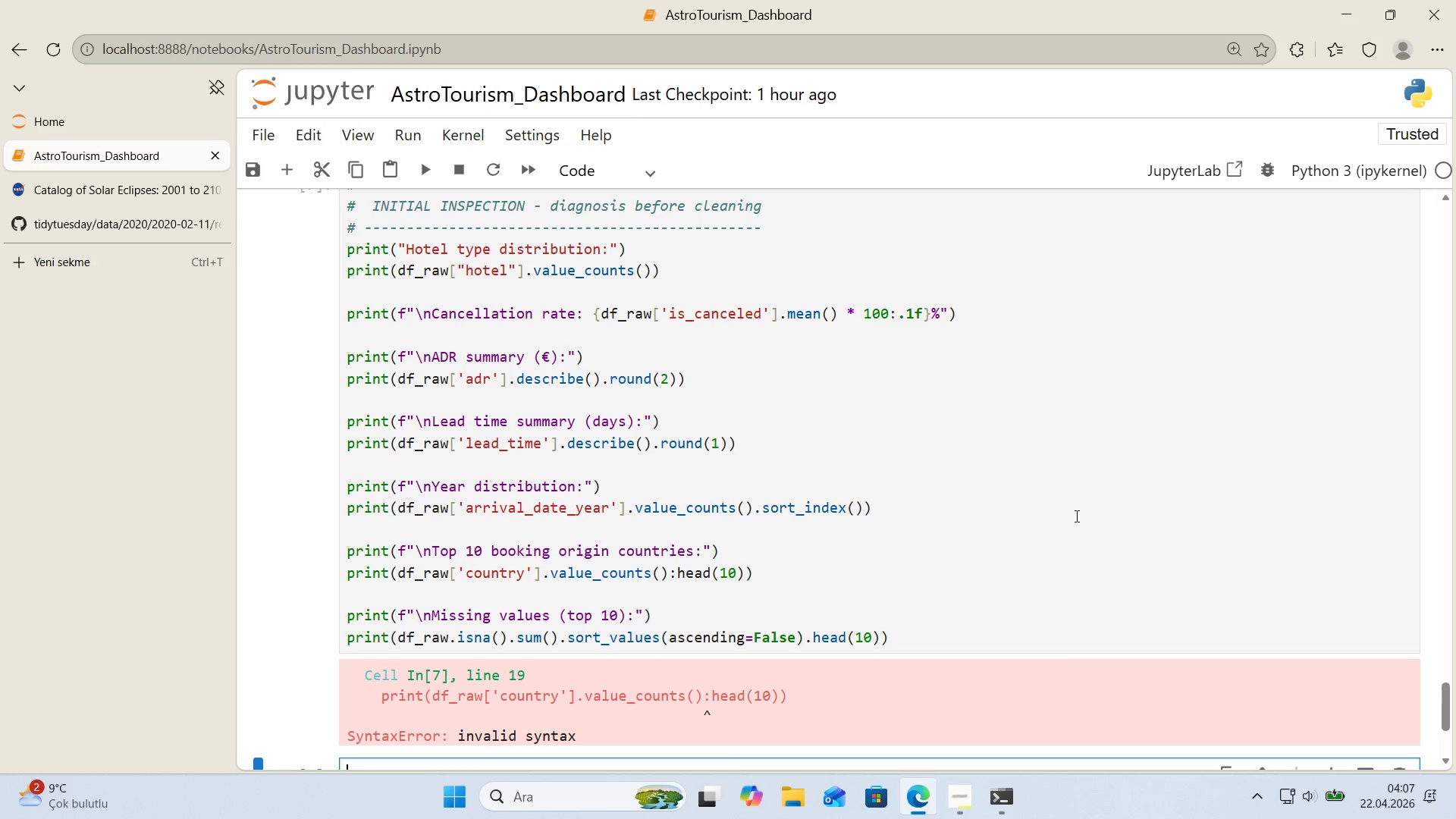 
left_click([677, 580])
 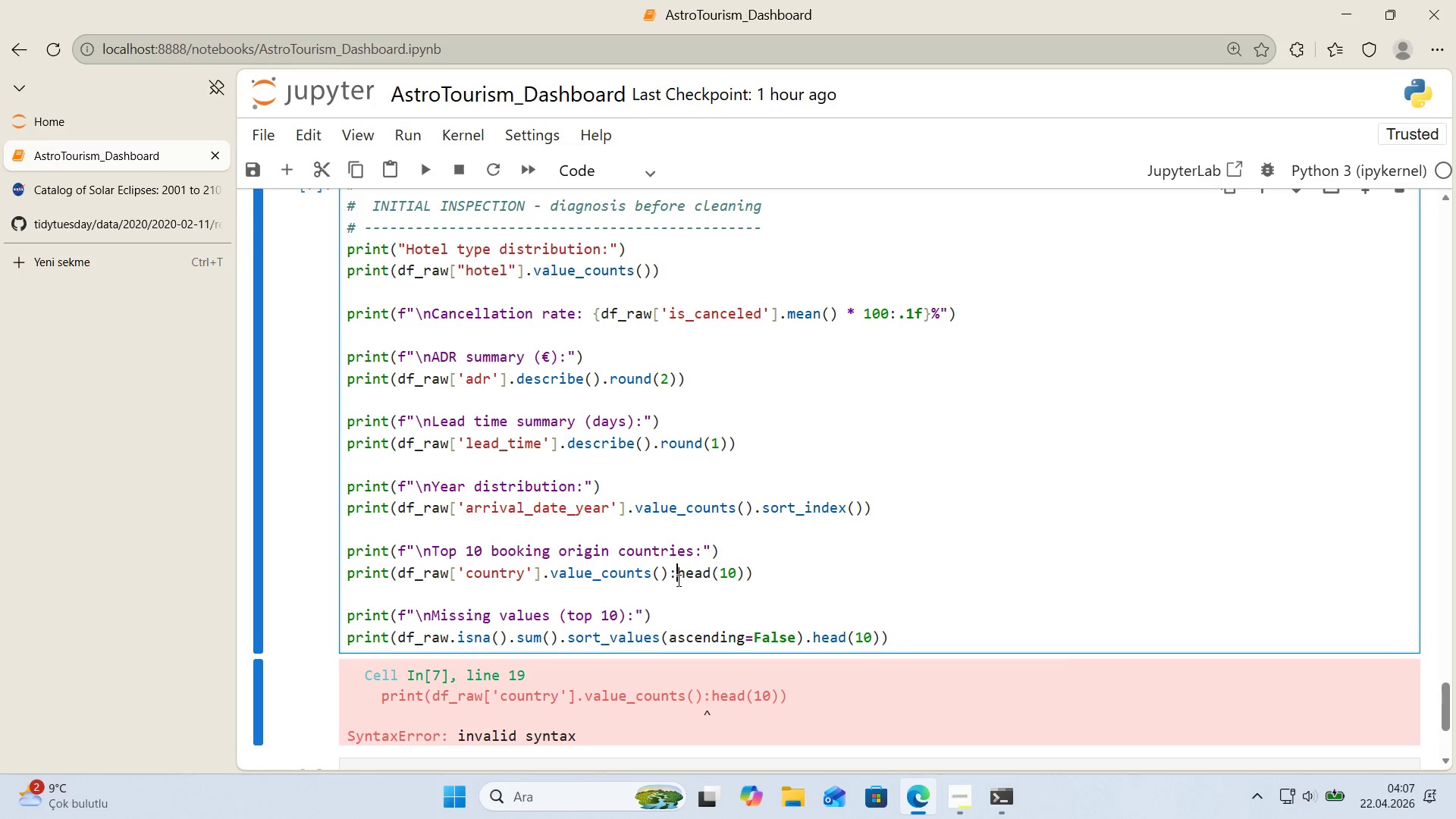 
key(Backspace)
 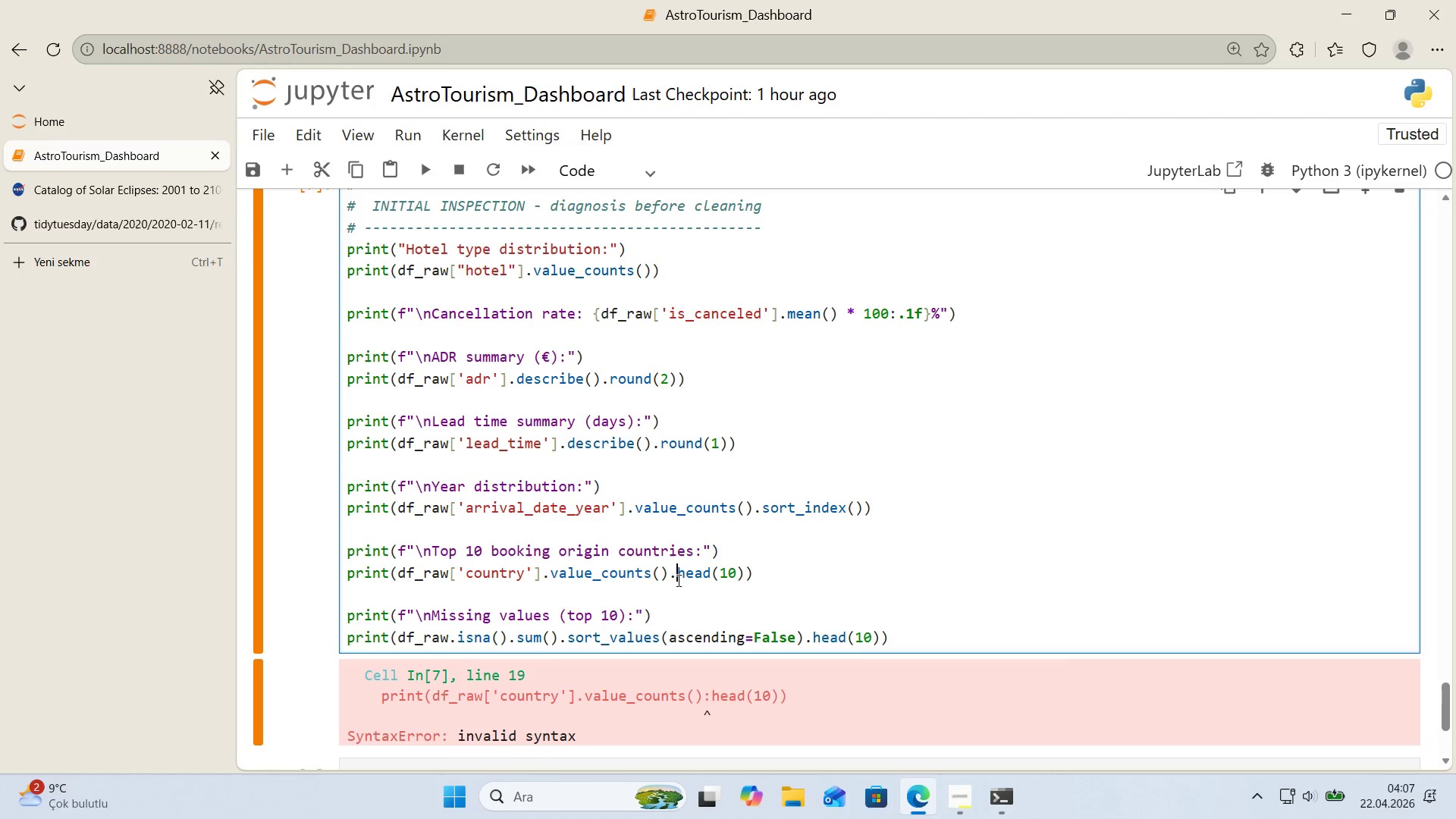 
key(Period)
 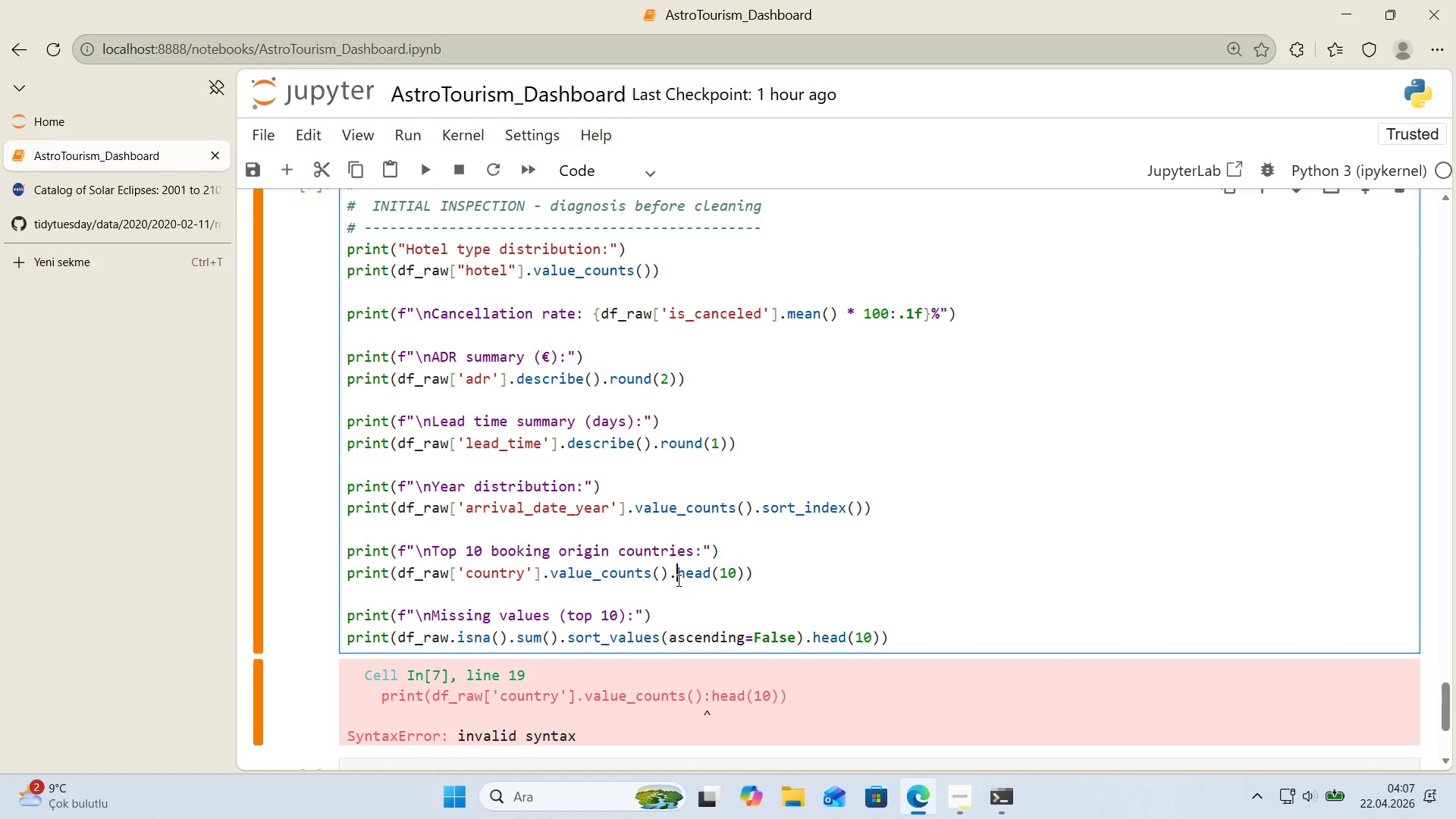 
key(Shift+Enter)
 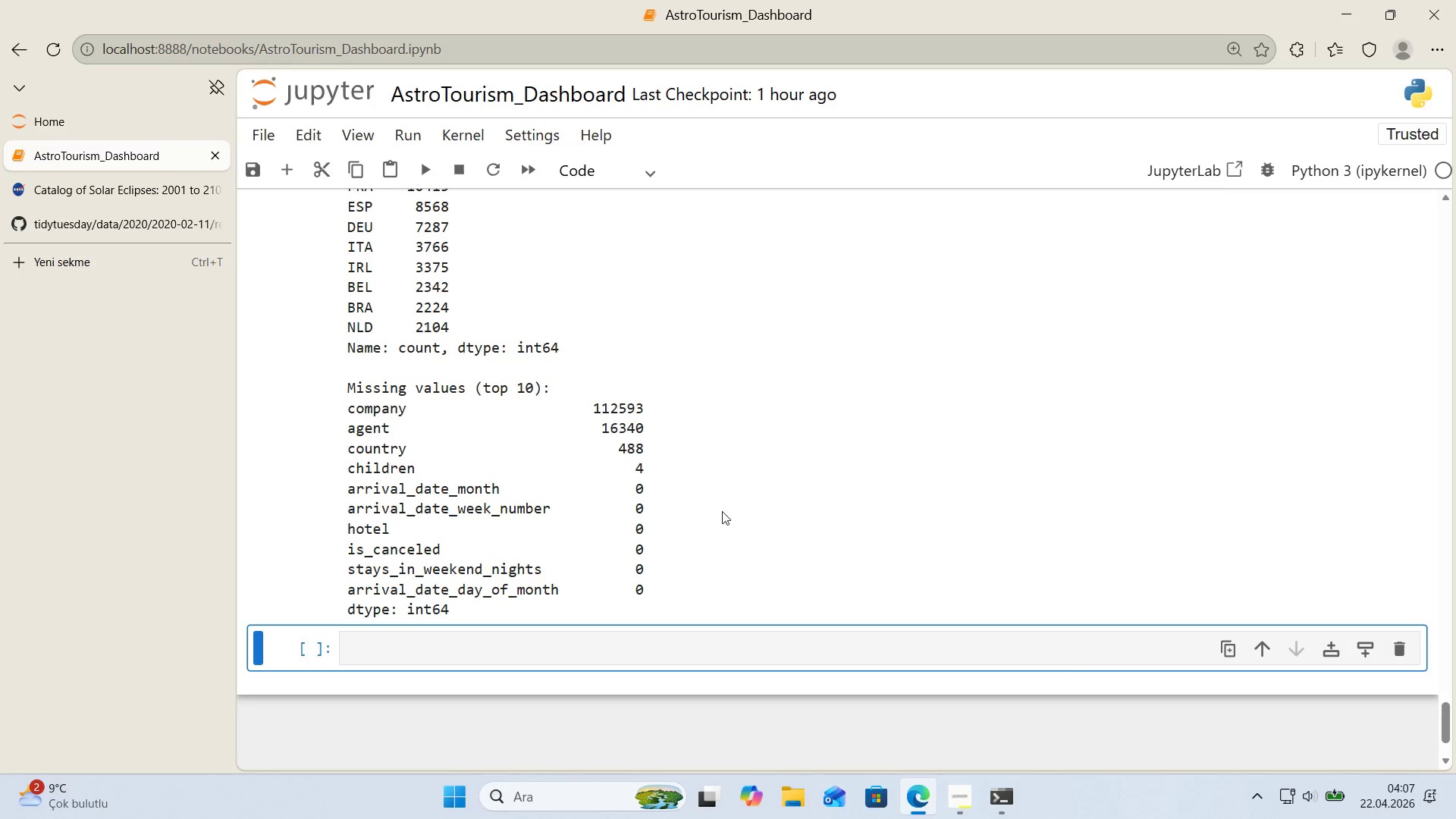 
scroll: coordinate [769, 483], scroll_direction: up, amount: 11.0
 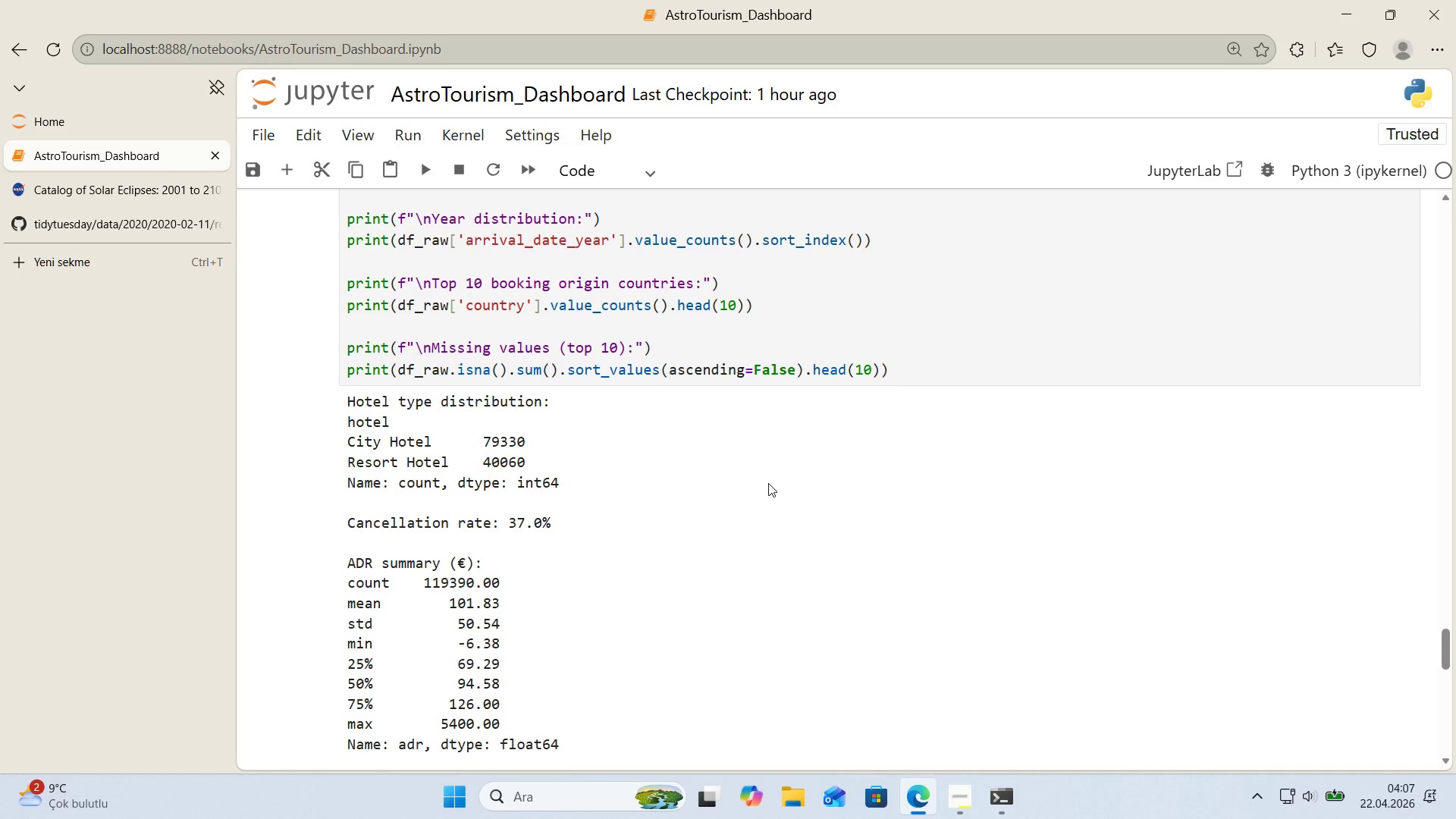 
scroll: coordinate [768, 483], scroll_direction: down, amount: 2.0
 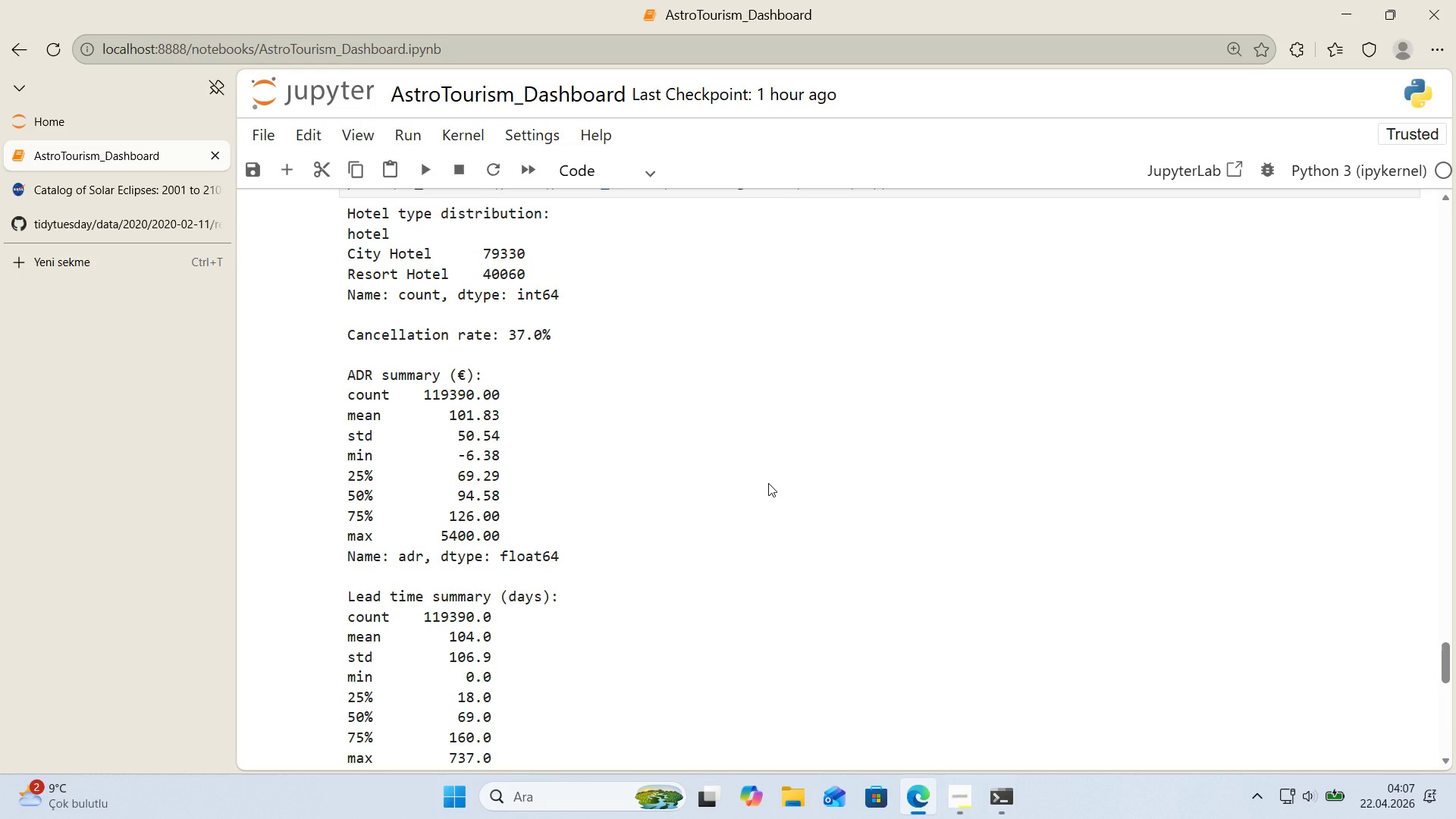 
wait(17.94)
 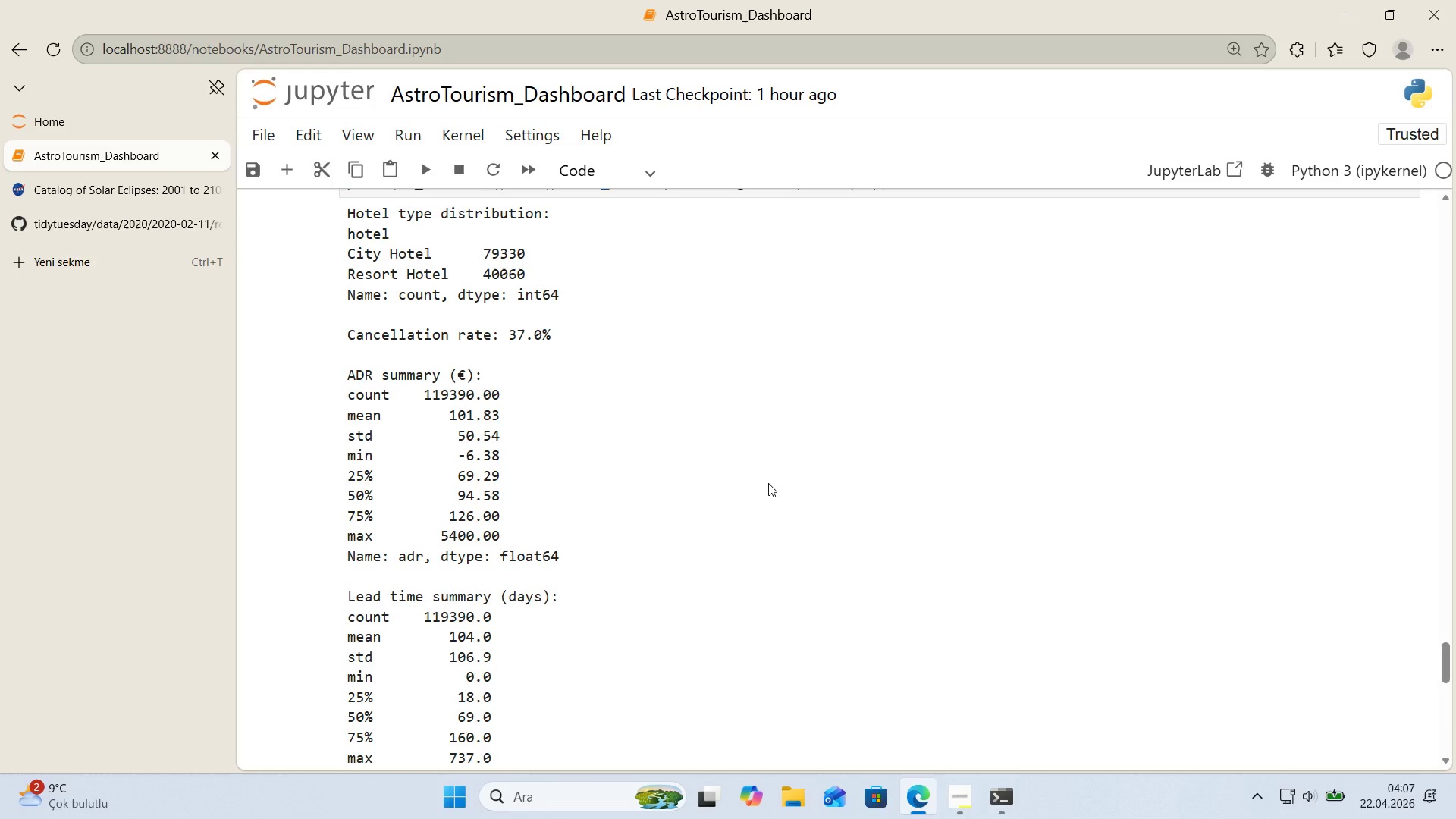 
scroll: coordinate [840, 468], scroll_direction: down, amount: 4.0
 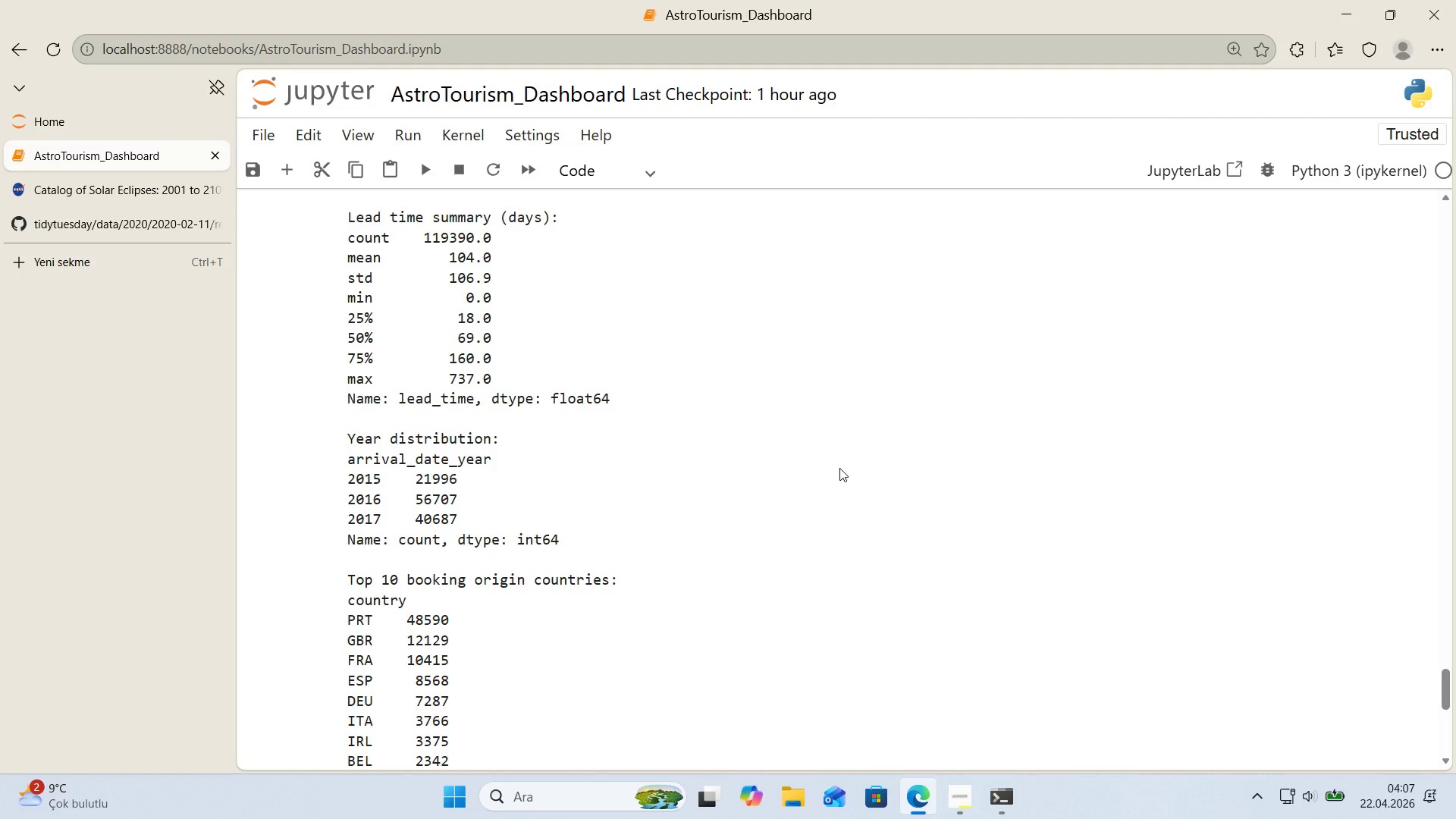 
wait(6.22)
 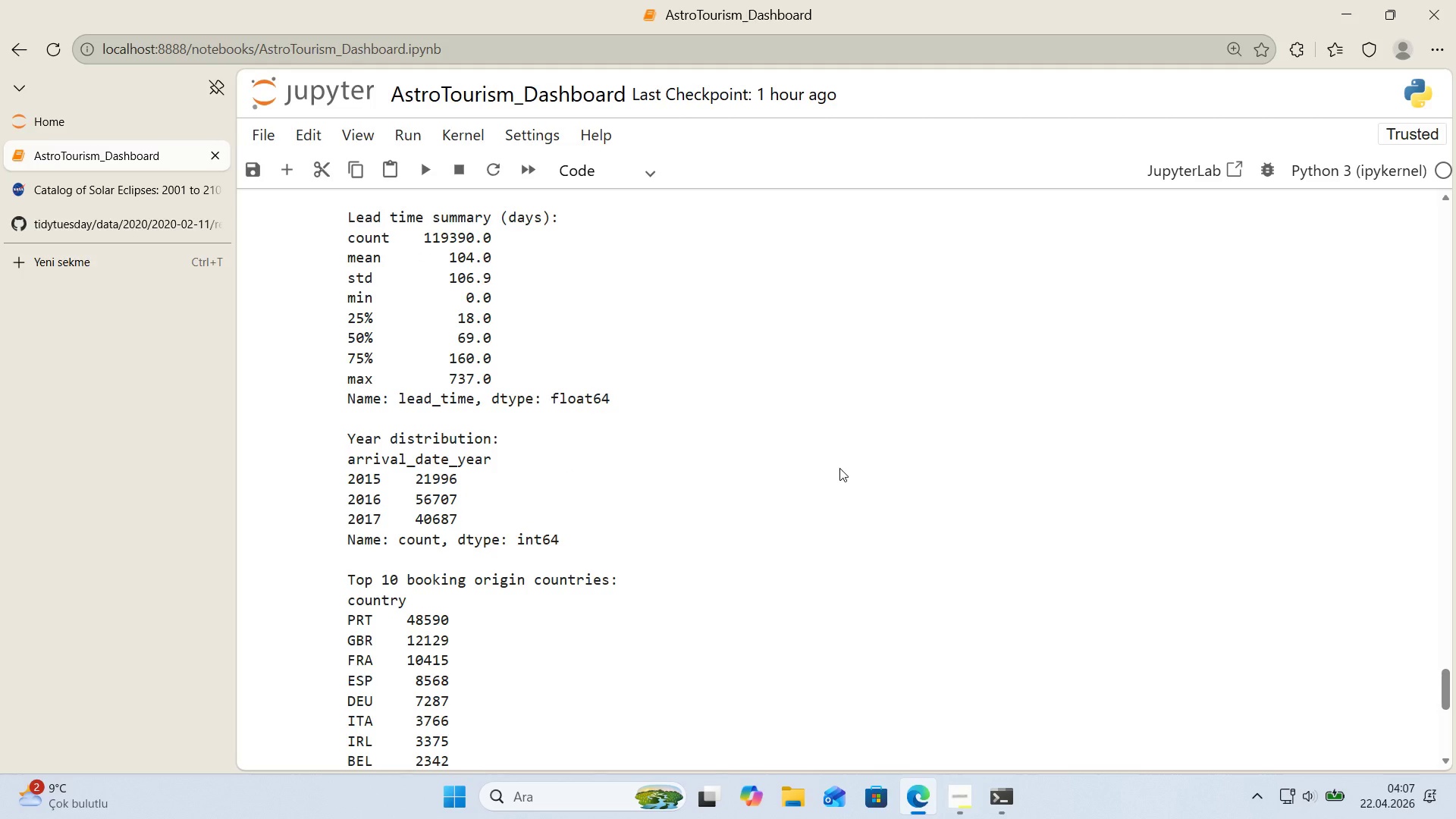 
scroll: coordinate [893, 467], scroll_direction: down, amount: 2.0
 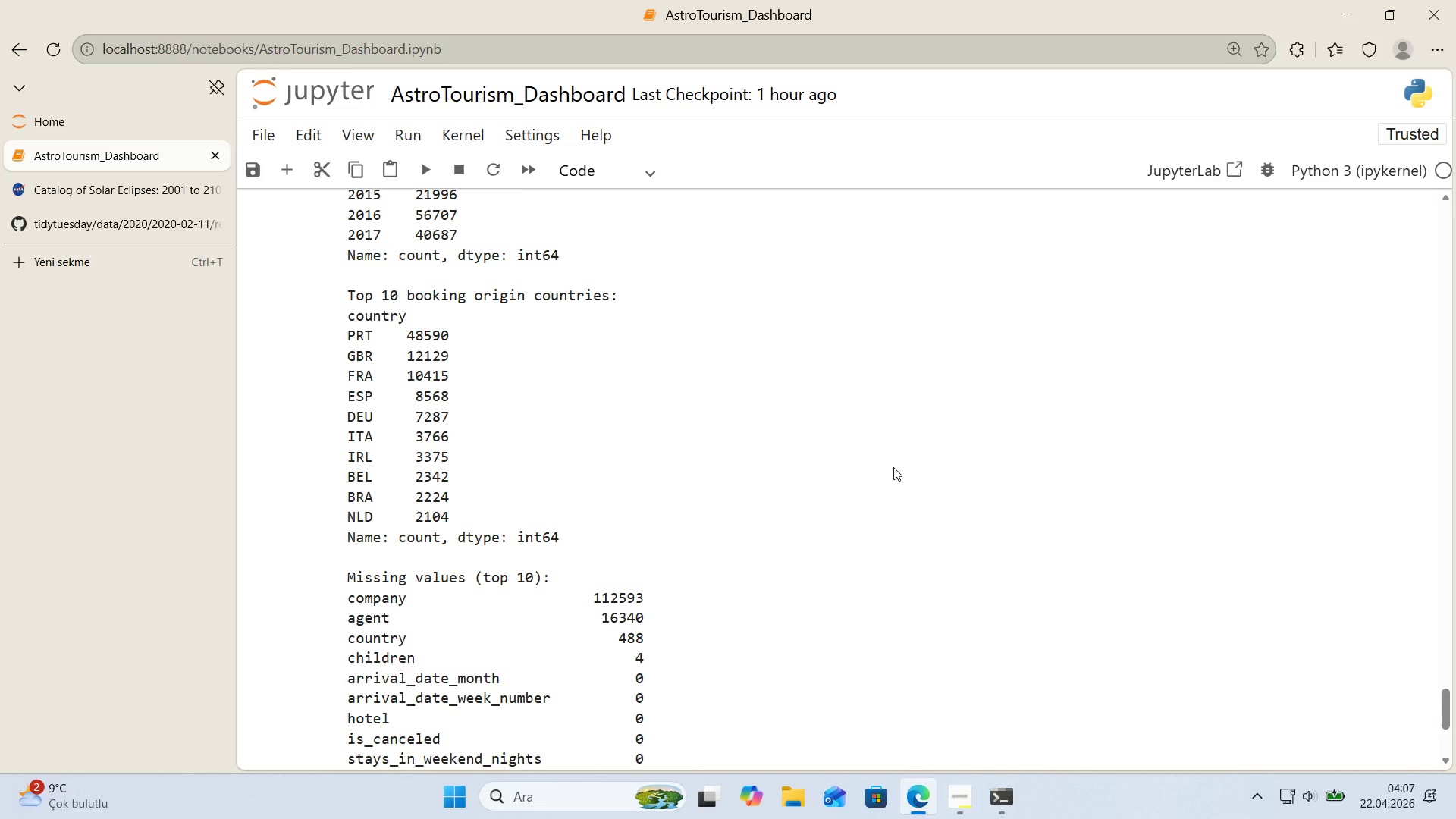 
scroll: coordinate [893, 467], scroll_direction: up, amount: 3.0
 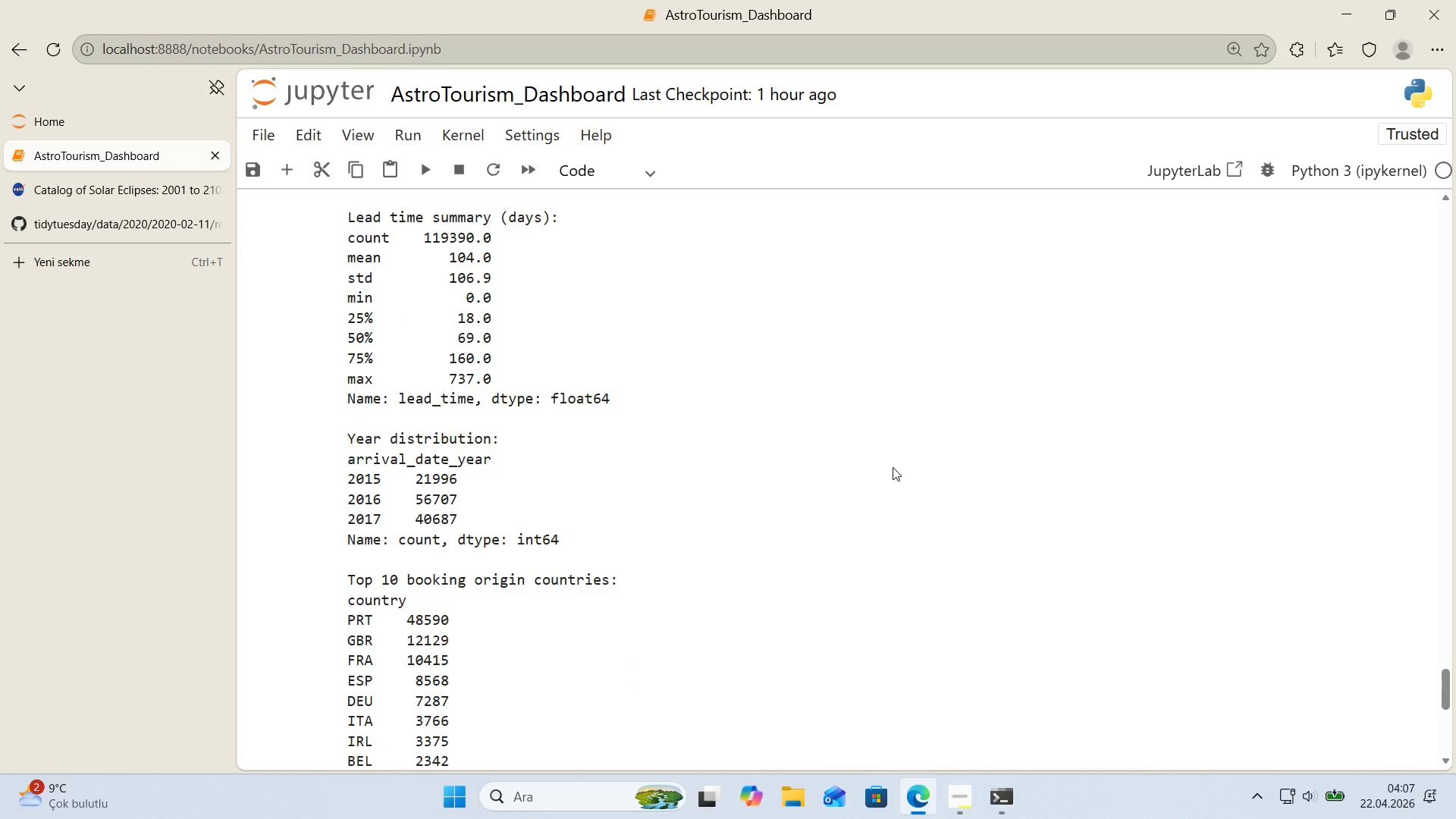 
scroll: coordinate [893, 467], scroll_direction: none, amount: 0.0
 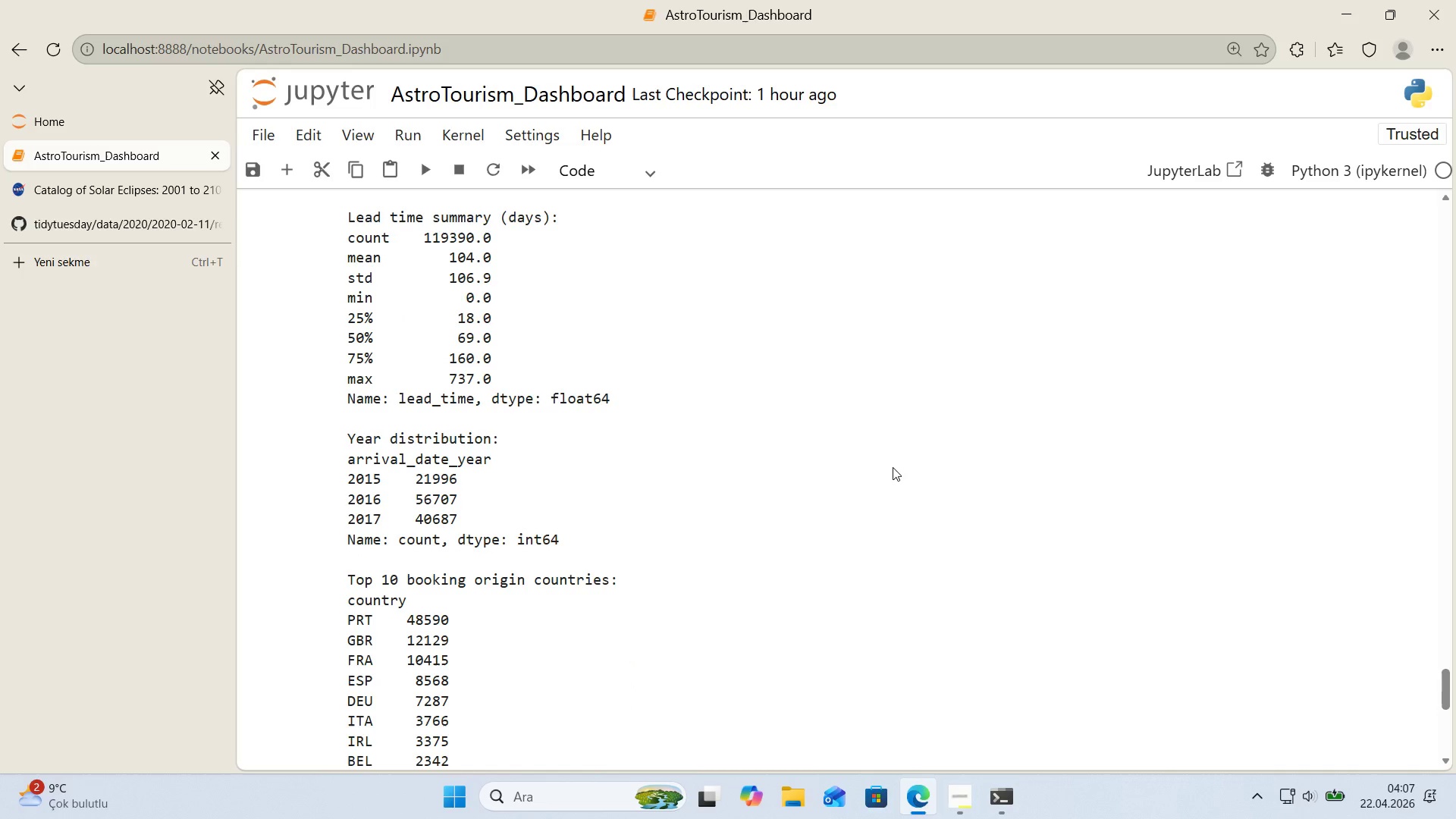 
scroll: coordinate [892, 467], scroll_direction: down, amount: 4.0
 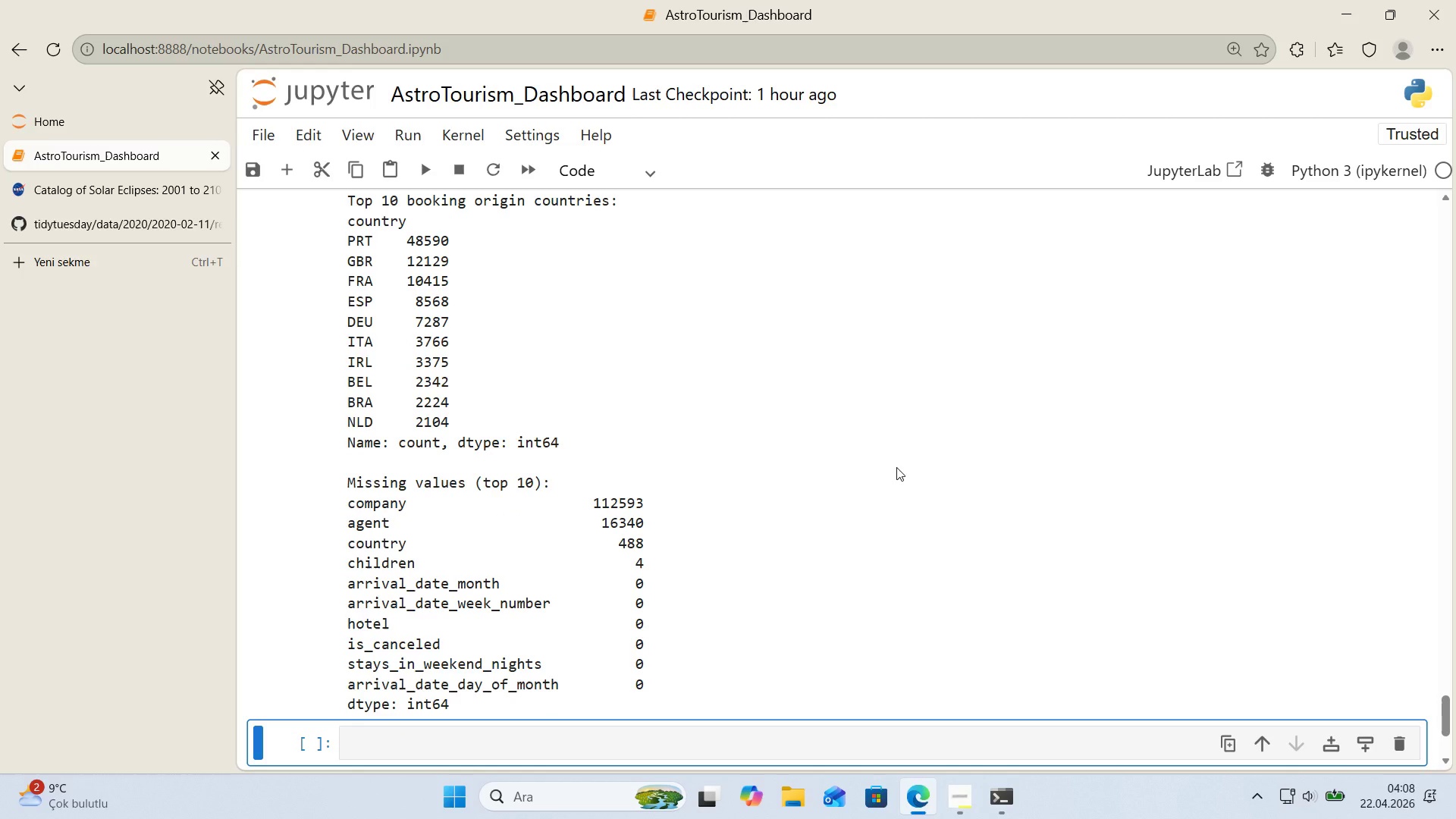 
wait(22.0)
 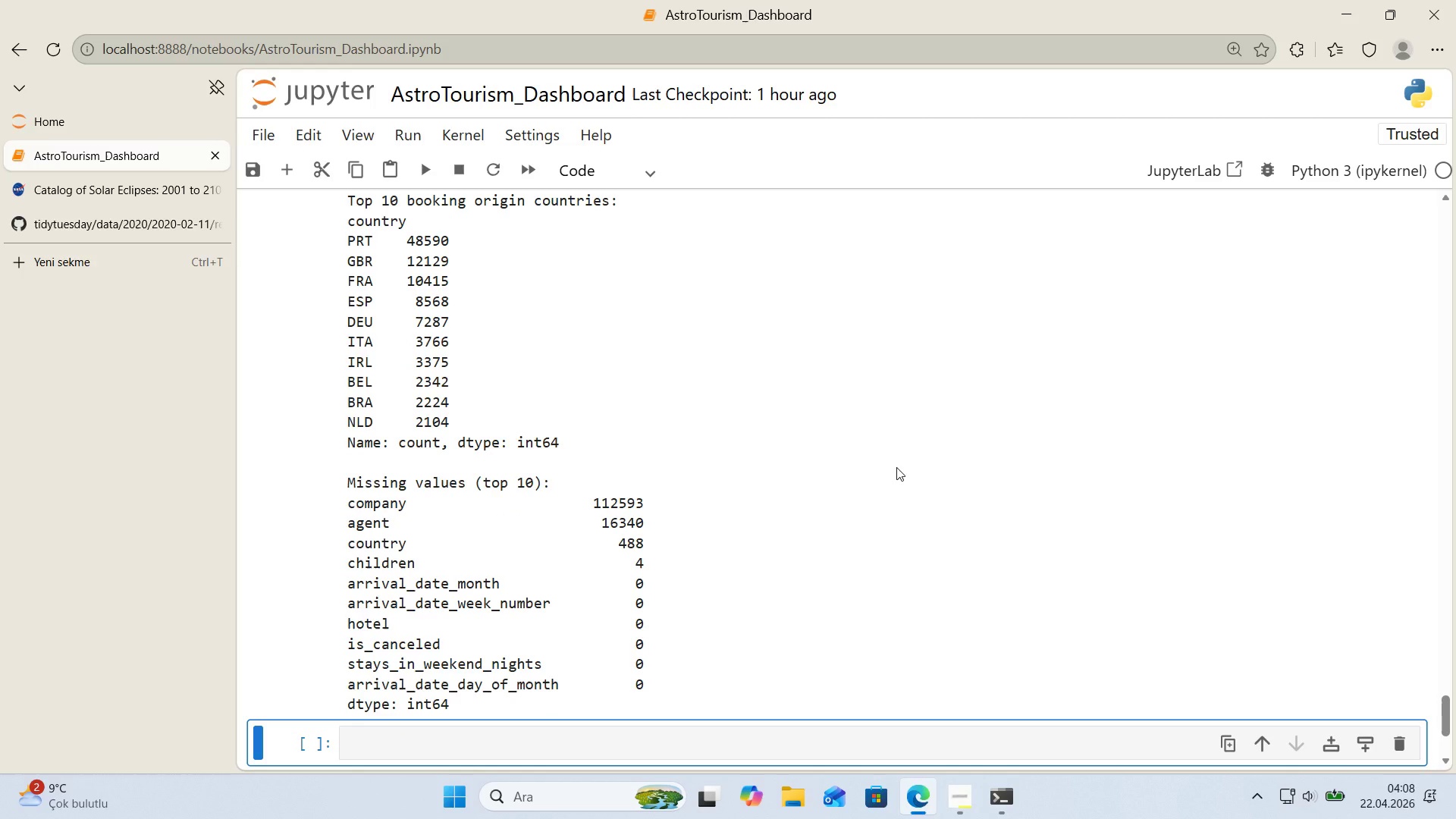 
scroll: coordinate [770, 450], scroll_direction: down, amount: 1.0
 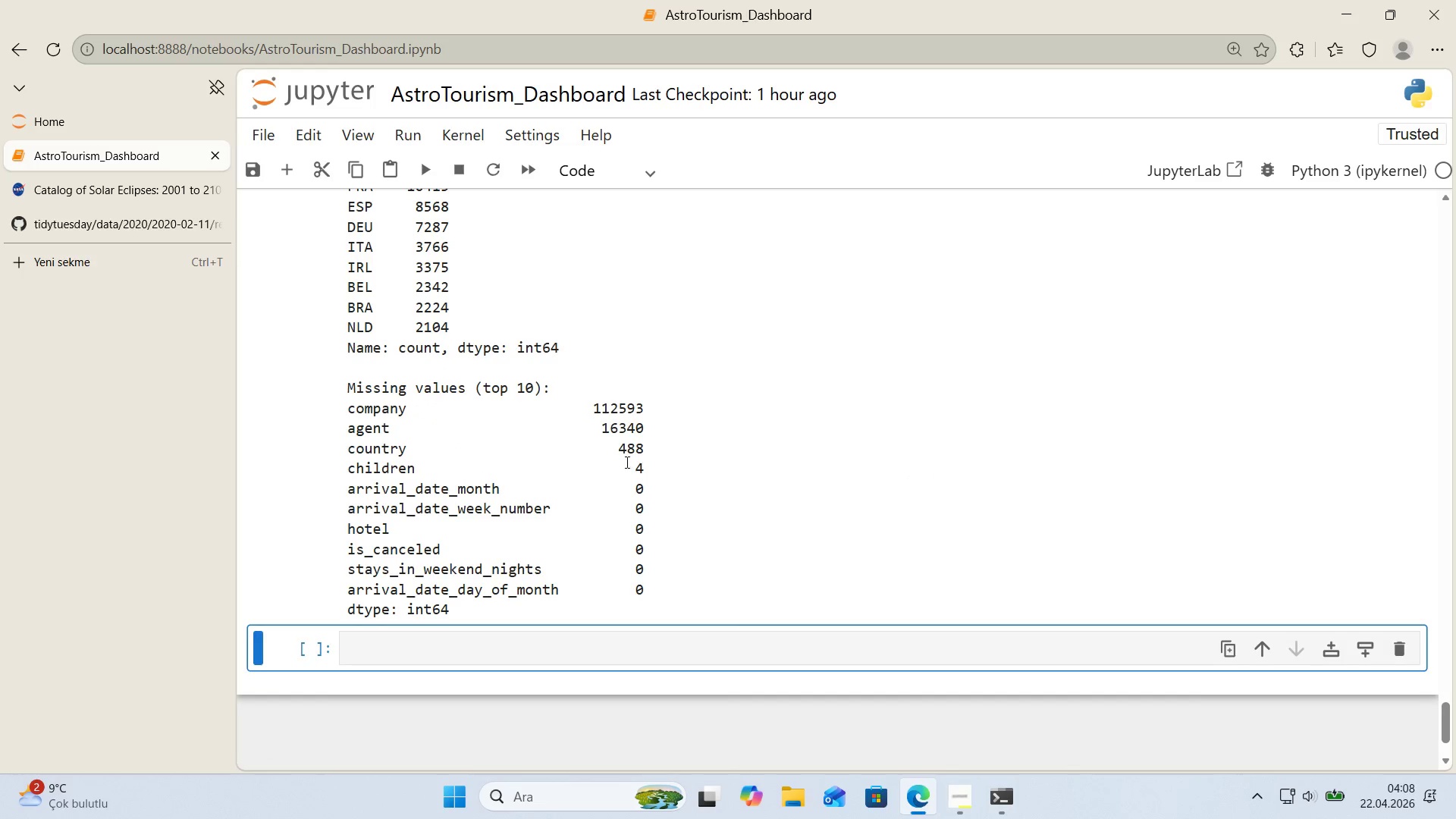 
left_click([485, 560])
 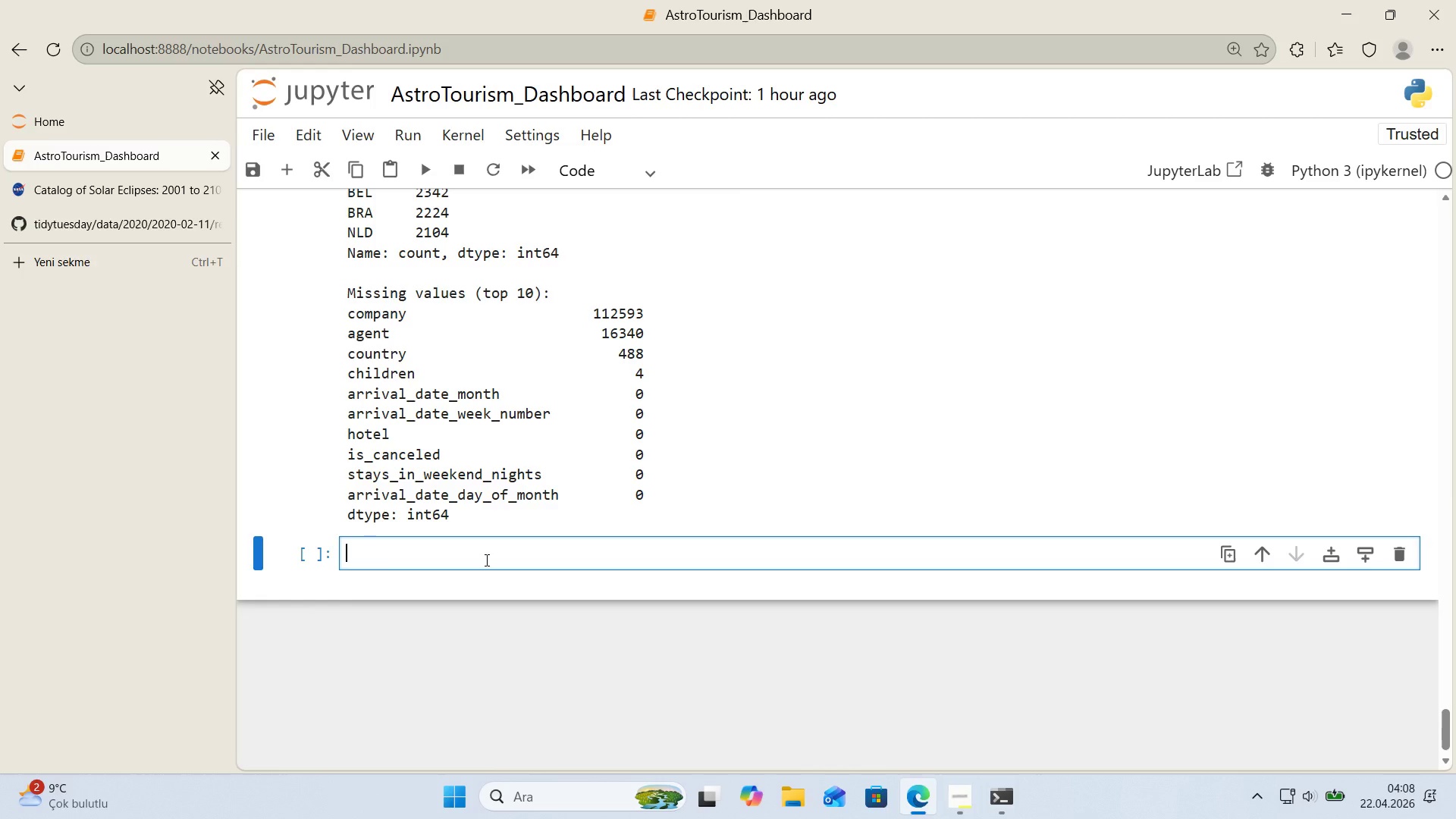 
scroll: coordinate [485, 561], scroll_direction: down, amount: 1.0
 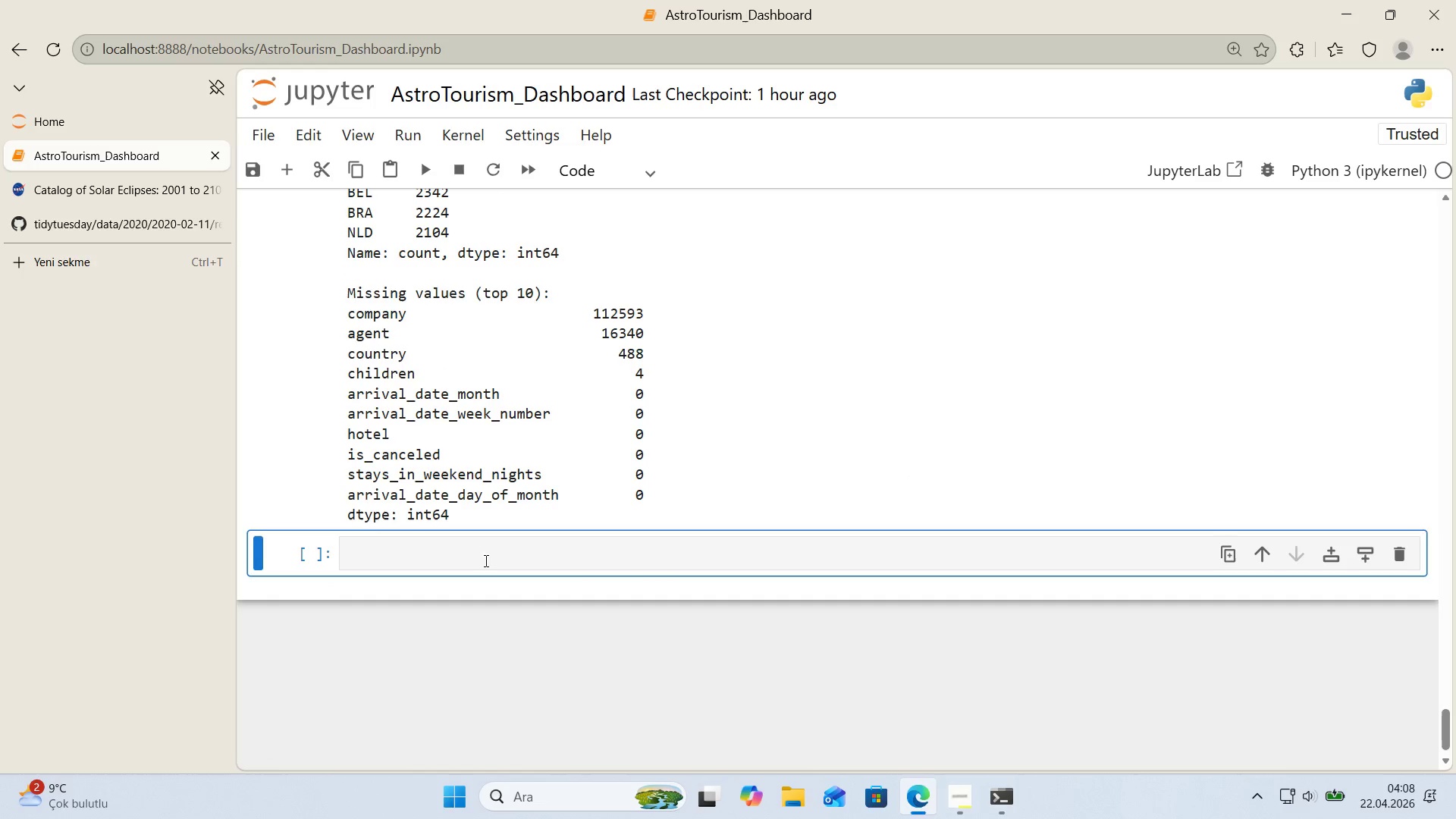 
wait(6.26)
 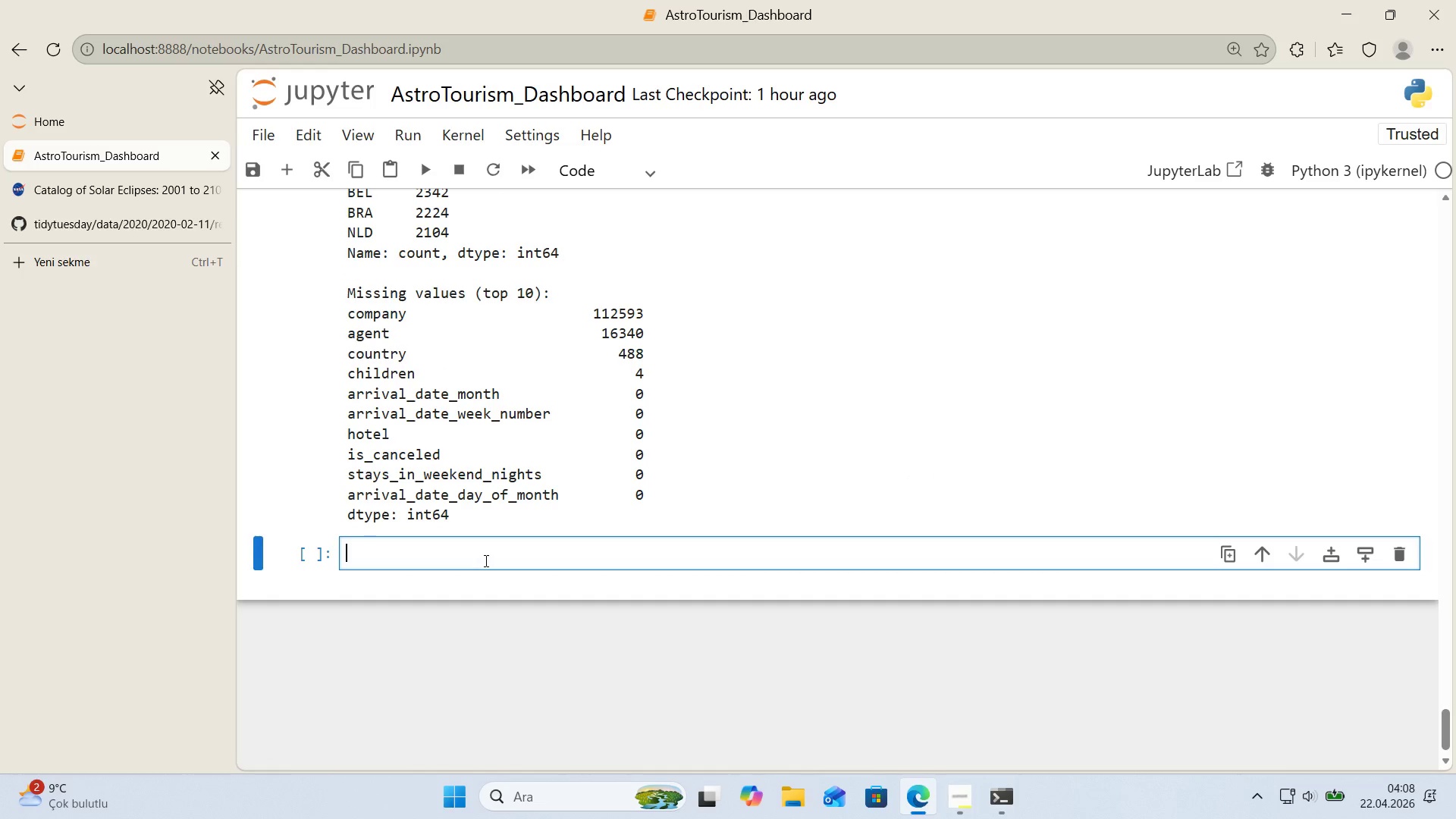 
type(The )
key(Backspace)
key(Backspace)
key(Backspace)
key(Backspace)
 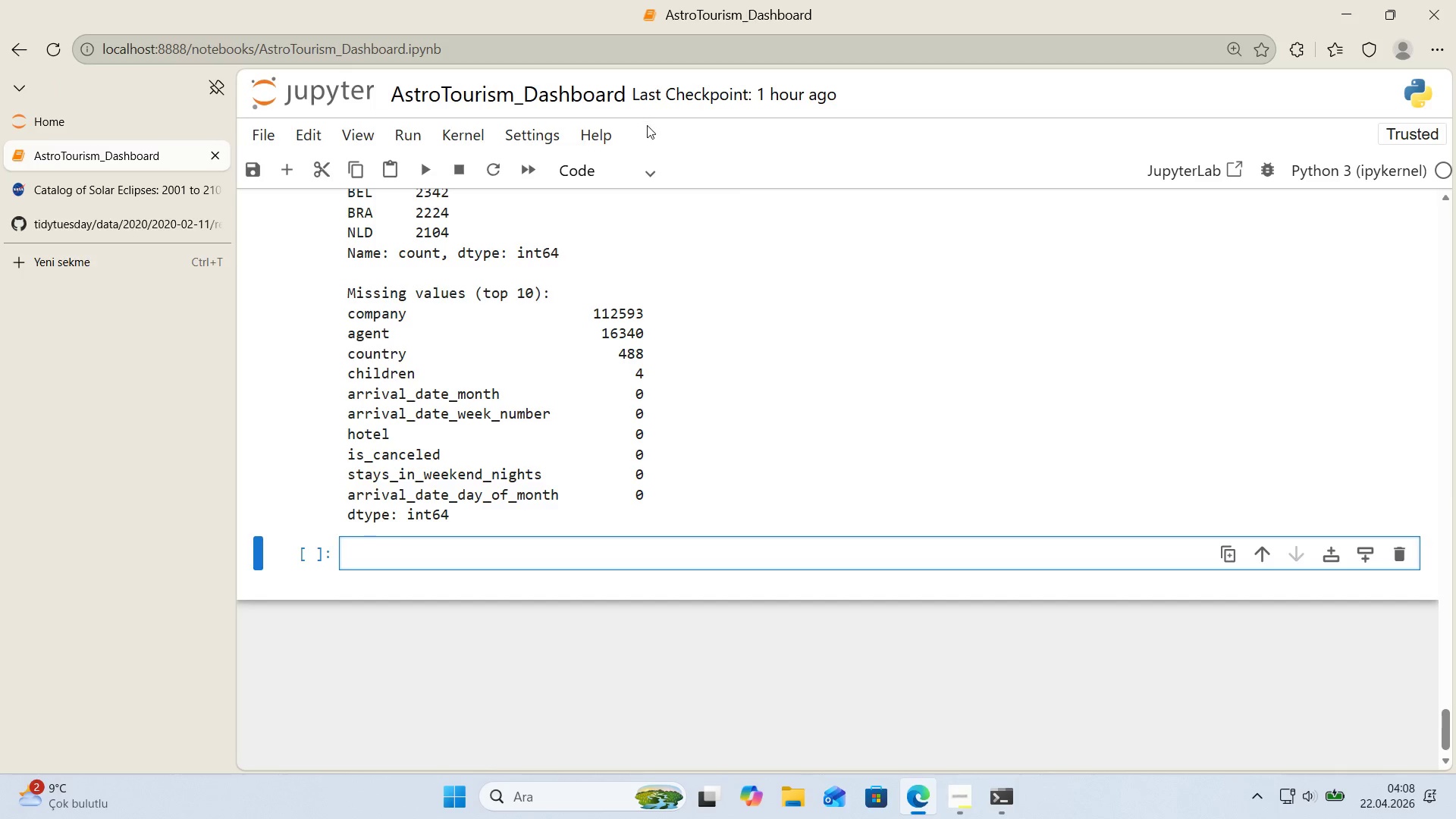 
left_click([623, 174])
 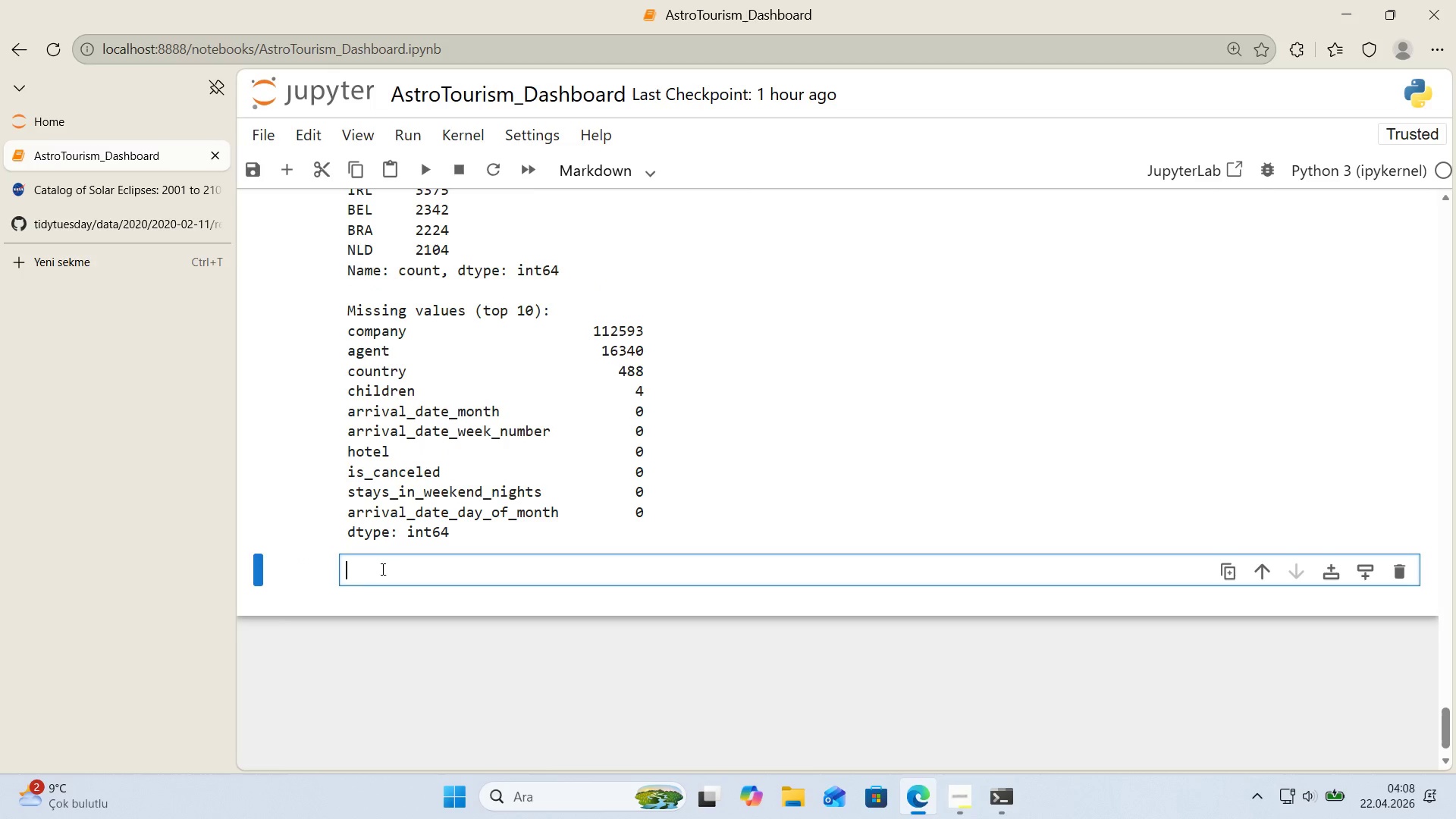 
key(NumpadMultiply)
 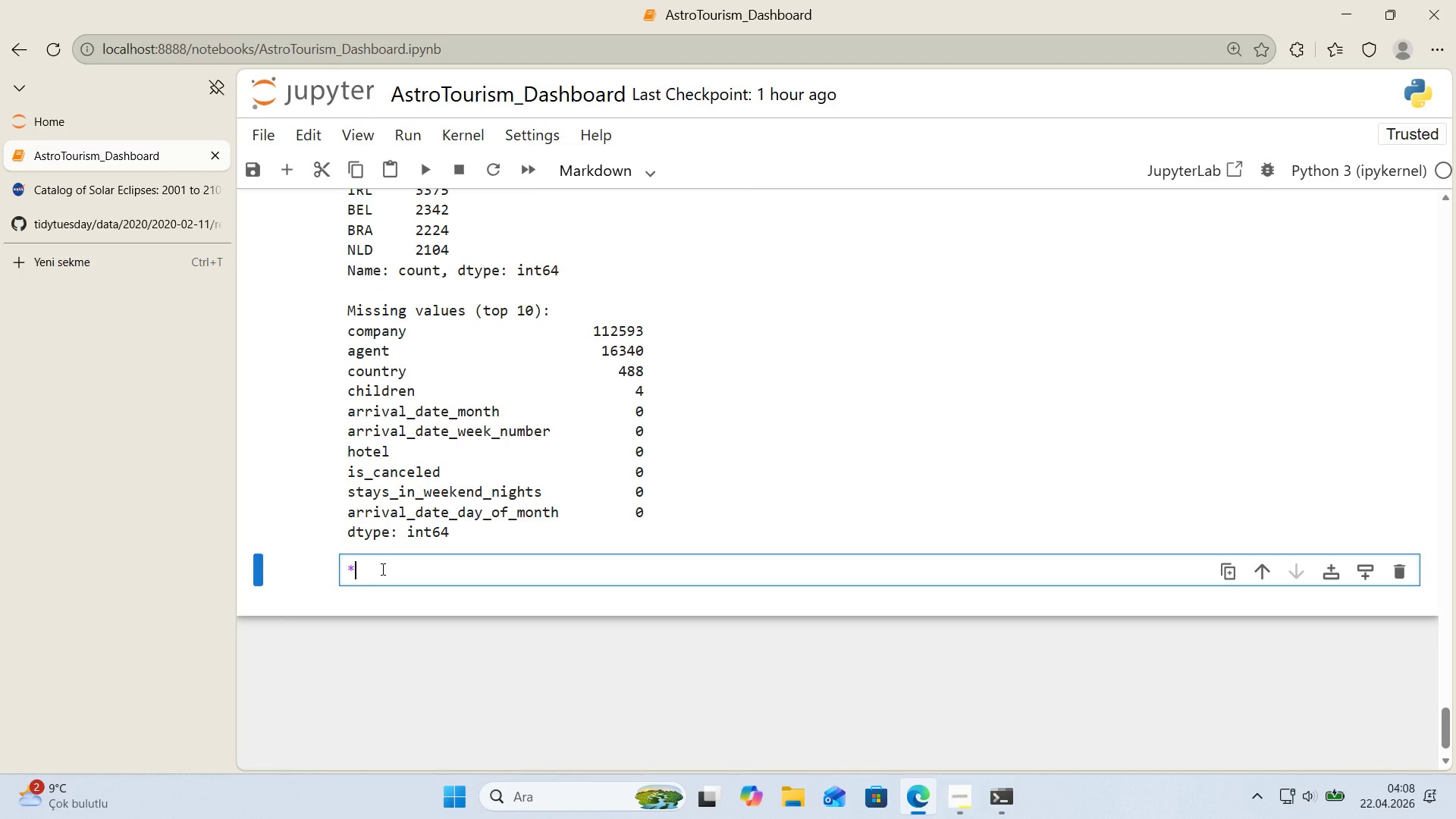 
key(NumpadMultiply)
 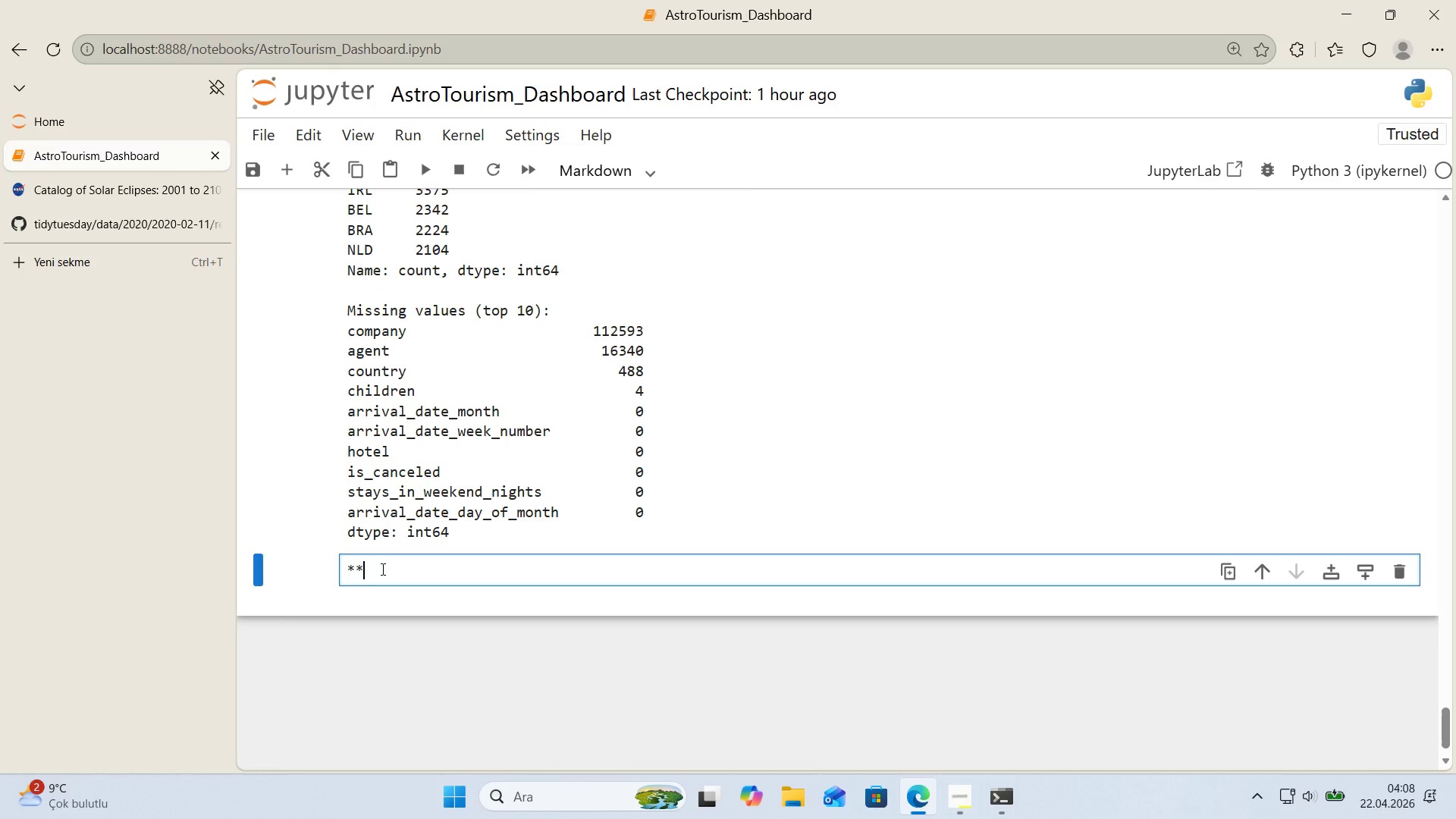 
key(ArrowLeft)
 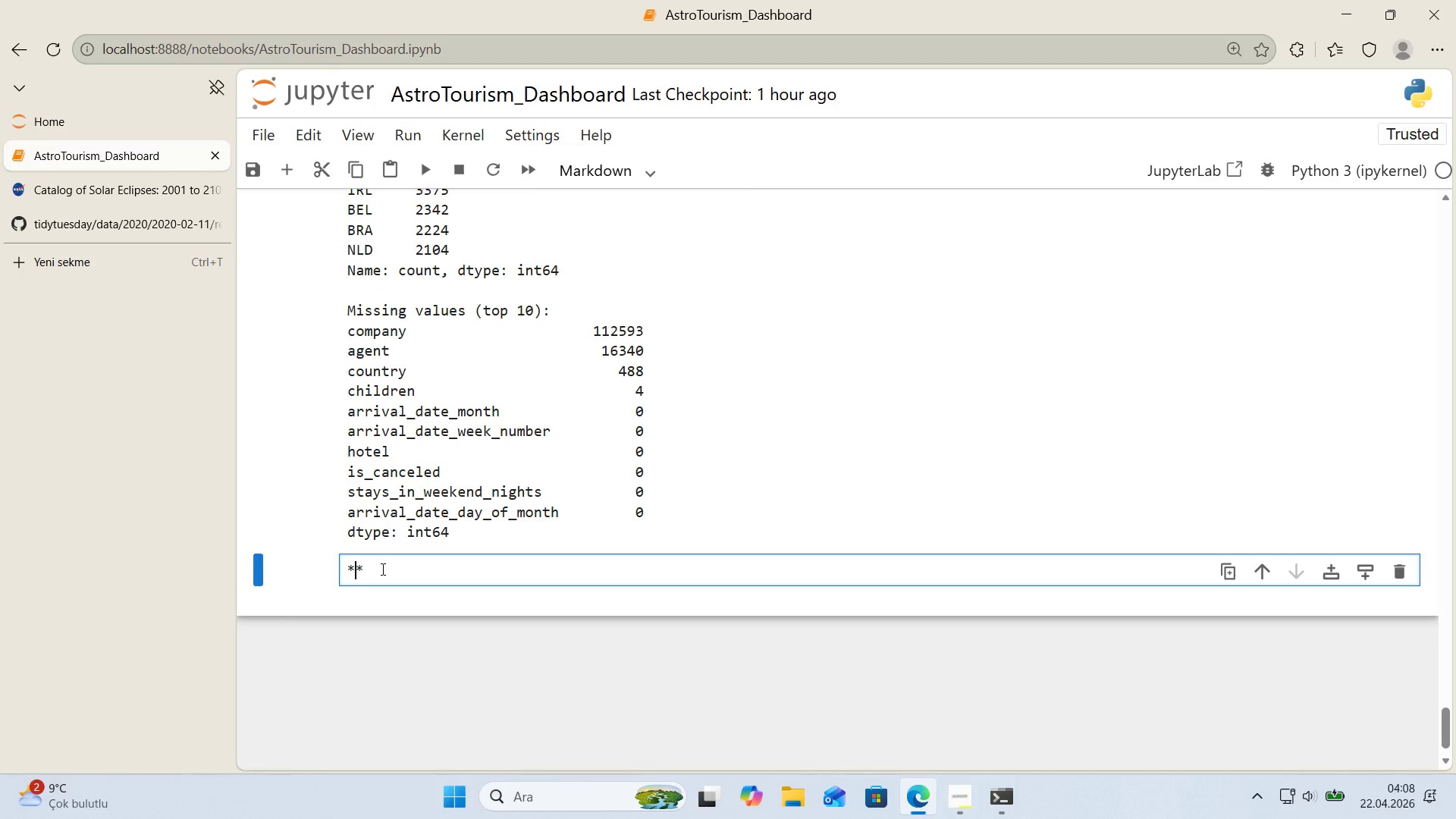 
type(The raw dataset skews toward)
 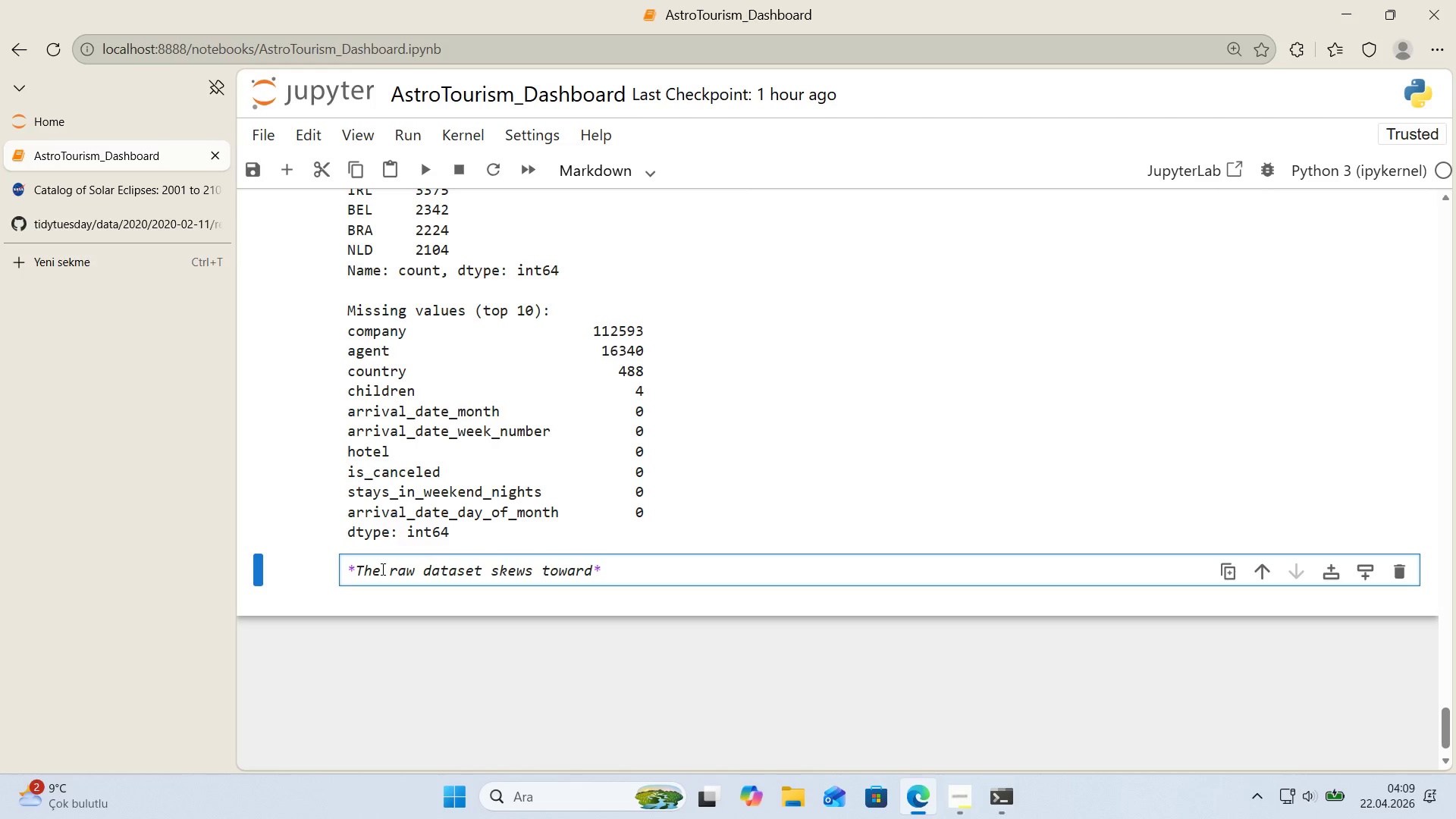 
wait(23.69)
 